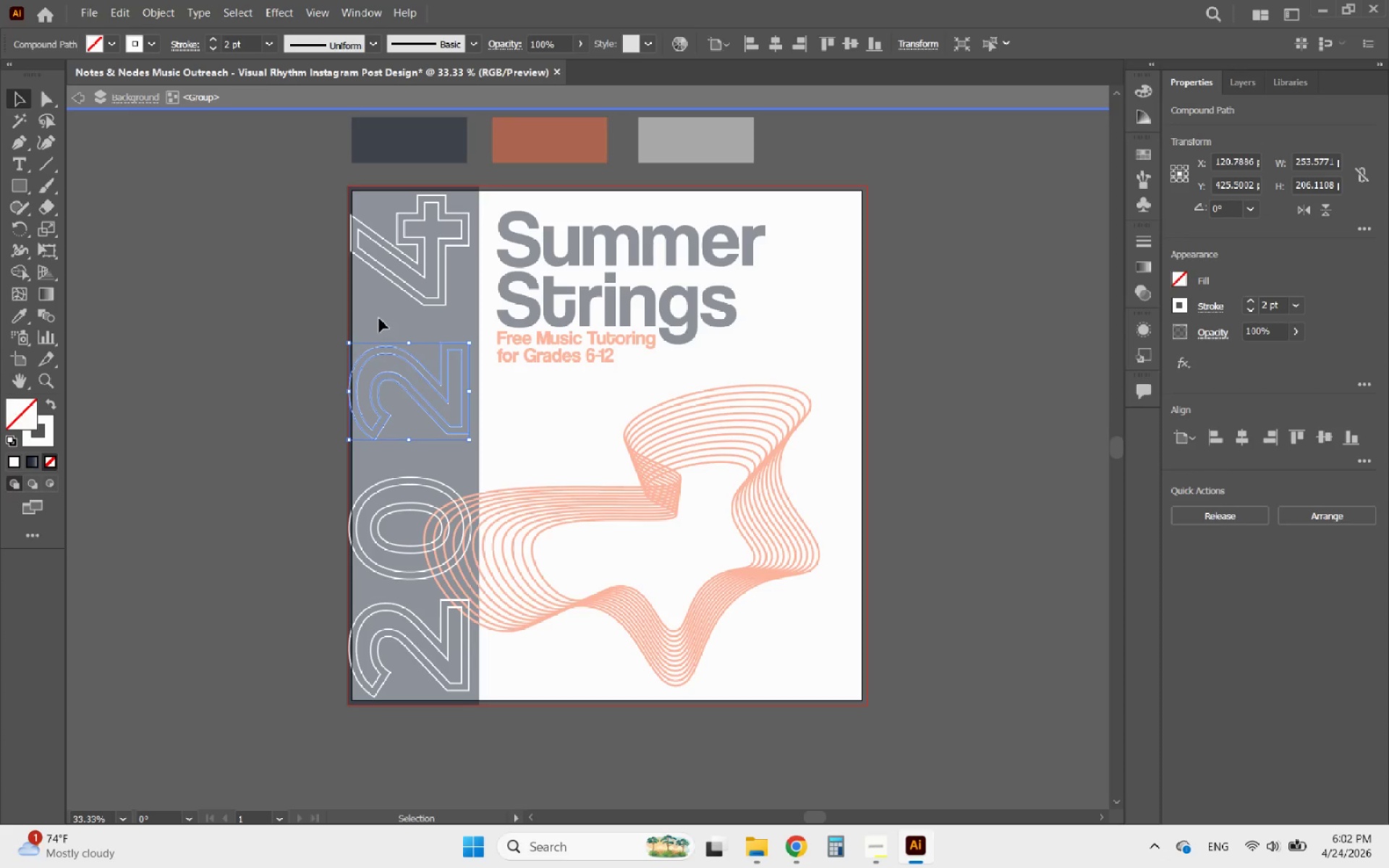 
key(ArrowDown)
 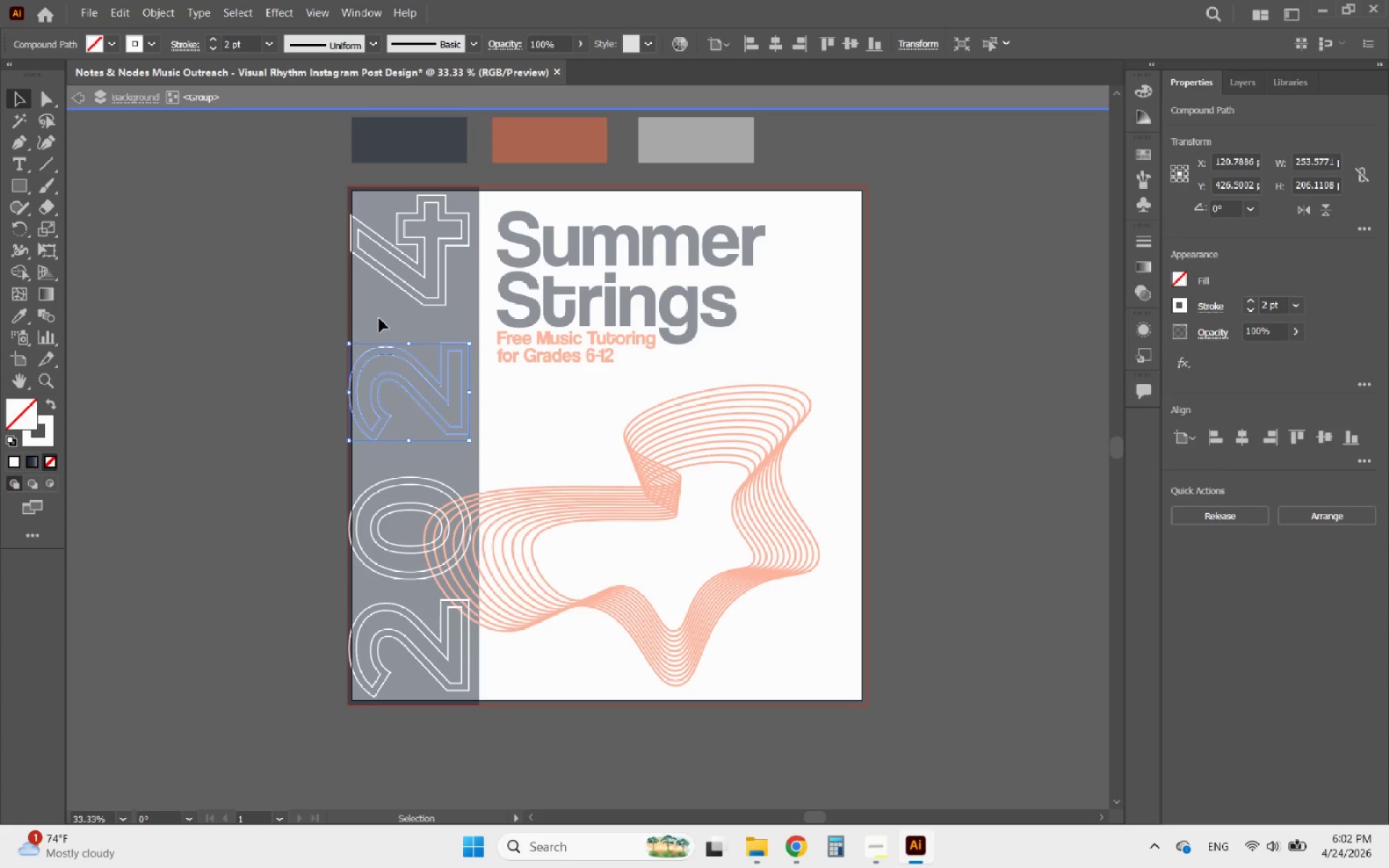 
key(ArrowDown)
 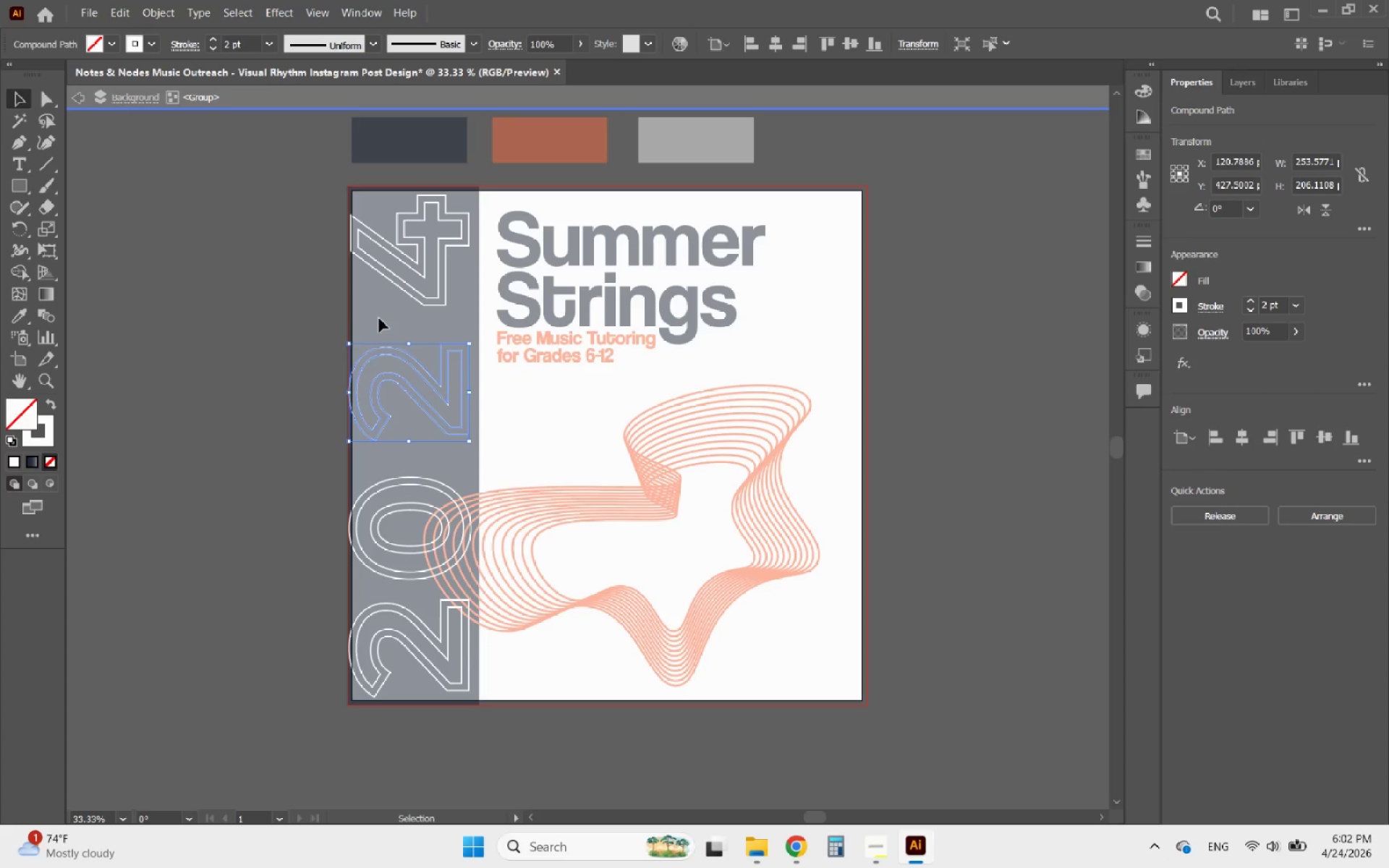 
key(ArrowDown)
 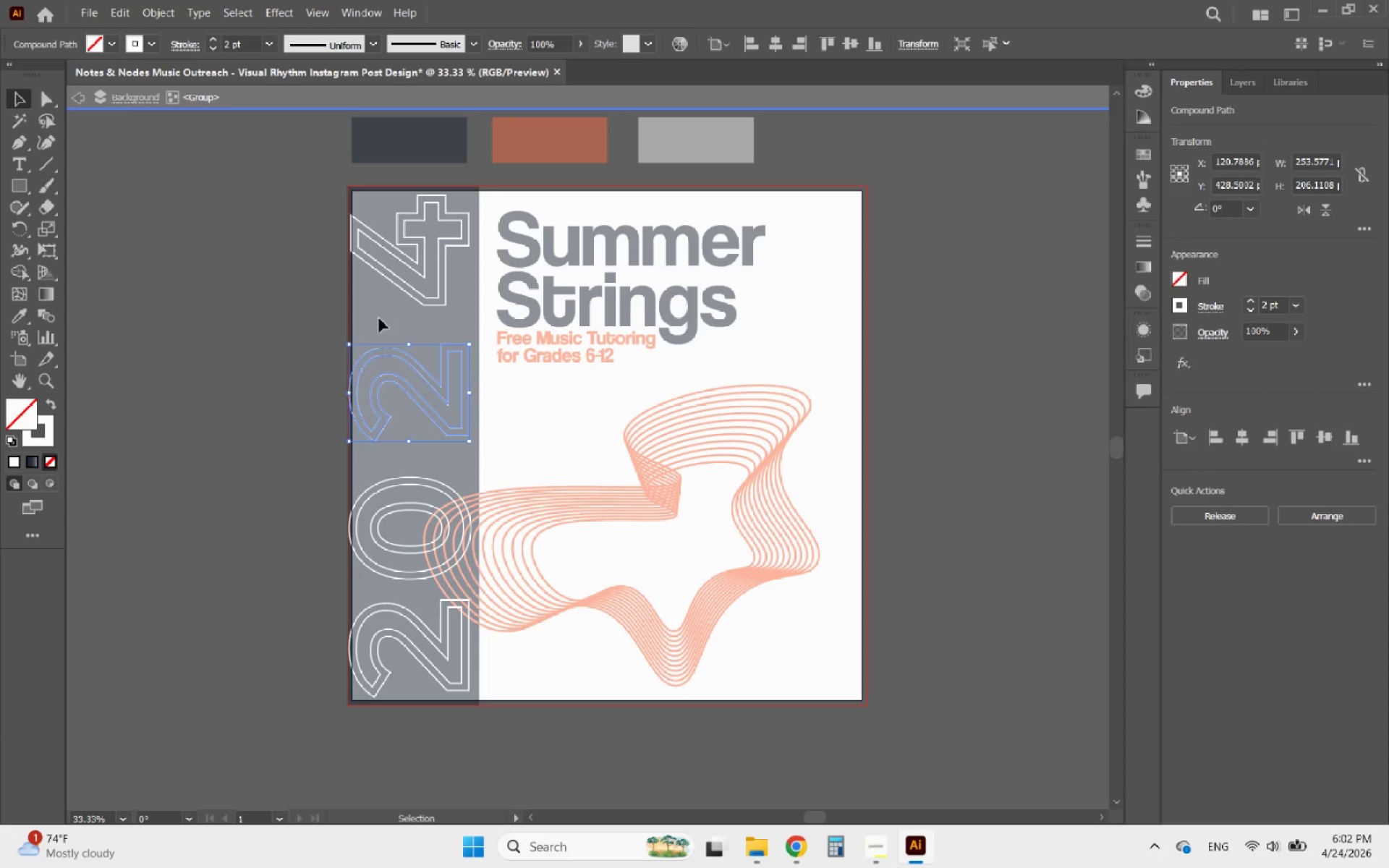 
key(ArrowDown)
 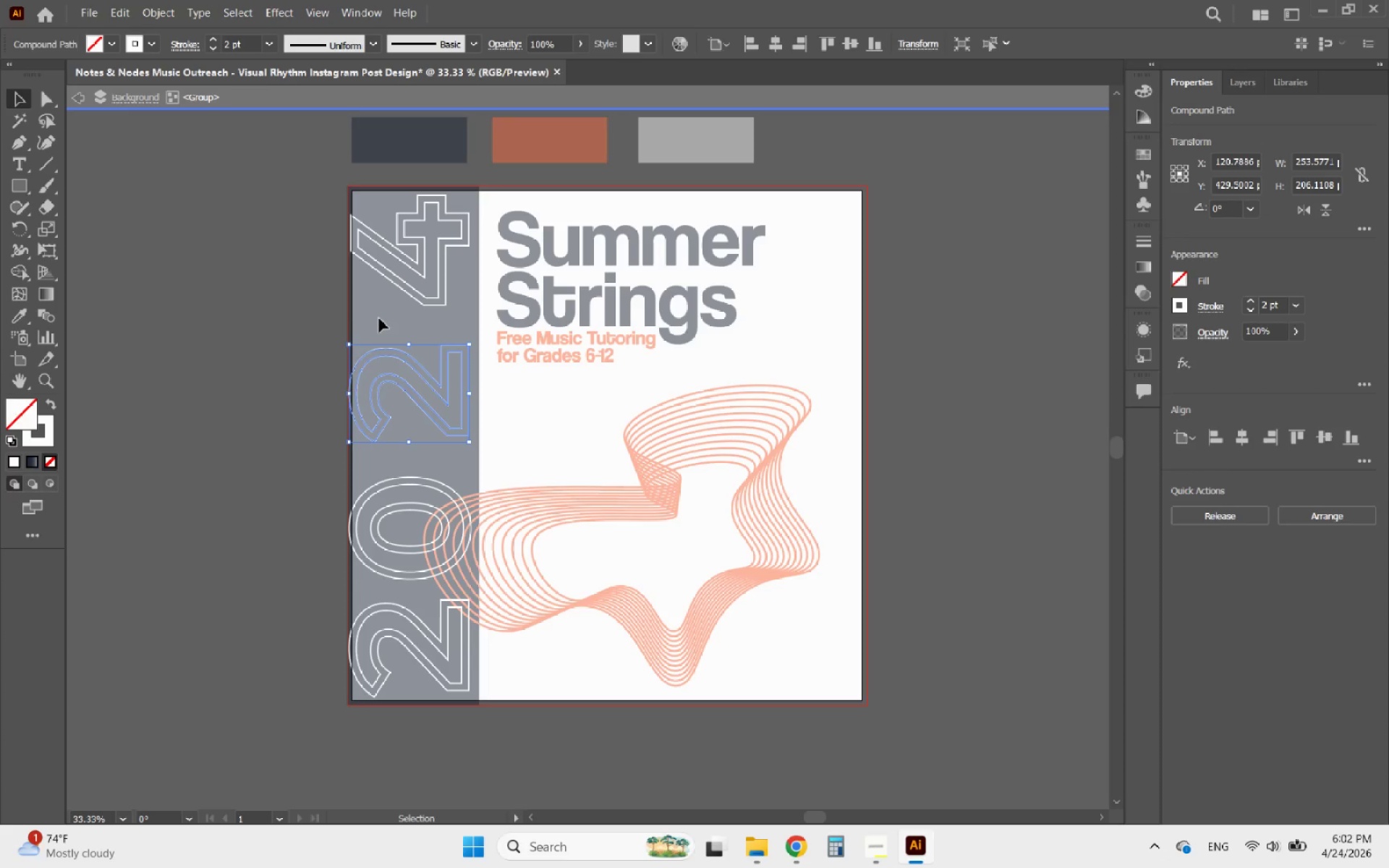 
key(ArrowDown)
 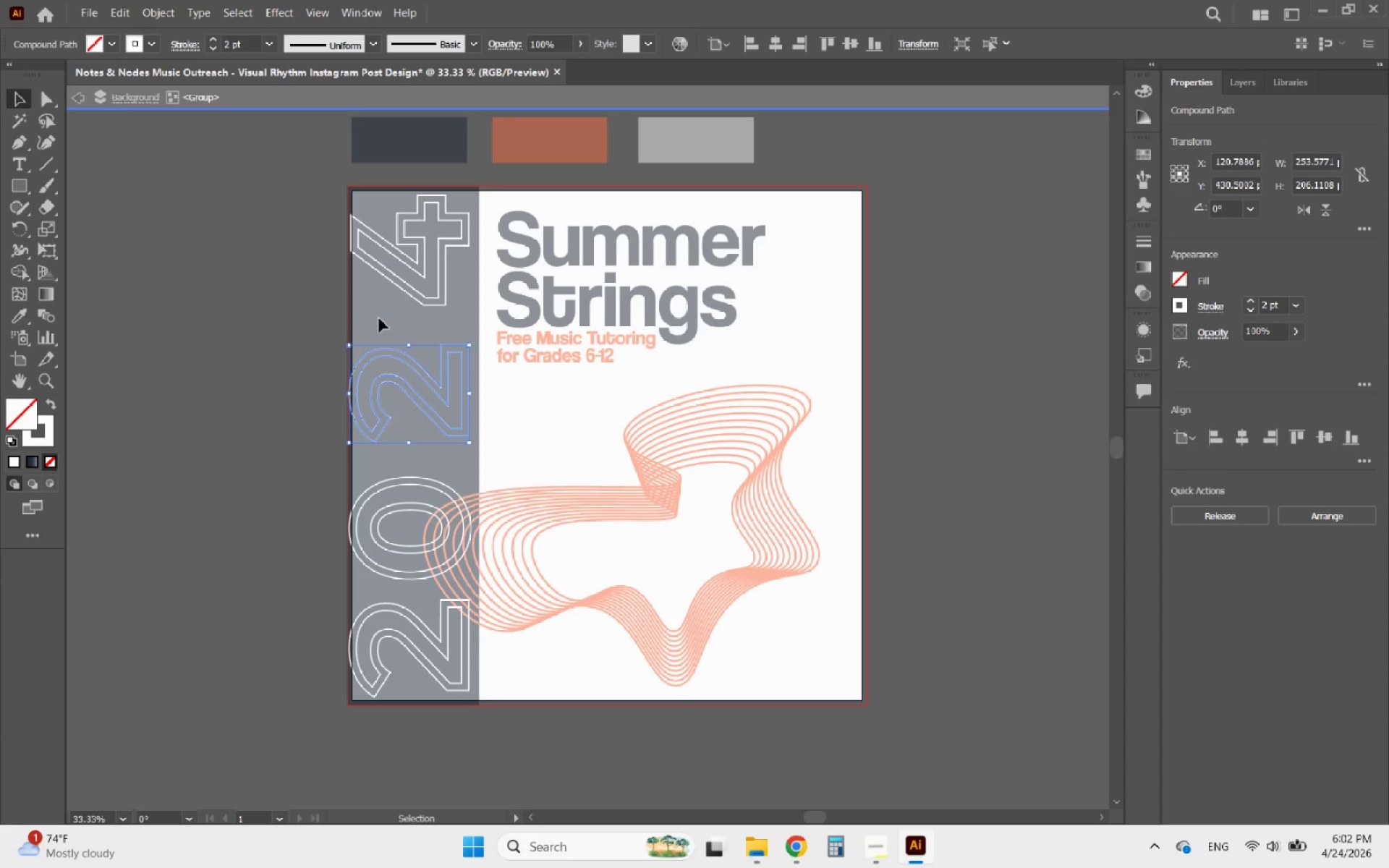 
key(ArrowDown)
 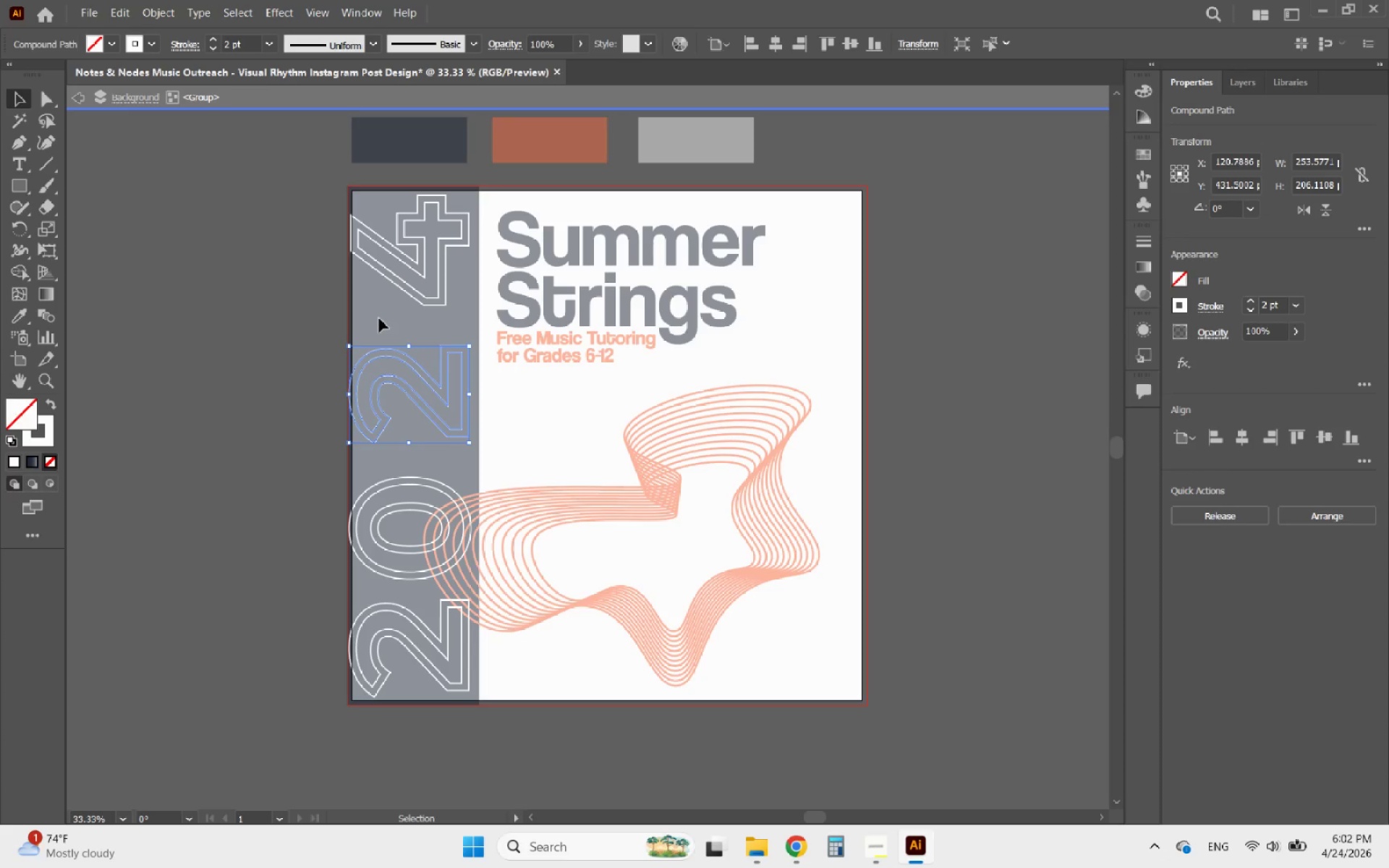 
key(ArrowDown)
 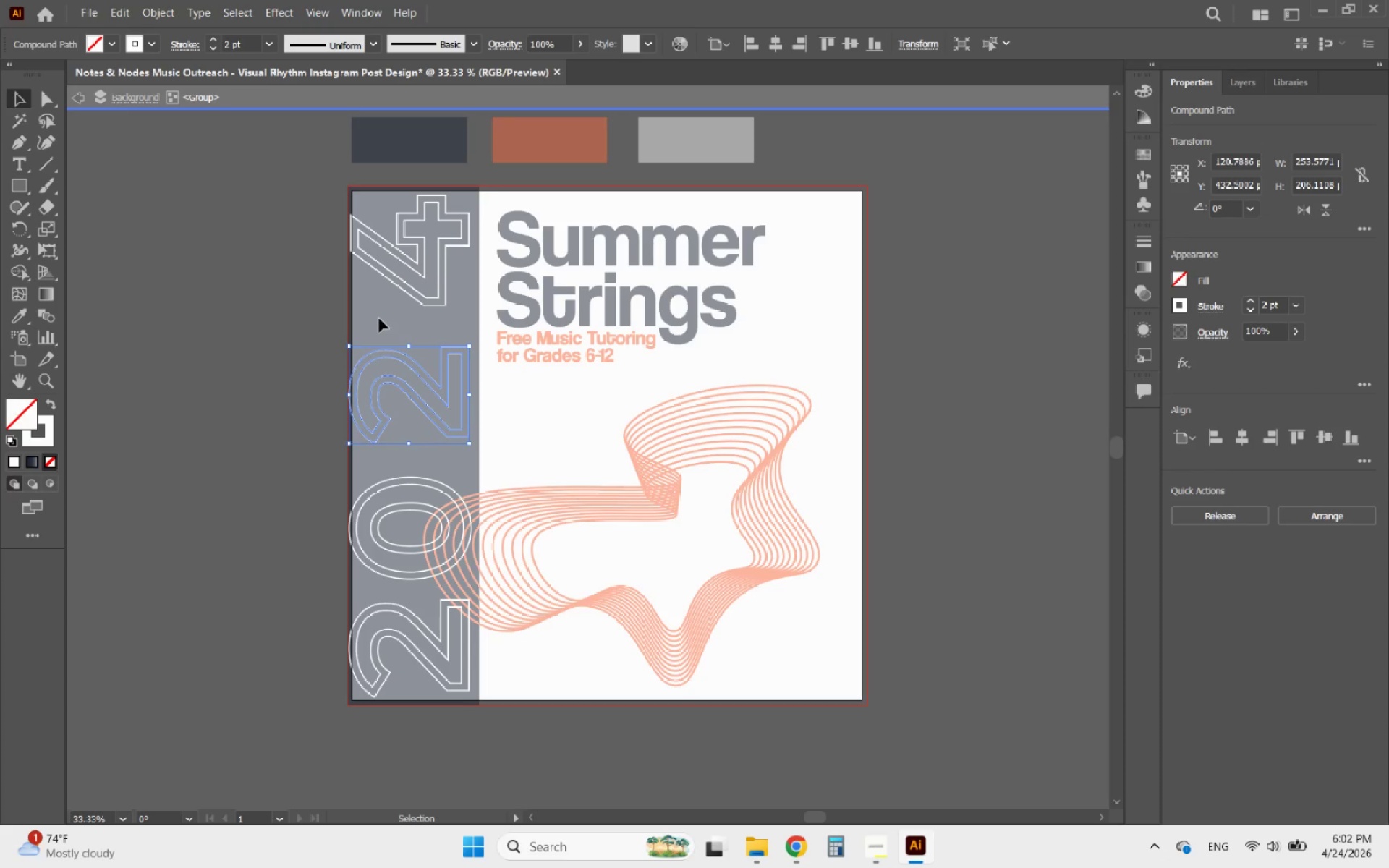 
key(ArrowDown)
 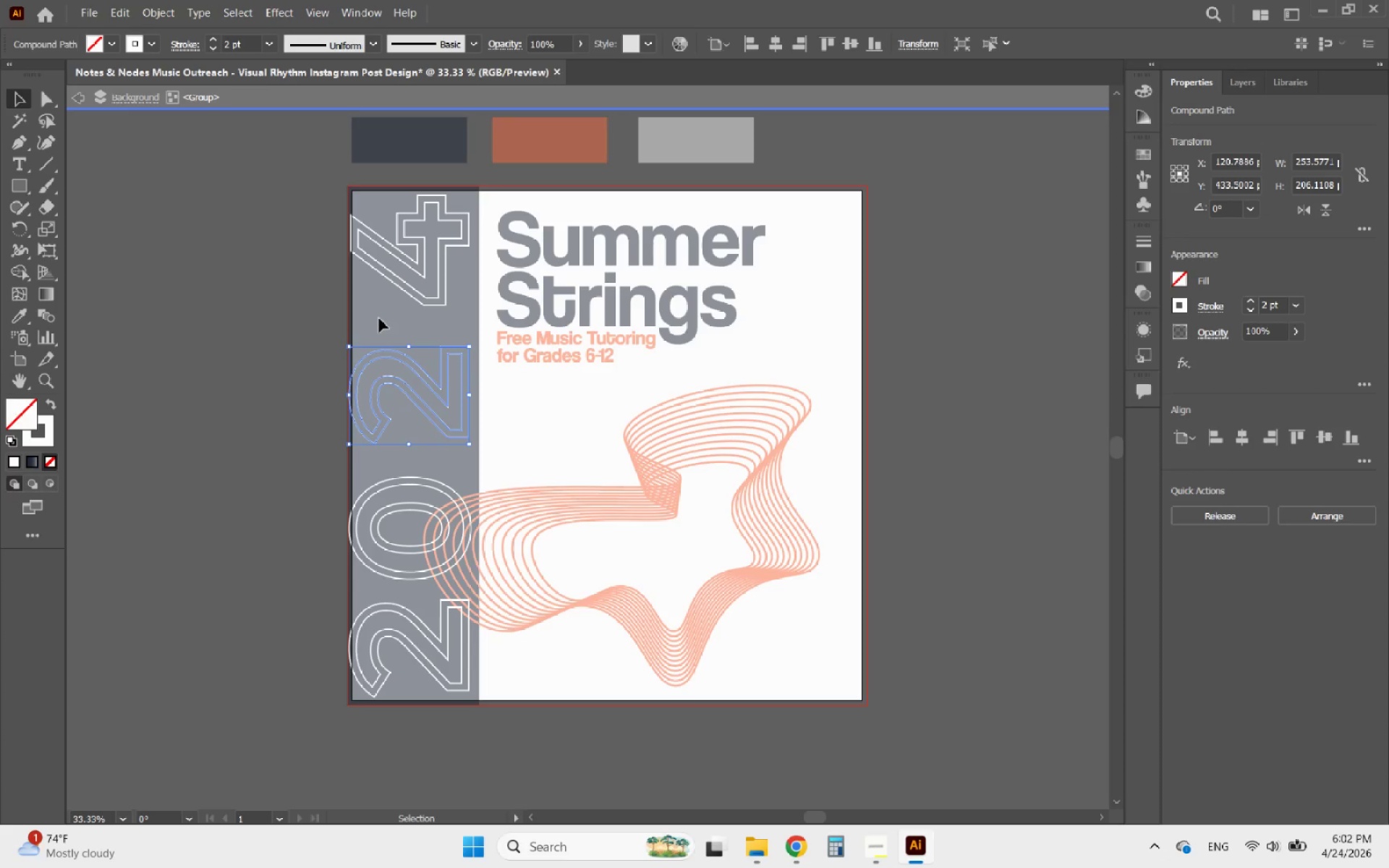 
key(ArrowDown)
 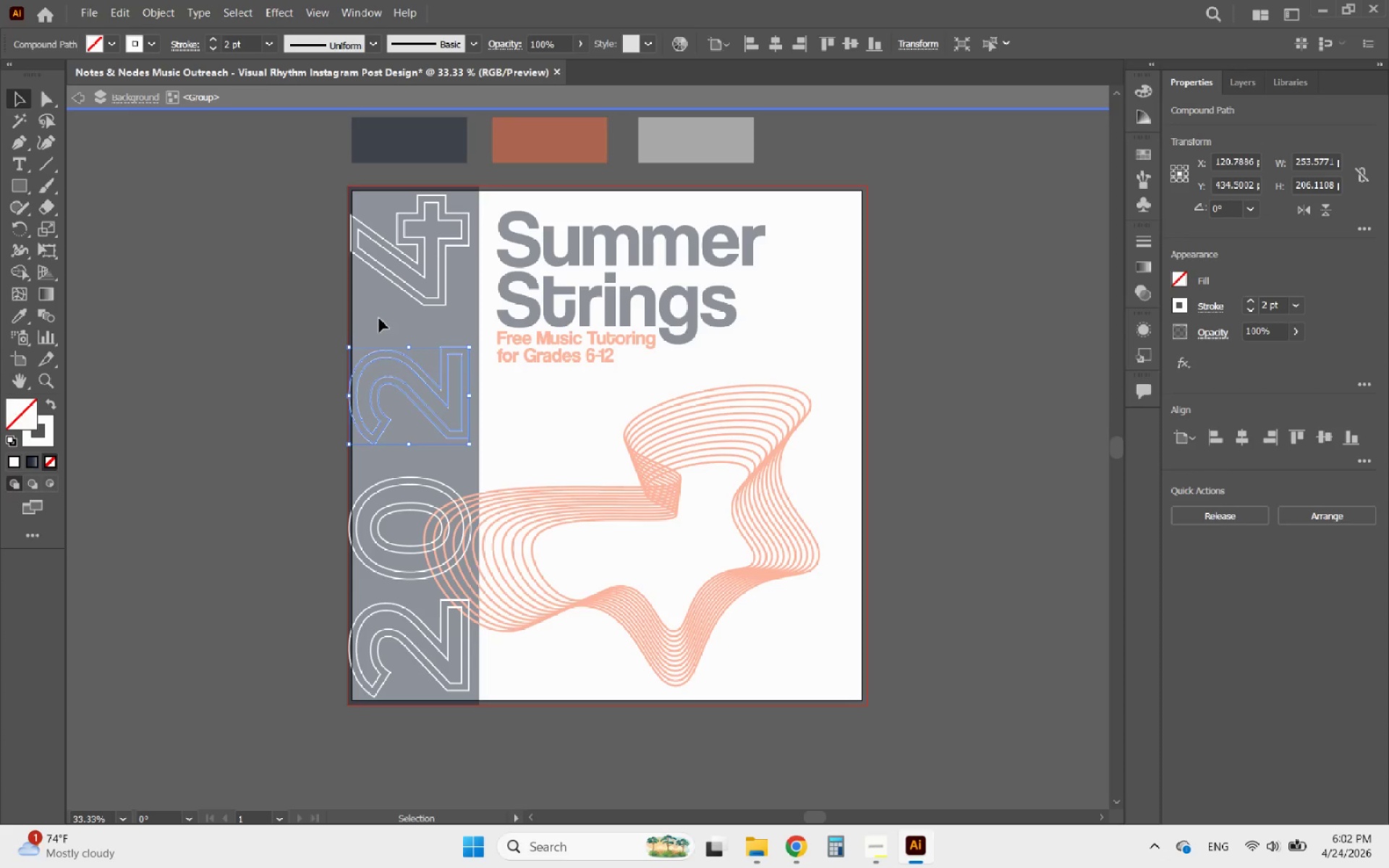 
key(ArrowDown)
 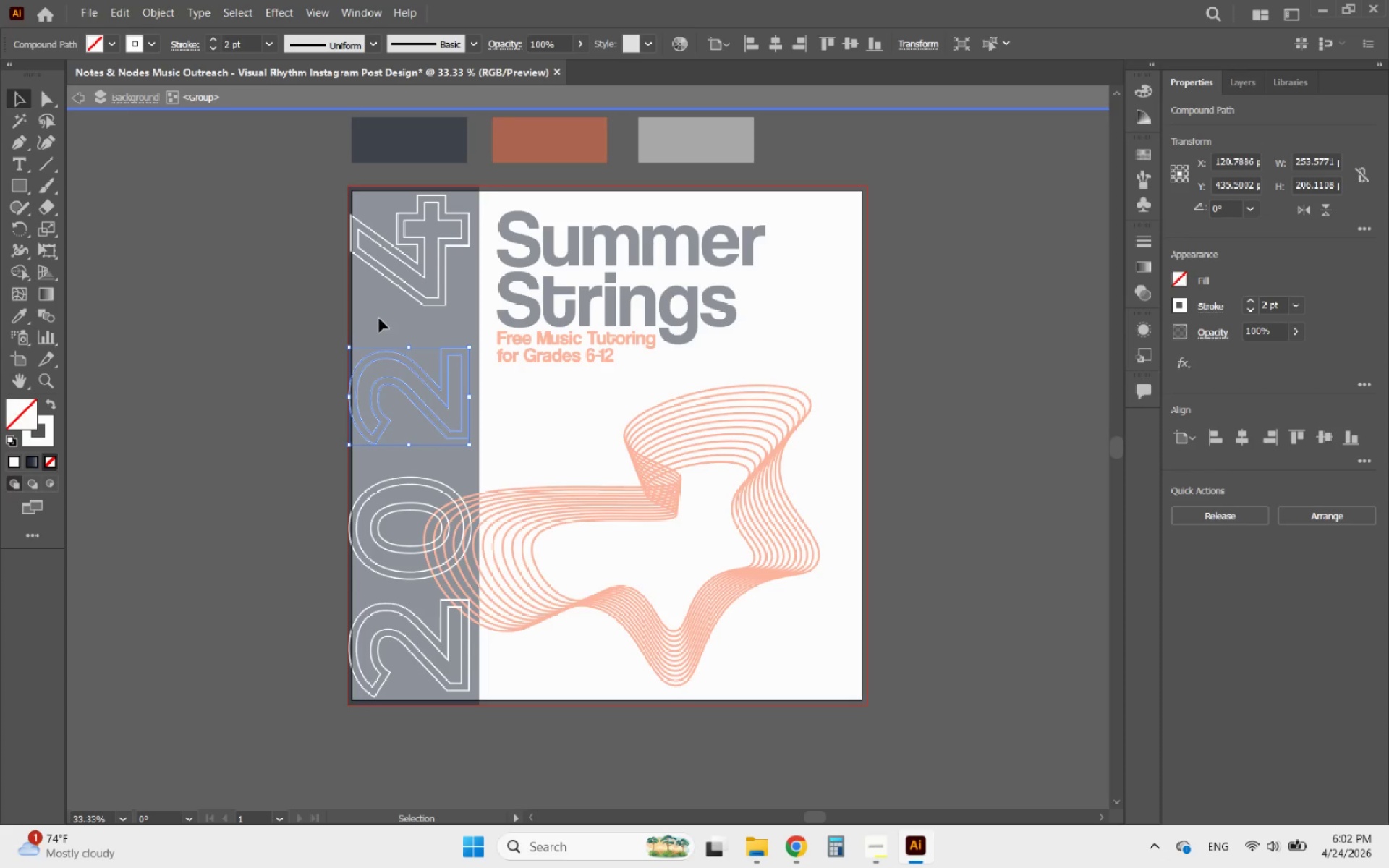 
key(ArrowDown)
 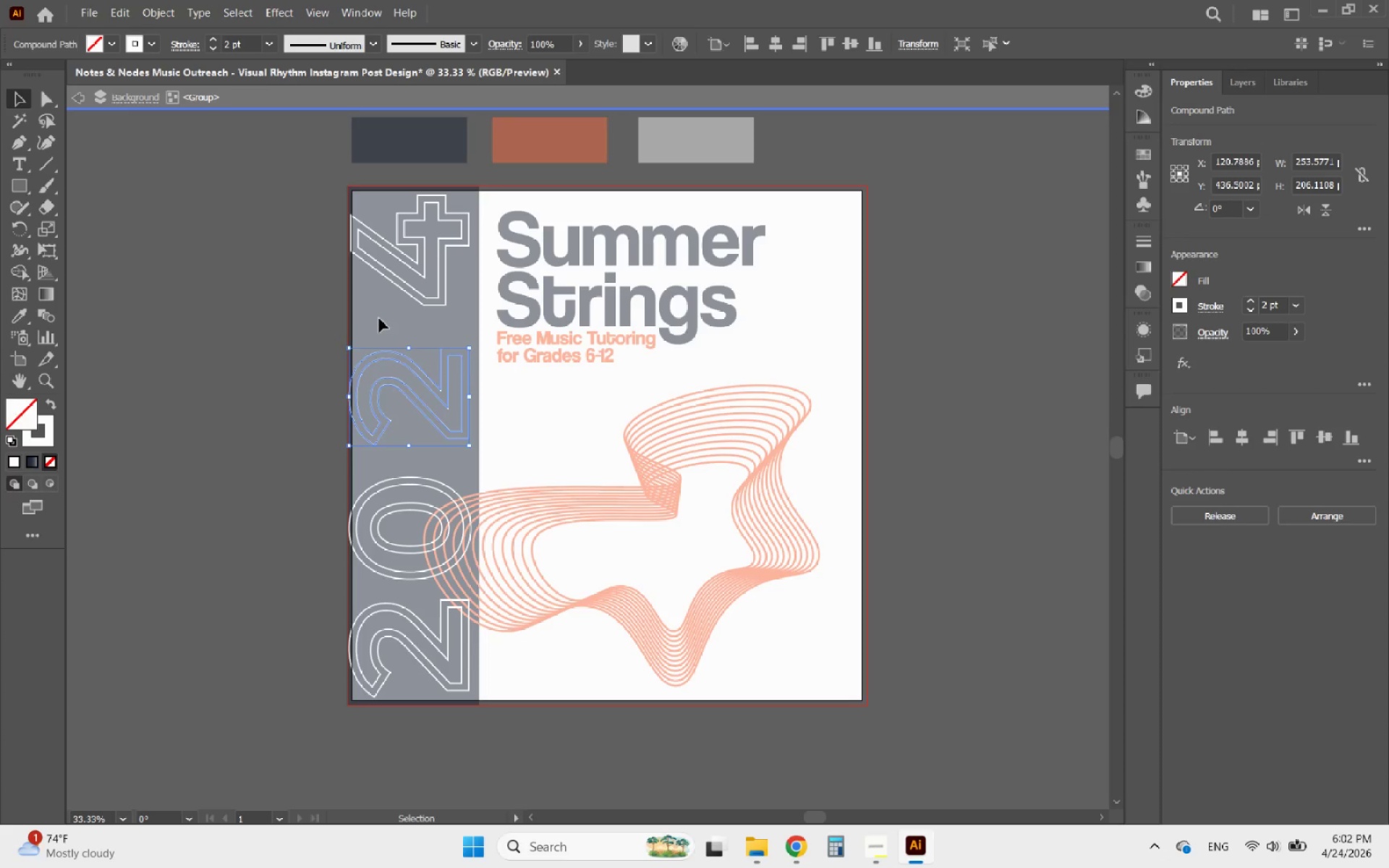 
key(ArrowDown)
 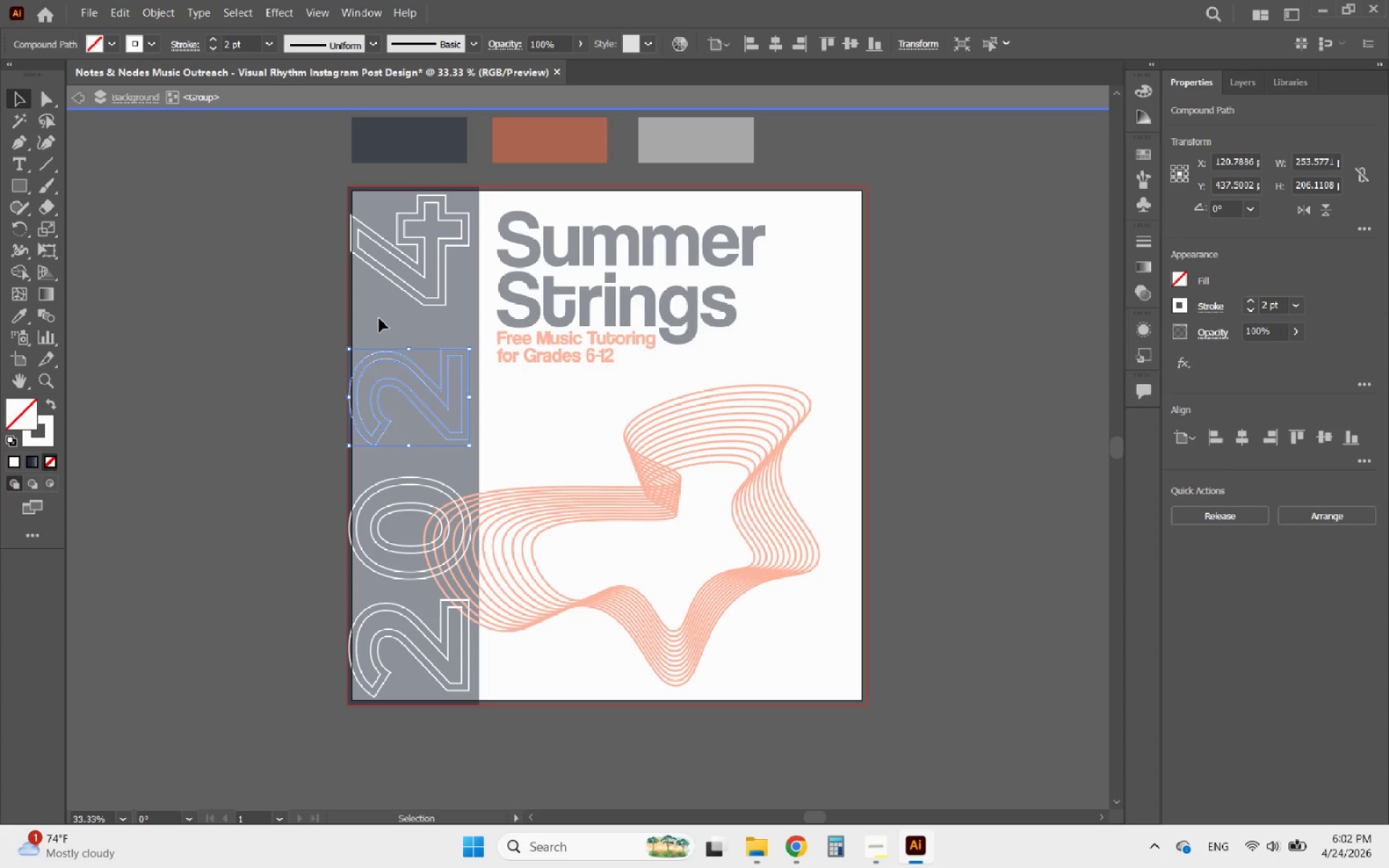 
key(ArrowDown)
 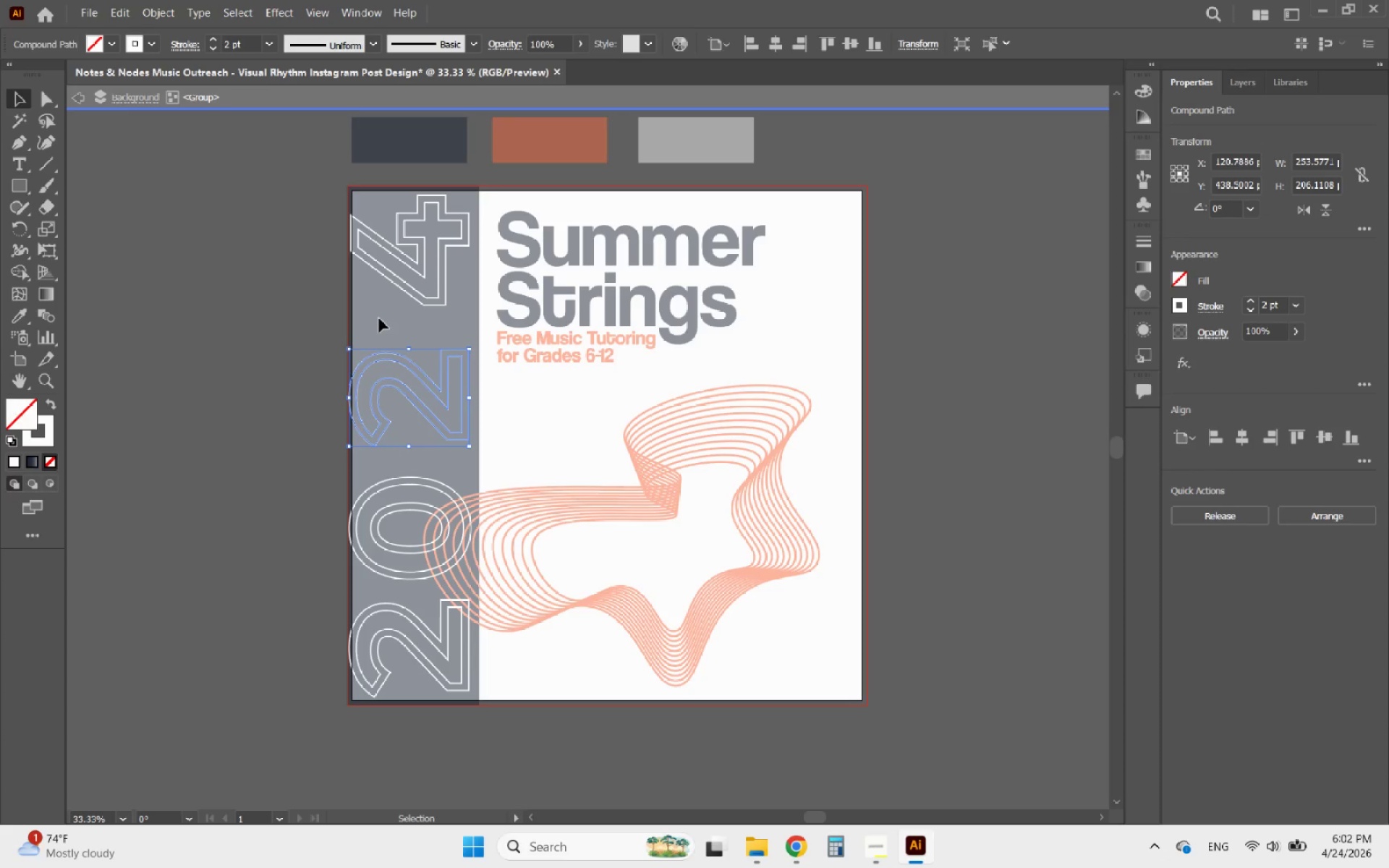 
key(ArrowDown)
 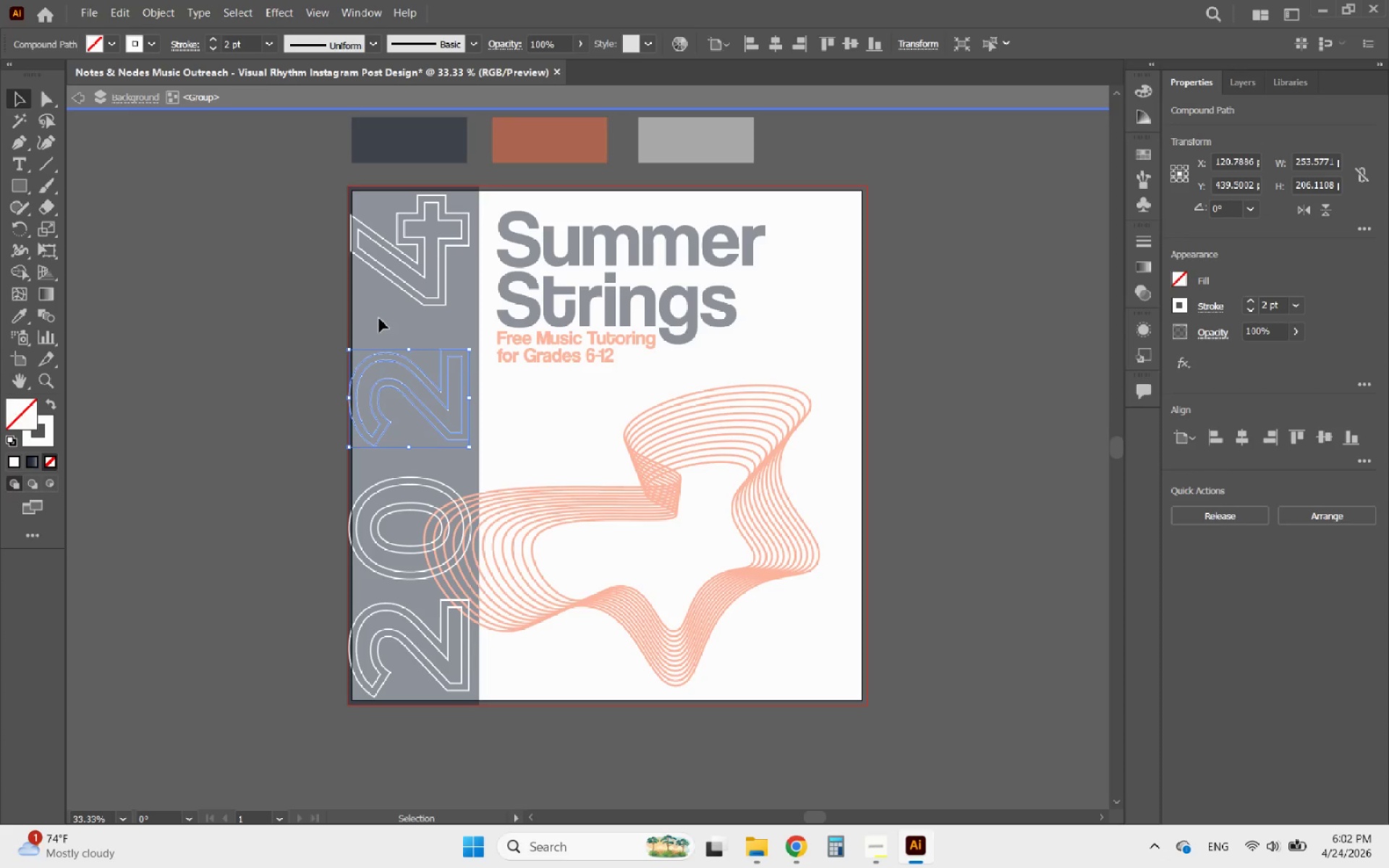 
key(ArrowDown)
 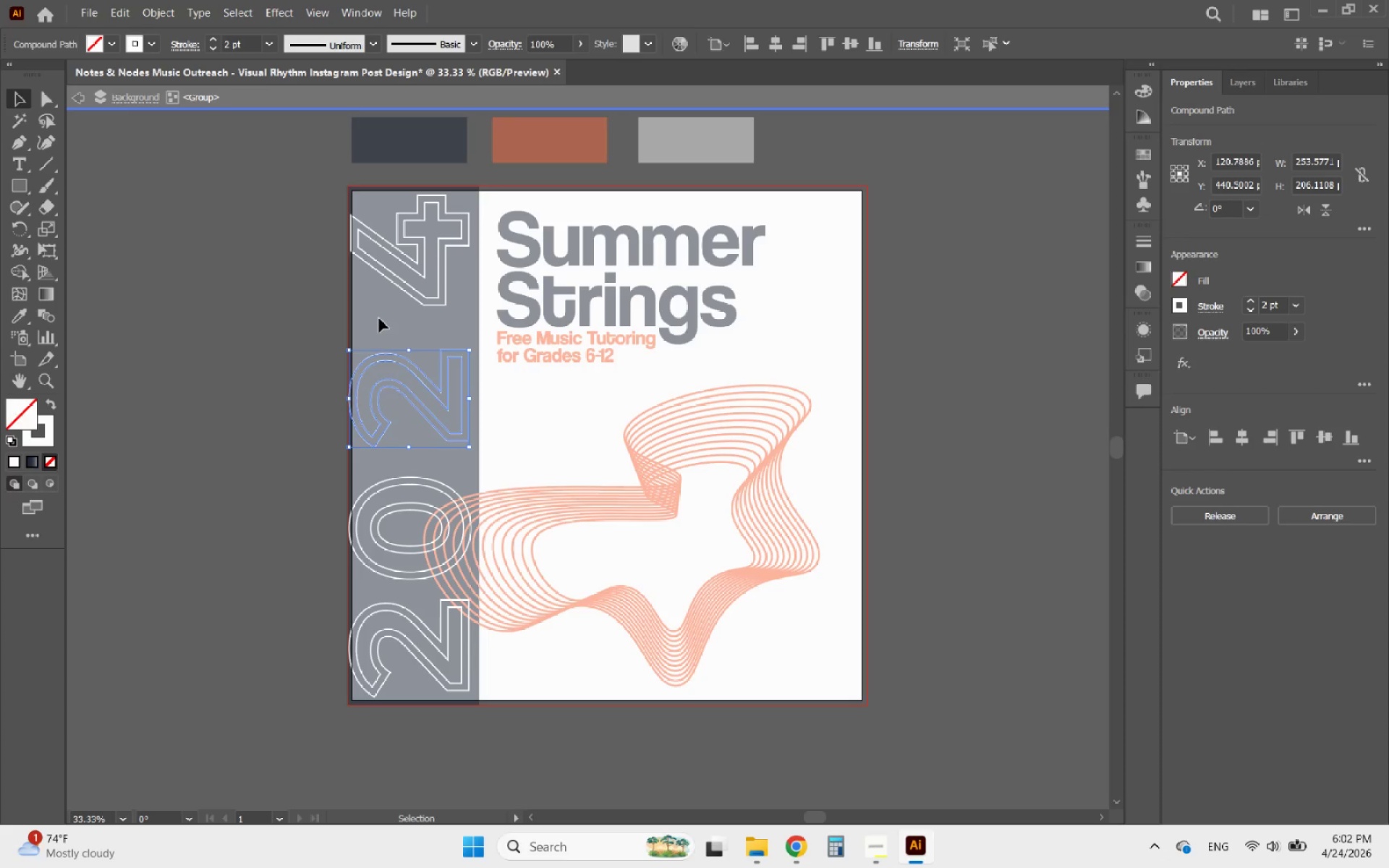 
key(ArrowDown)
 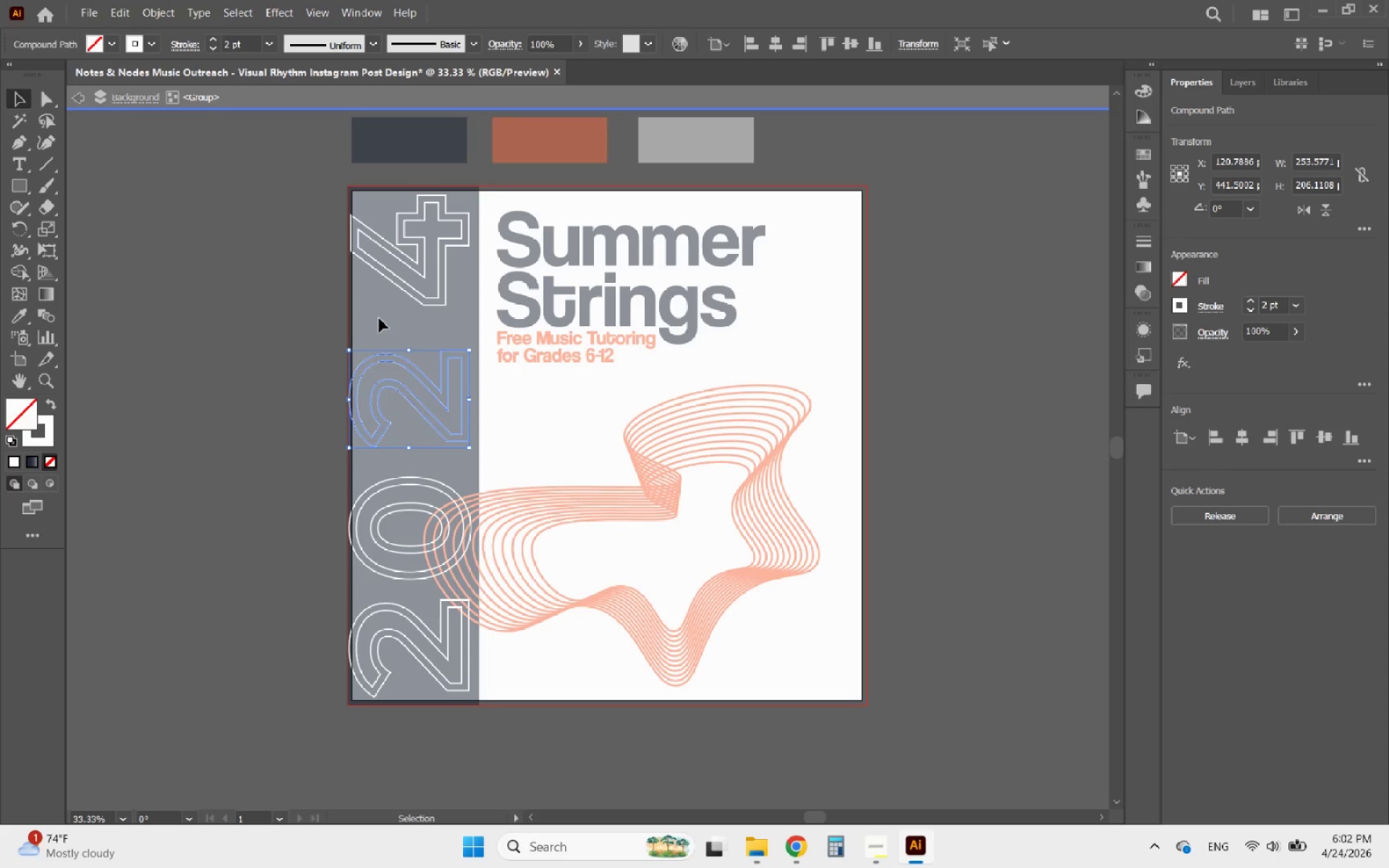 
key(ArrowDown)
 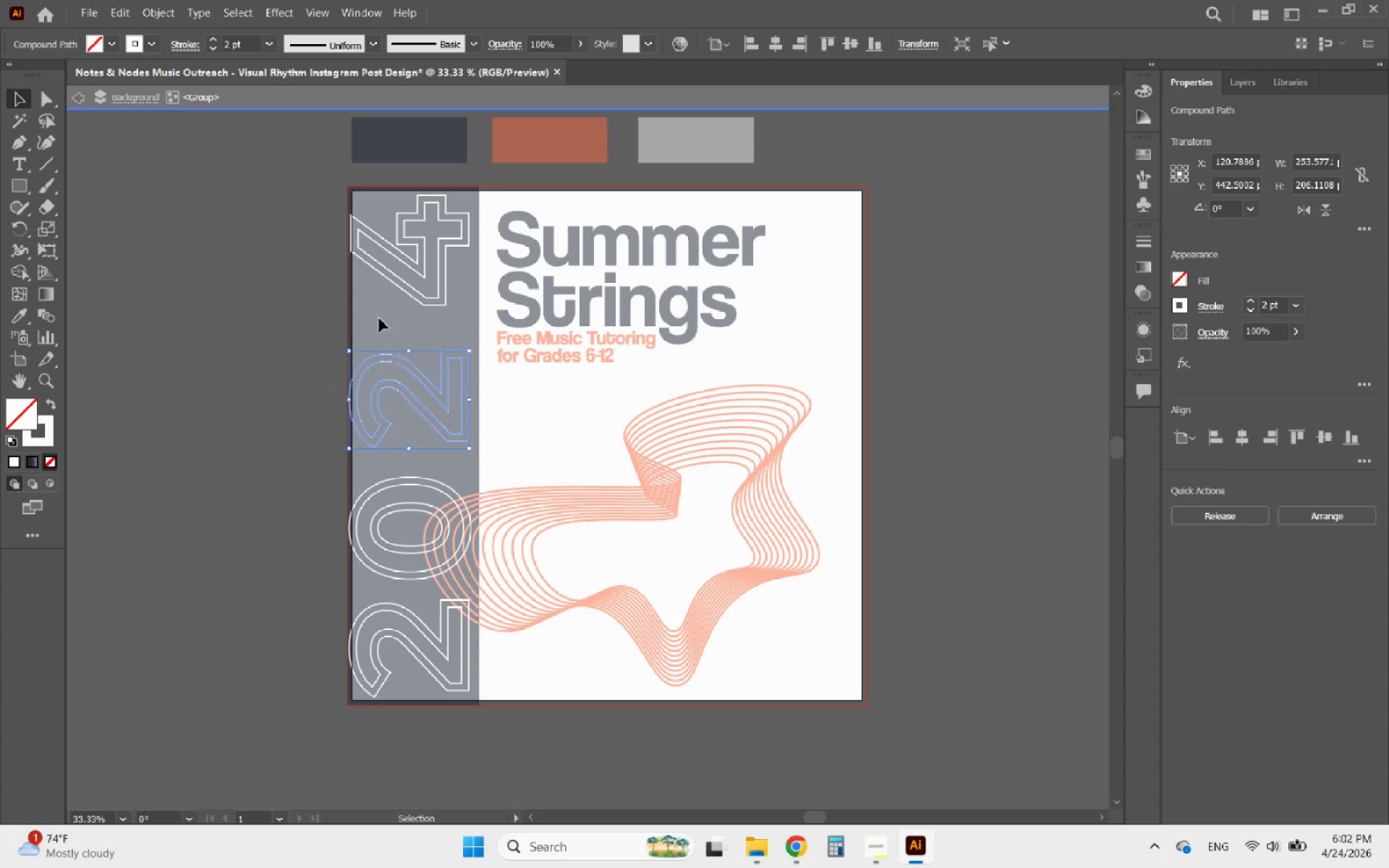 
key(ArrowDown)
 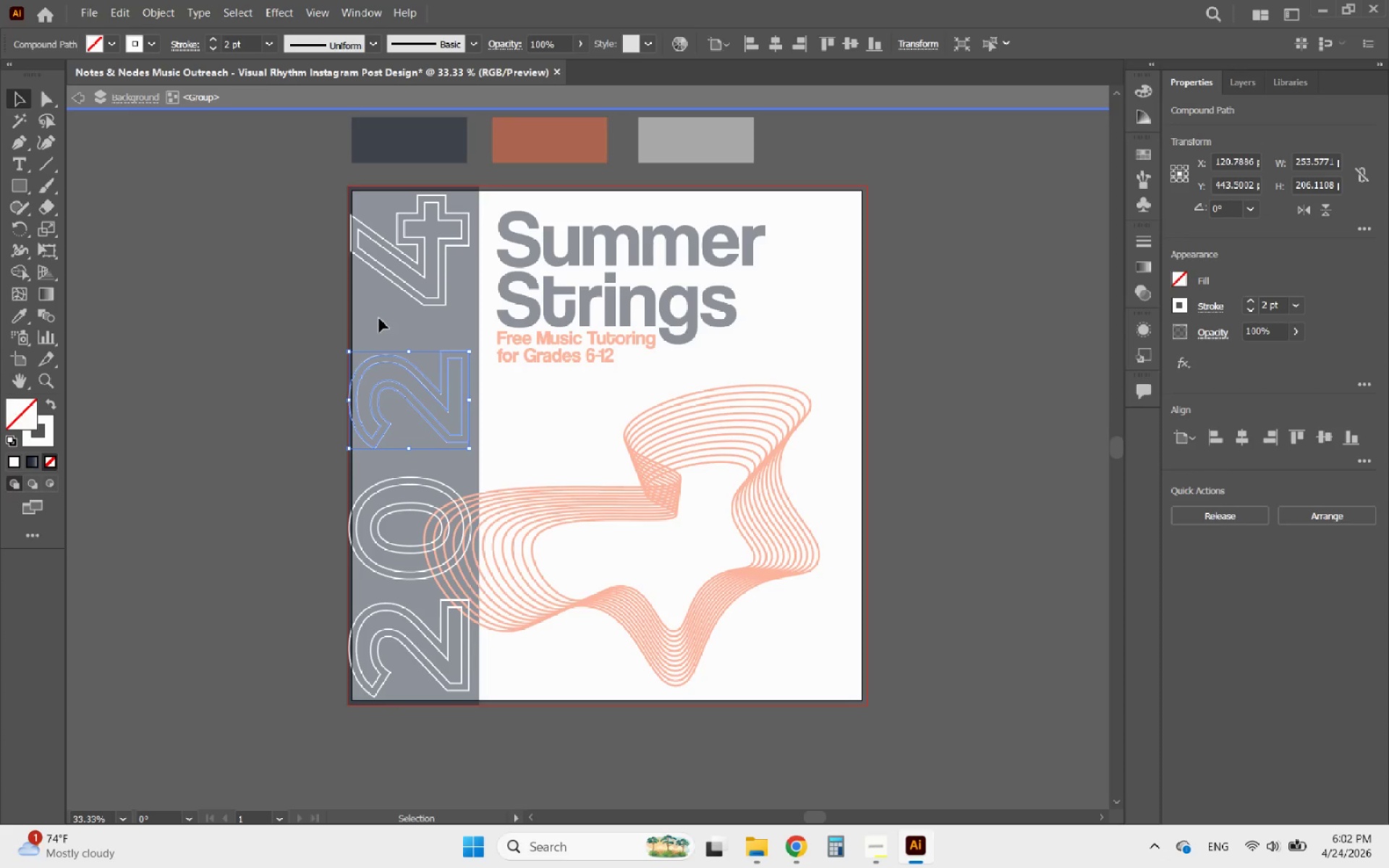 
key(ArrowDown)
 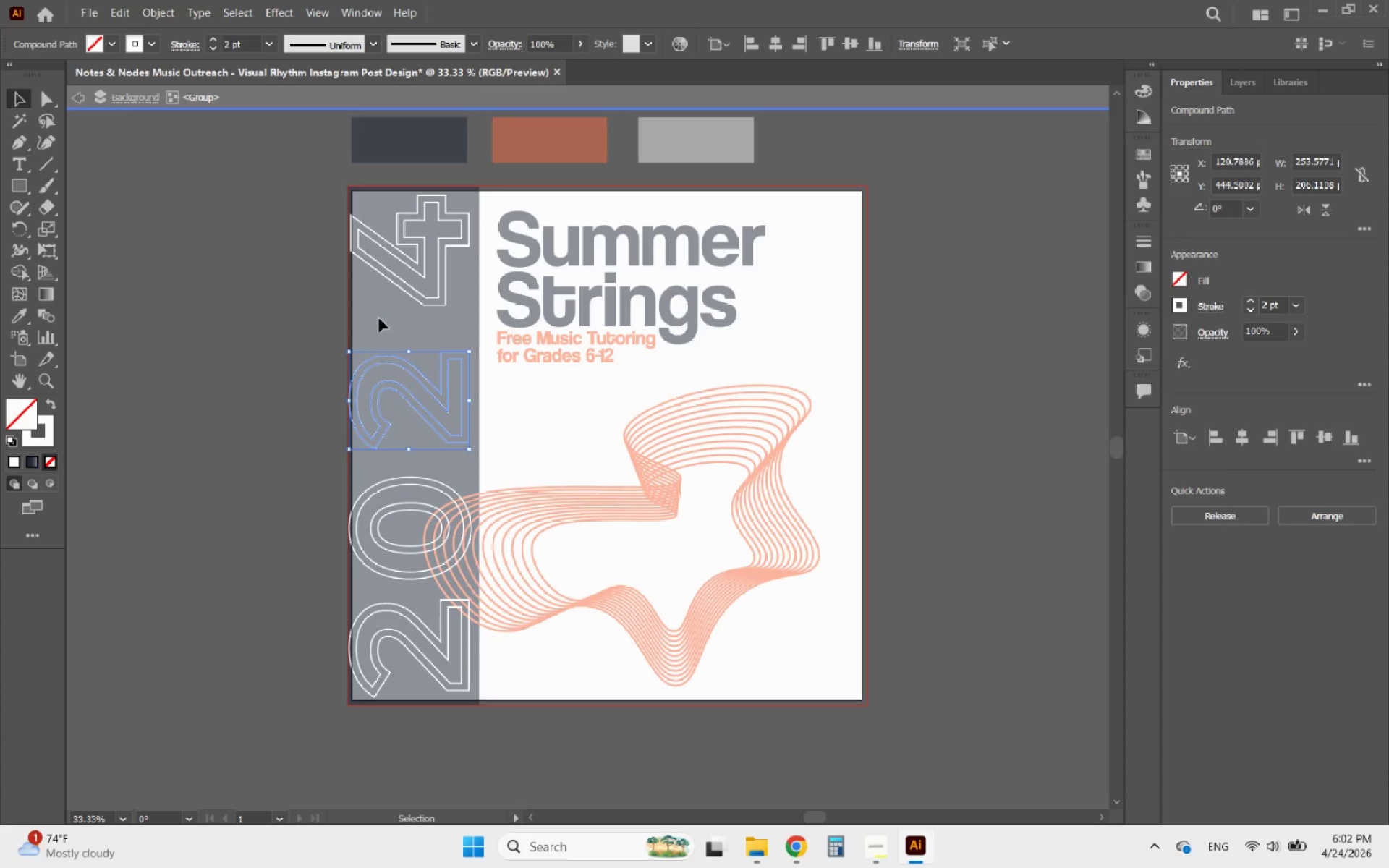 
key(ArrowDown)
 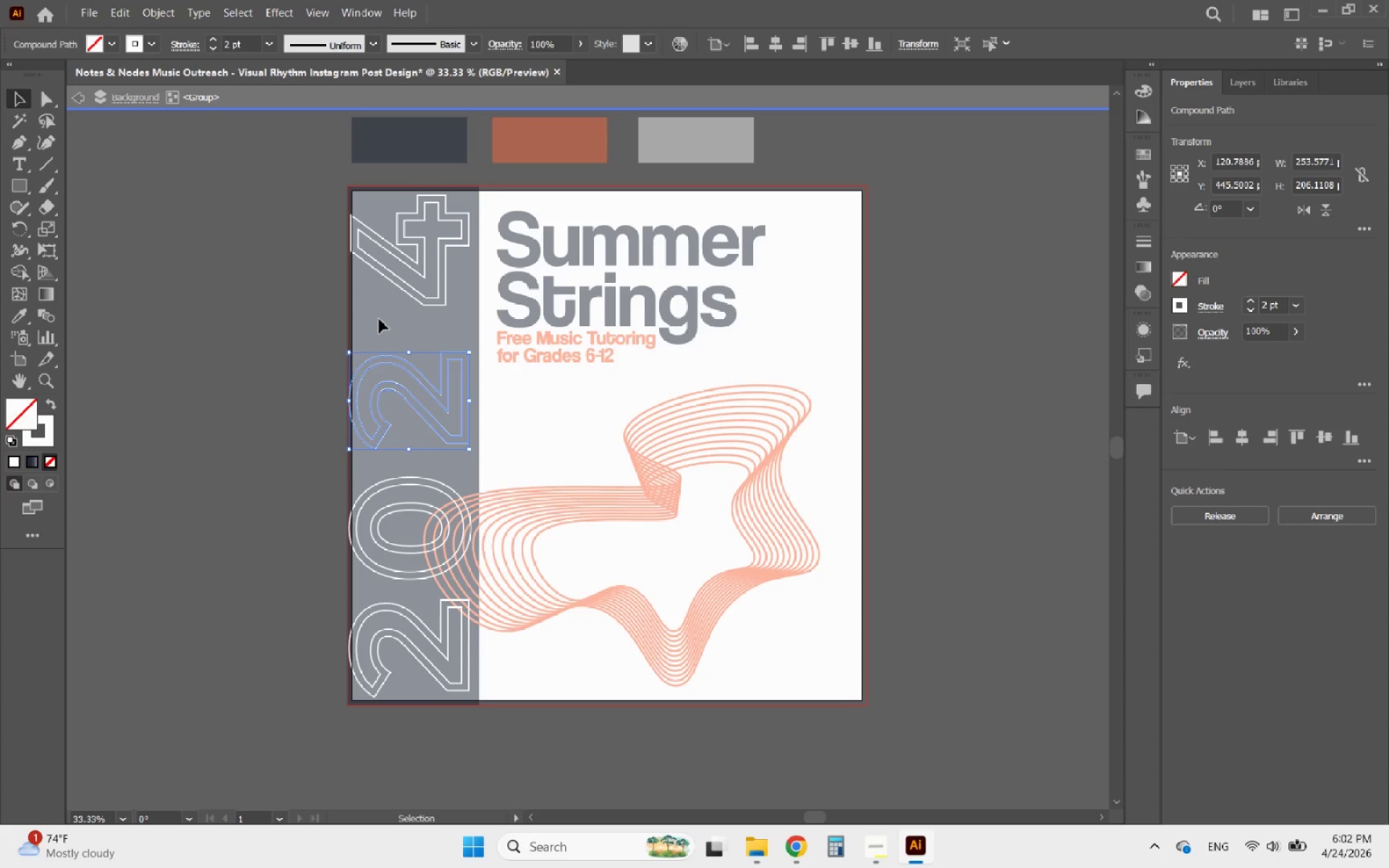 
key(ArrowDown)
 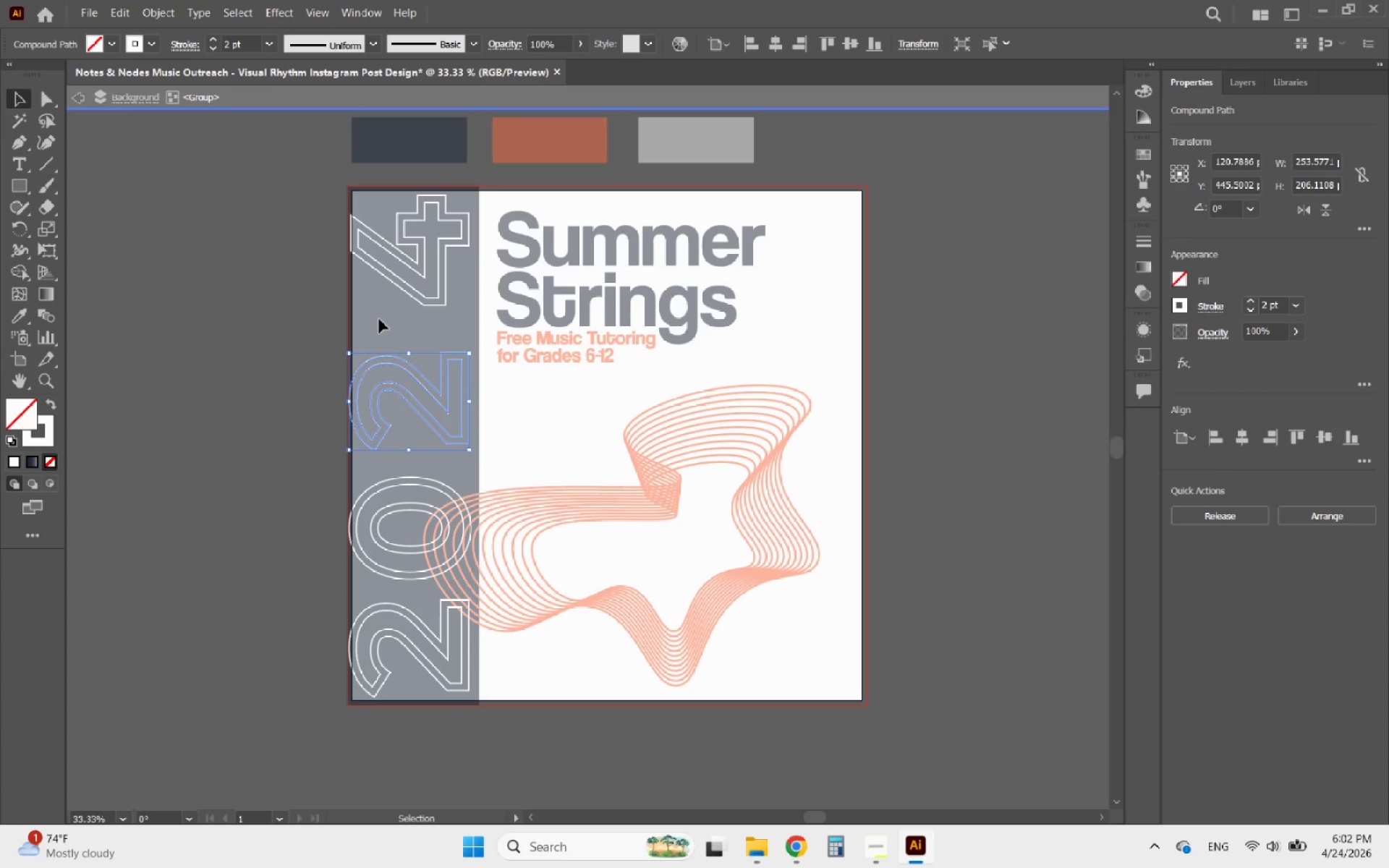 
key(ArrowDown)
 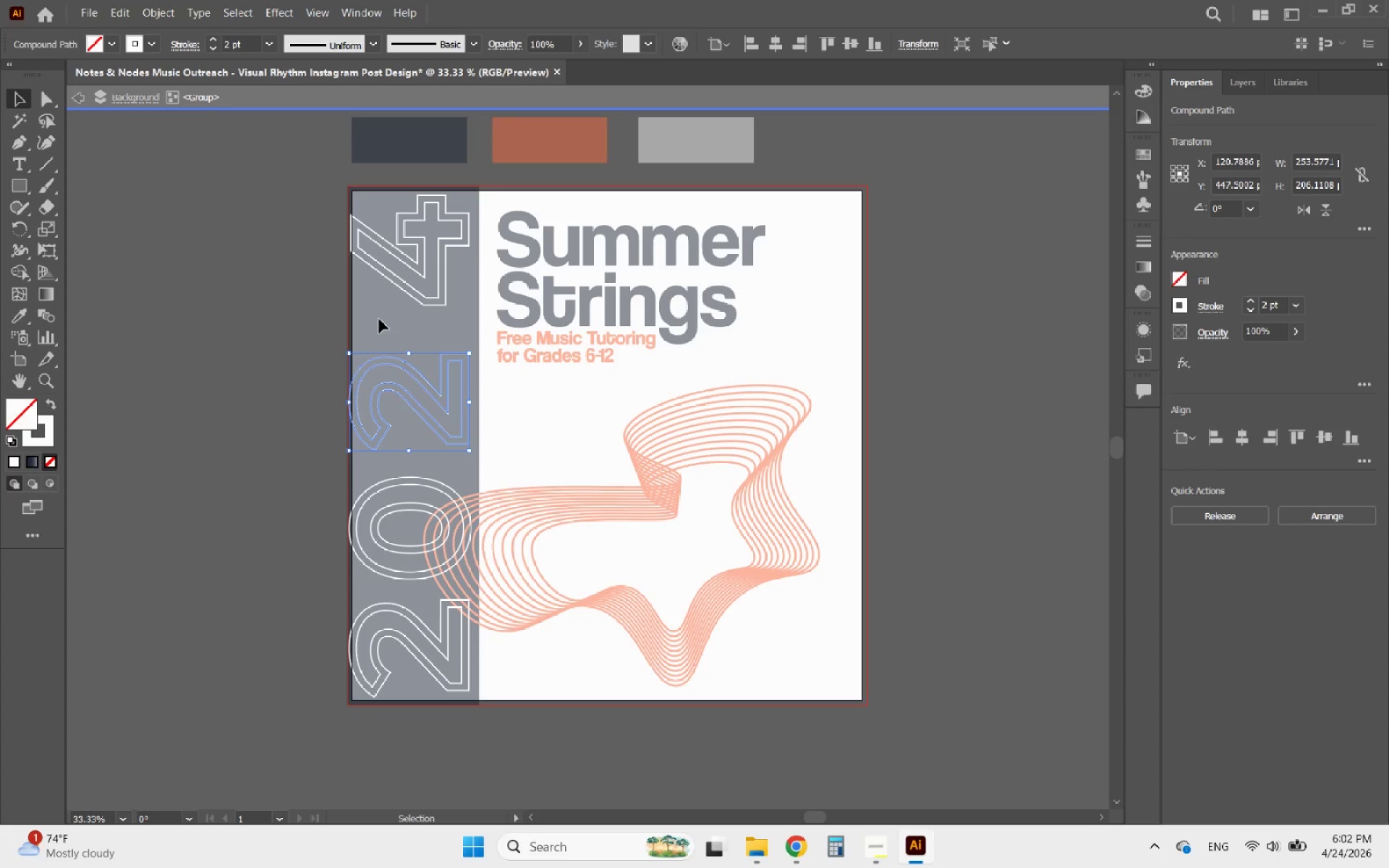 
key(ArrowDown)
 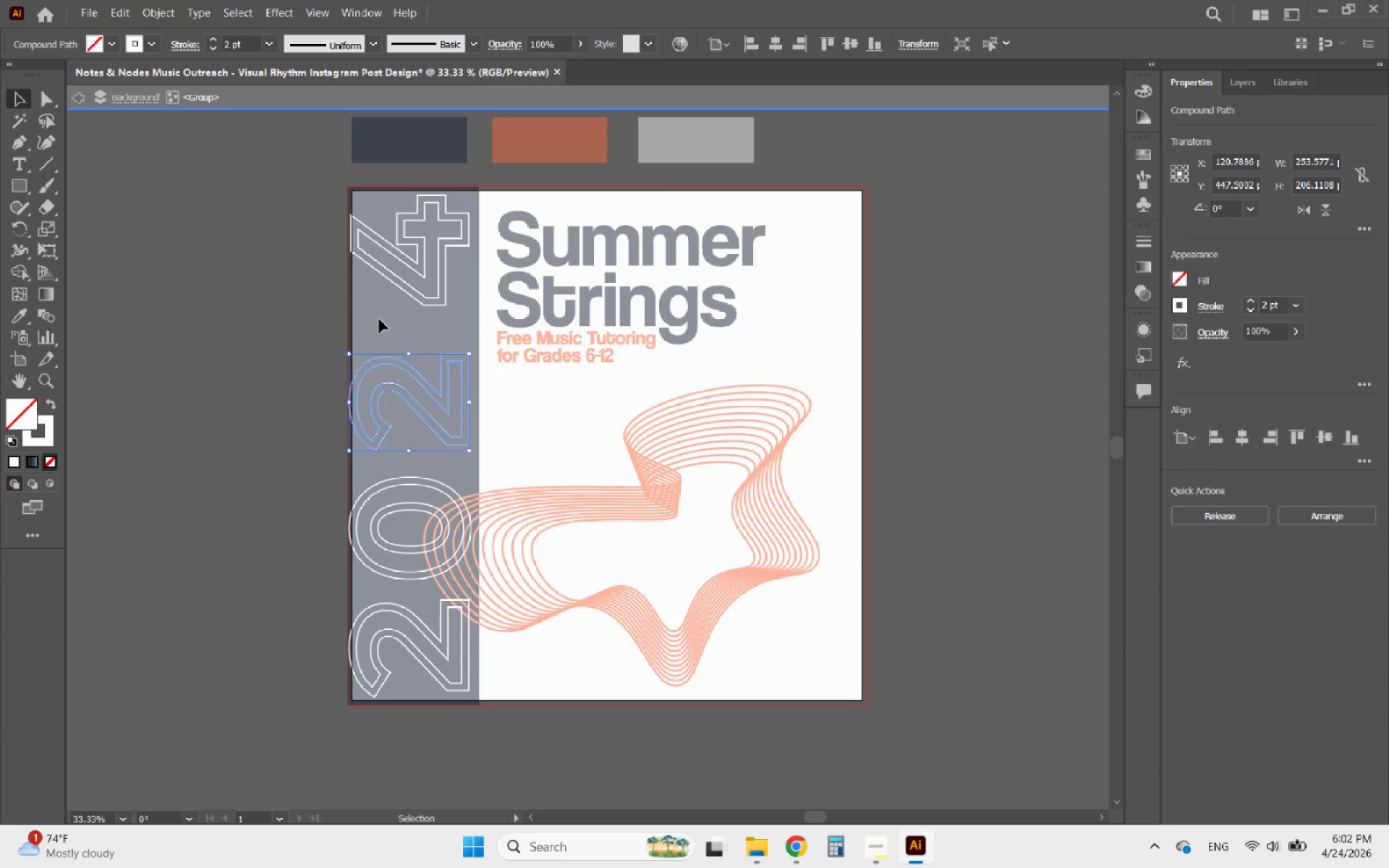 
key(ArrowDown)
 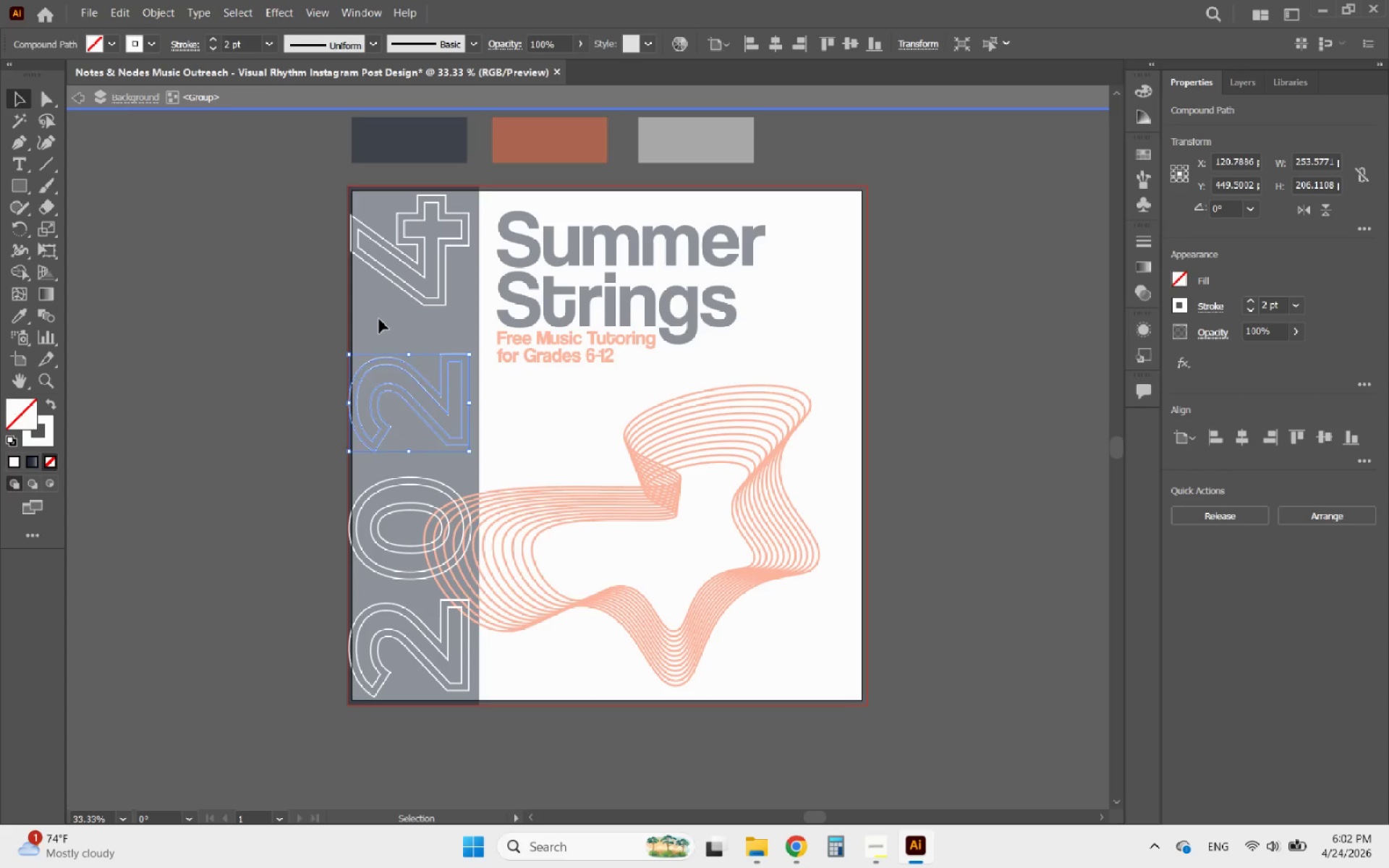 
key(ArrowDown)
 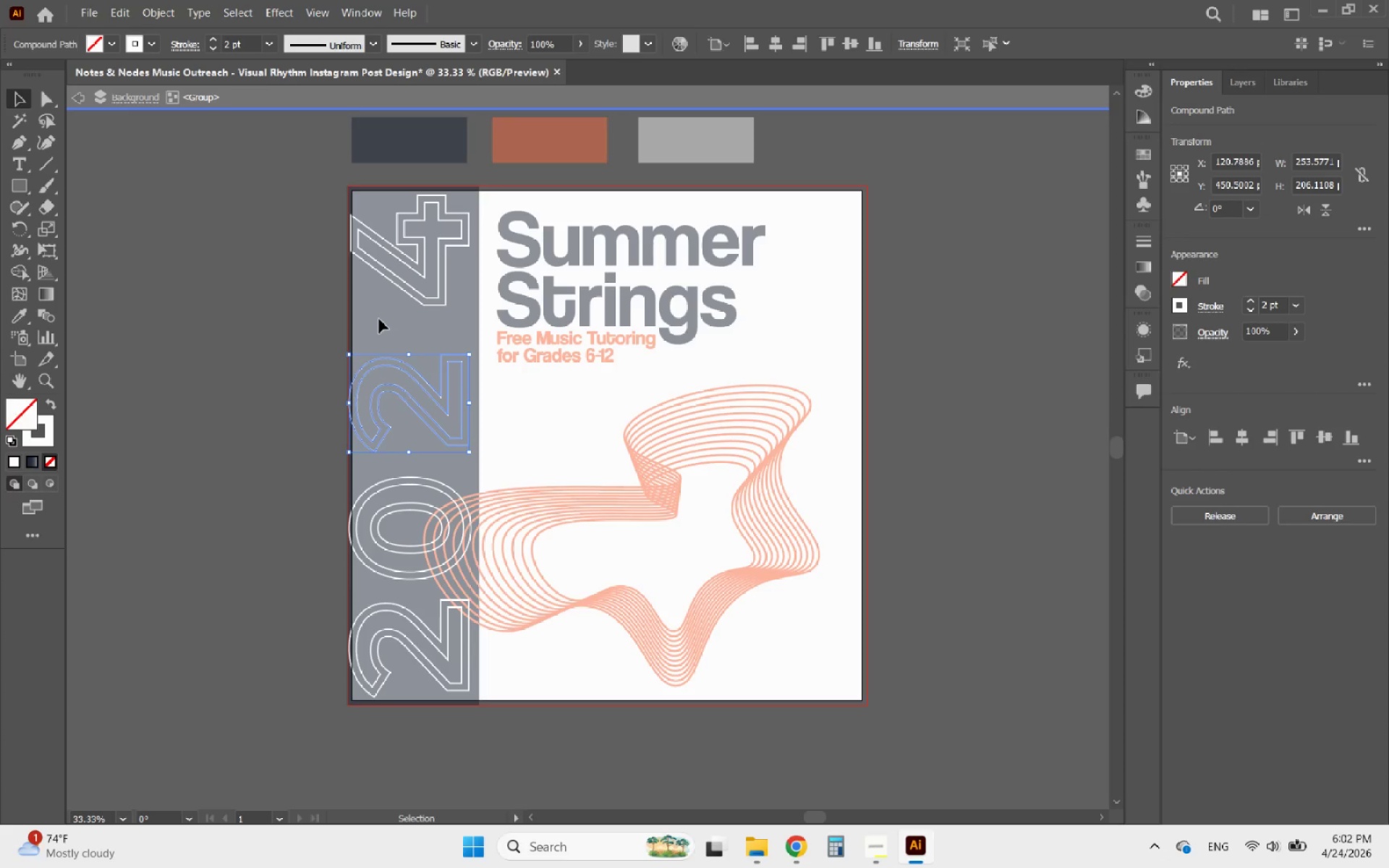 
key(ArrowDown)
 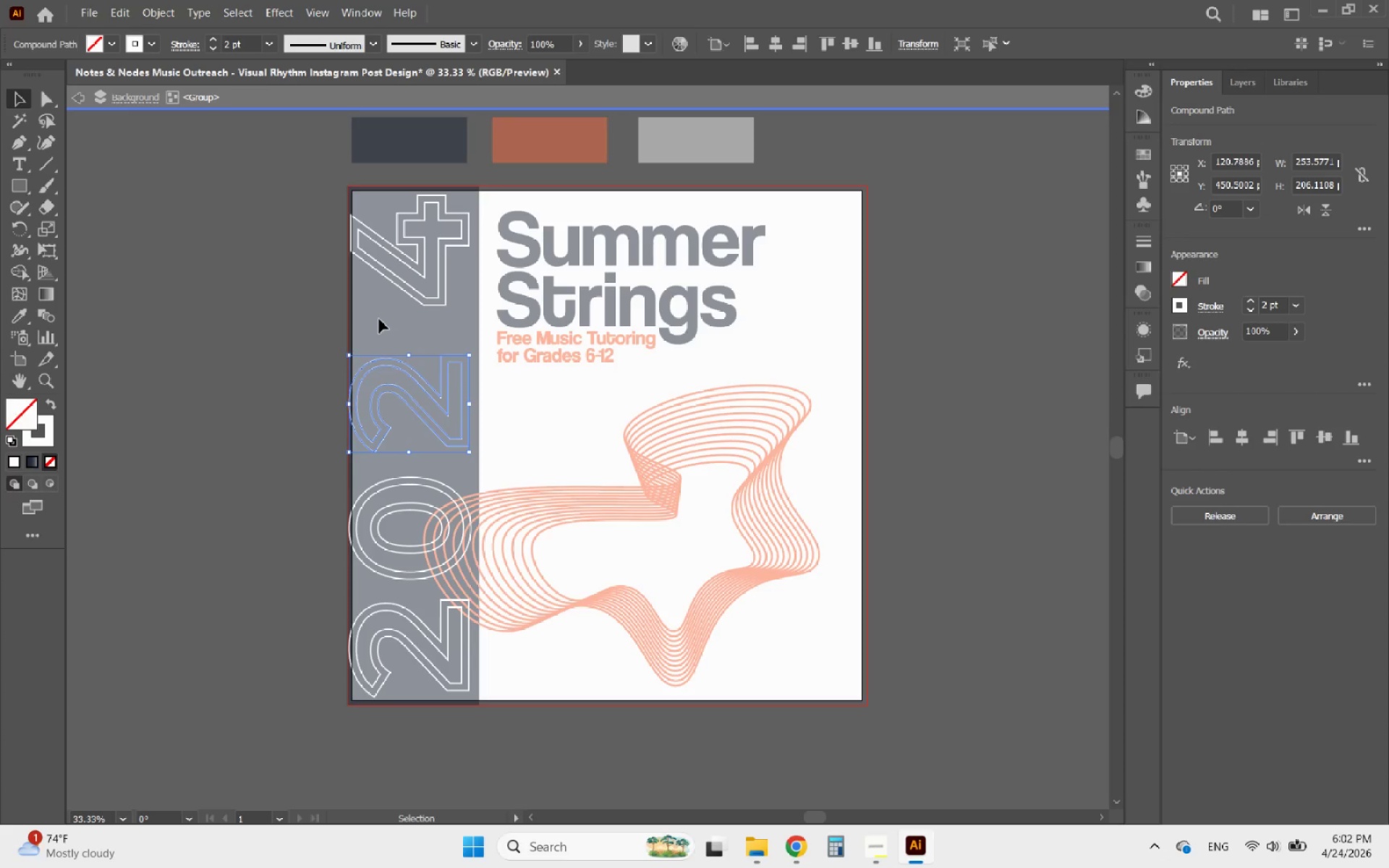 
key(ArrowDown)
 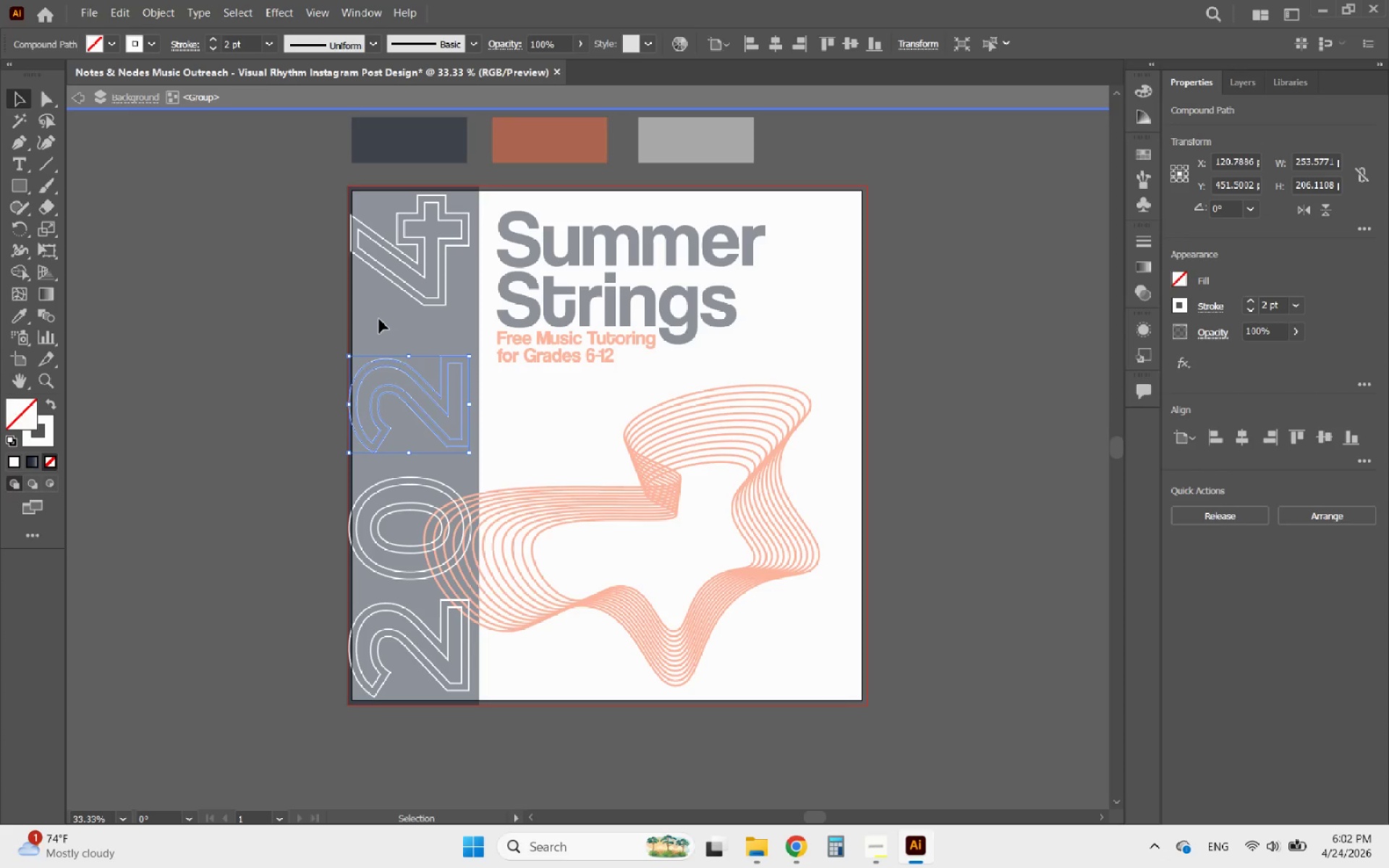 
key(ArrowDown)
 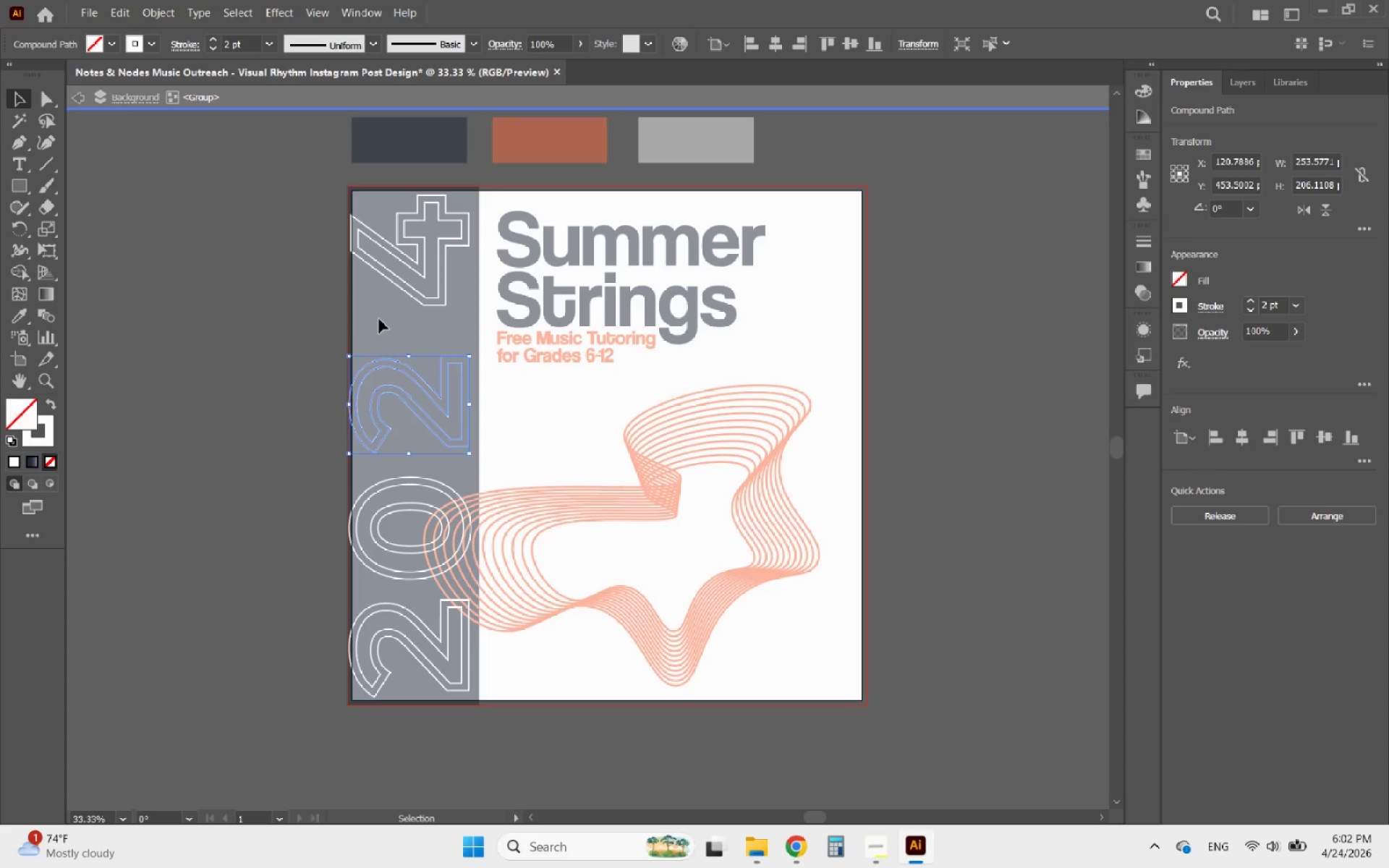 
key(ArrowDown)
 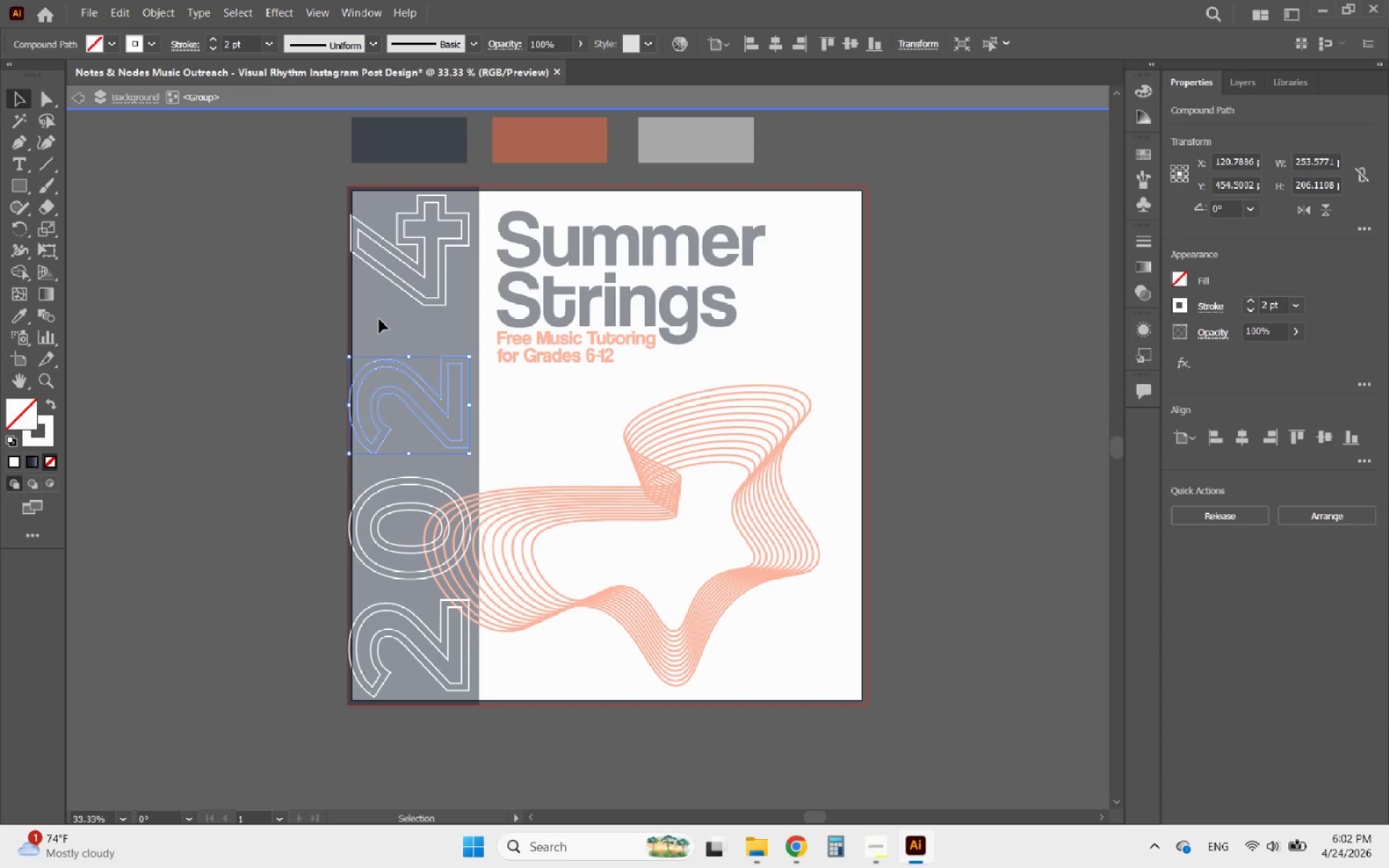 
key(ArrowDown)
 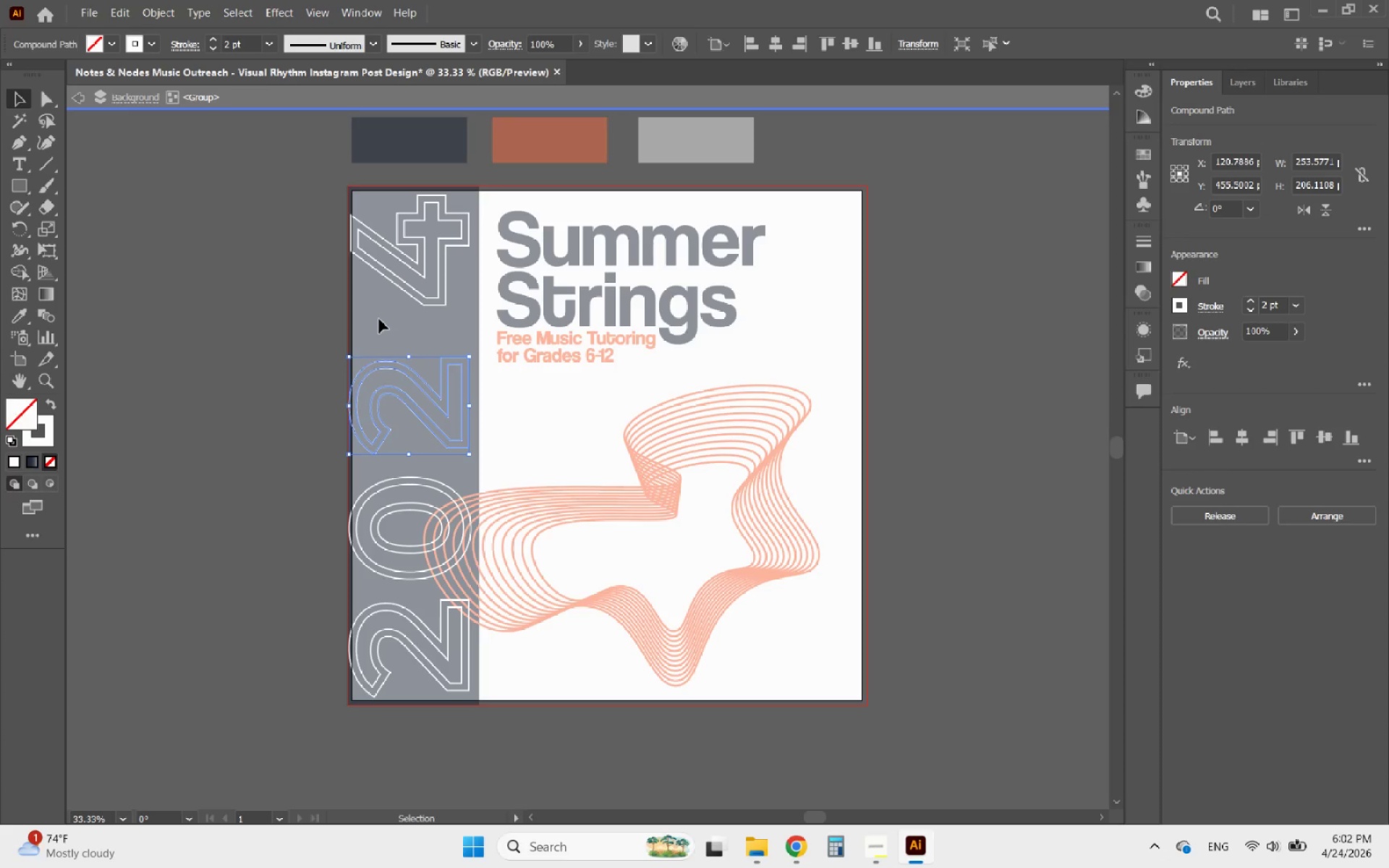 
key(ArrowDown)
 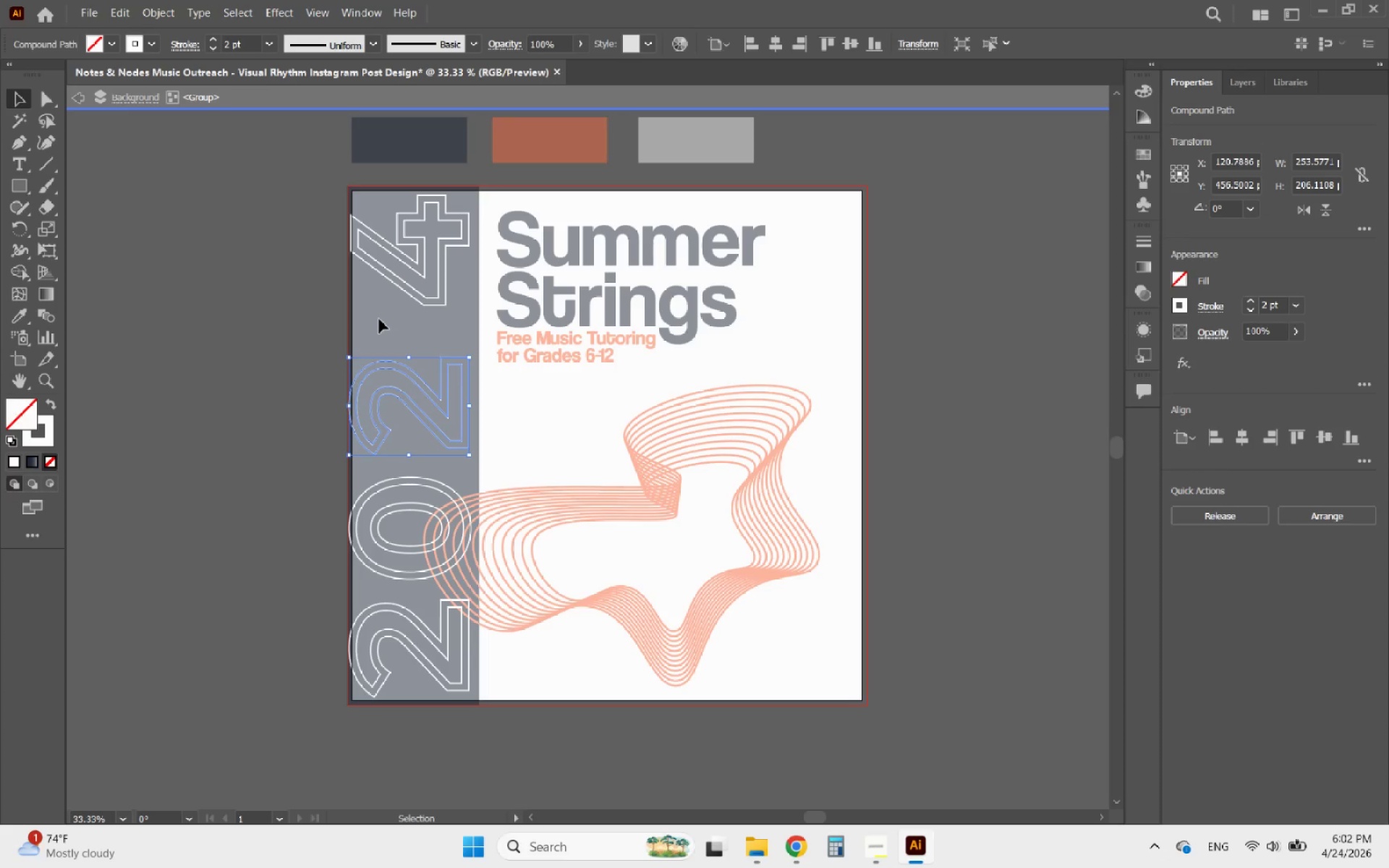 
key(ArrowDown)
 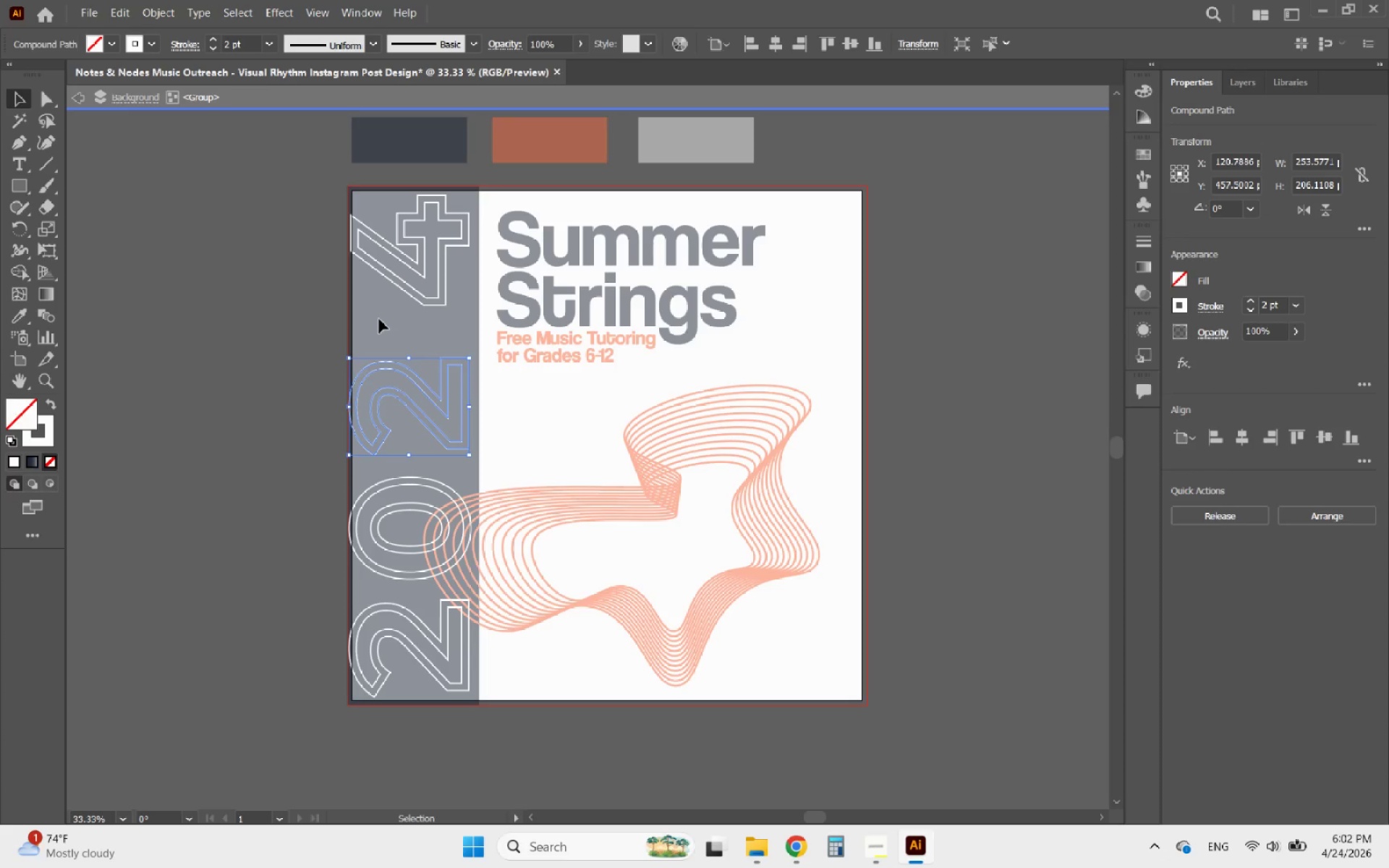 
key(ArrowDown)
 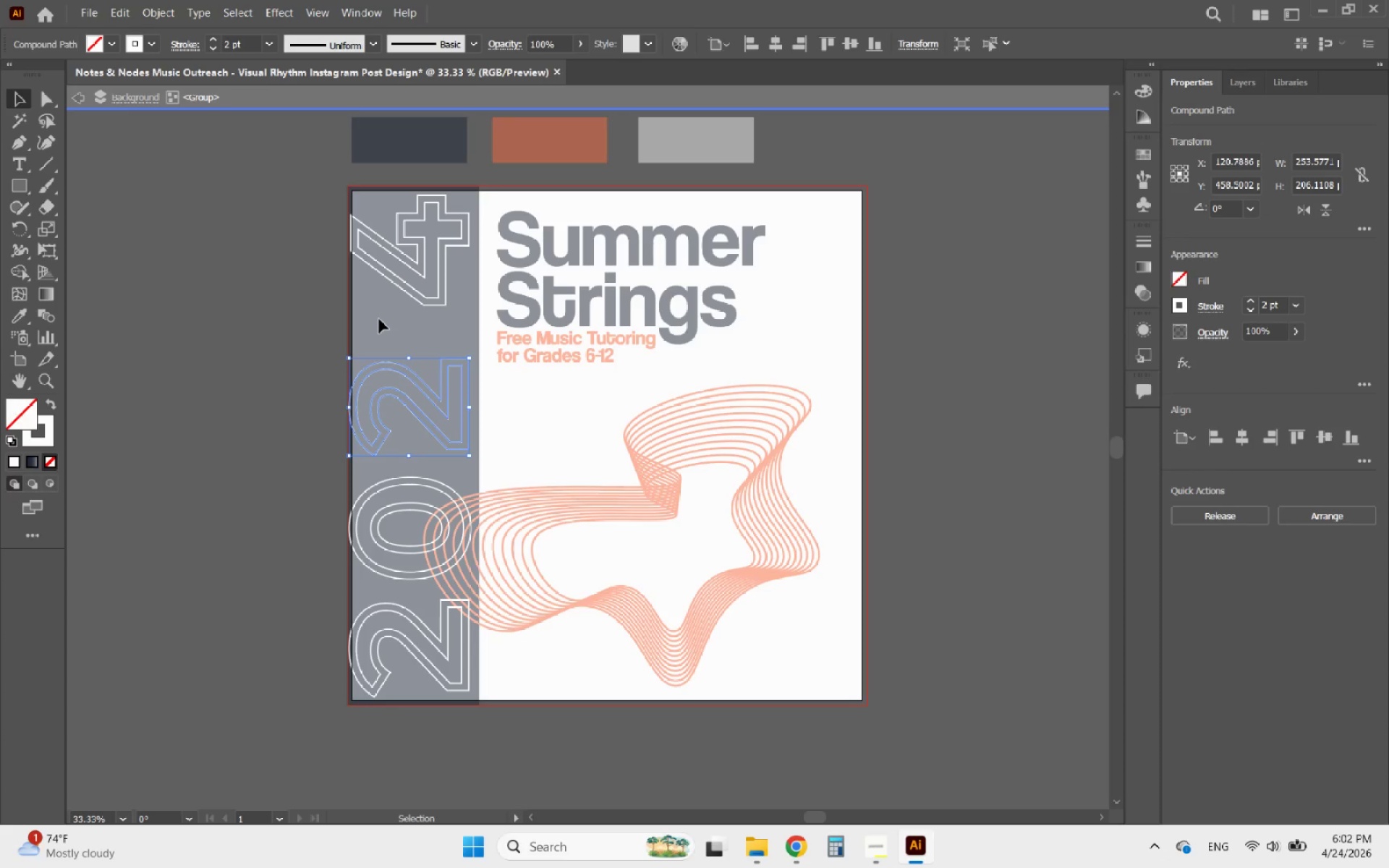 
key(ArrowDown)
 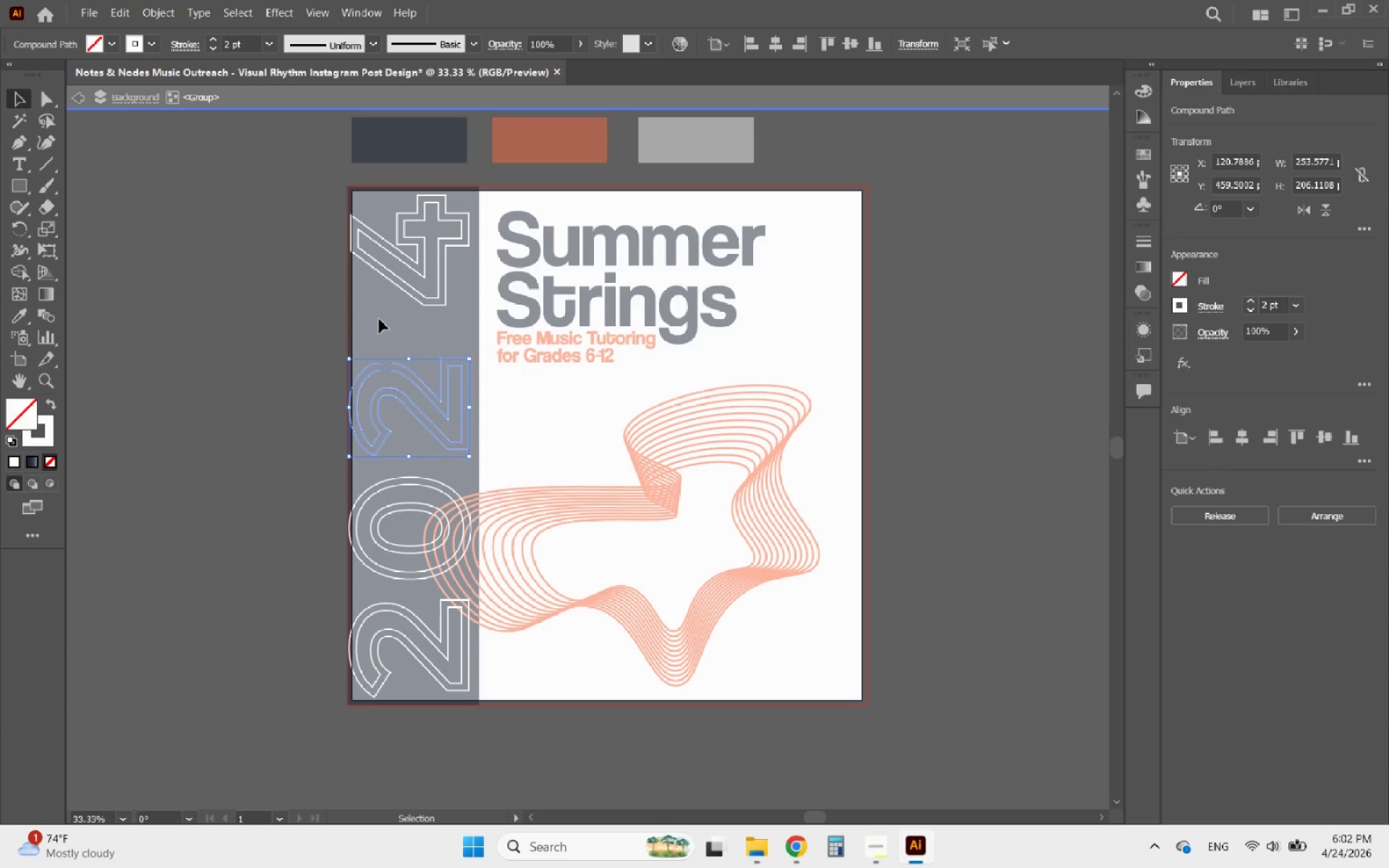 
key(ArrowDown)
 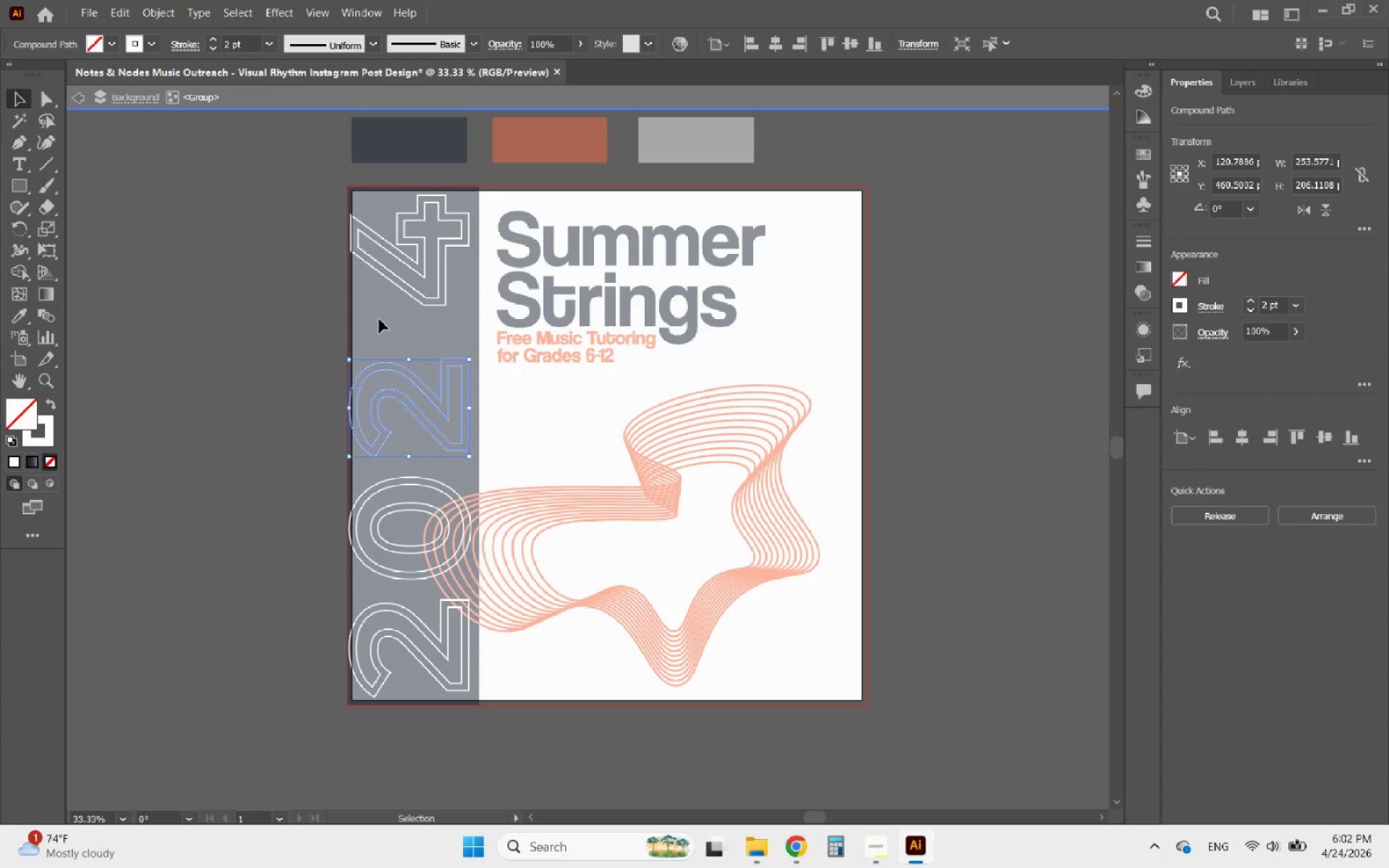 
key(ArrowDown)
 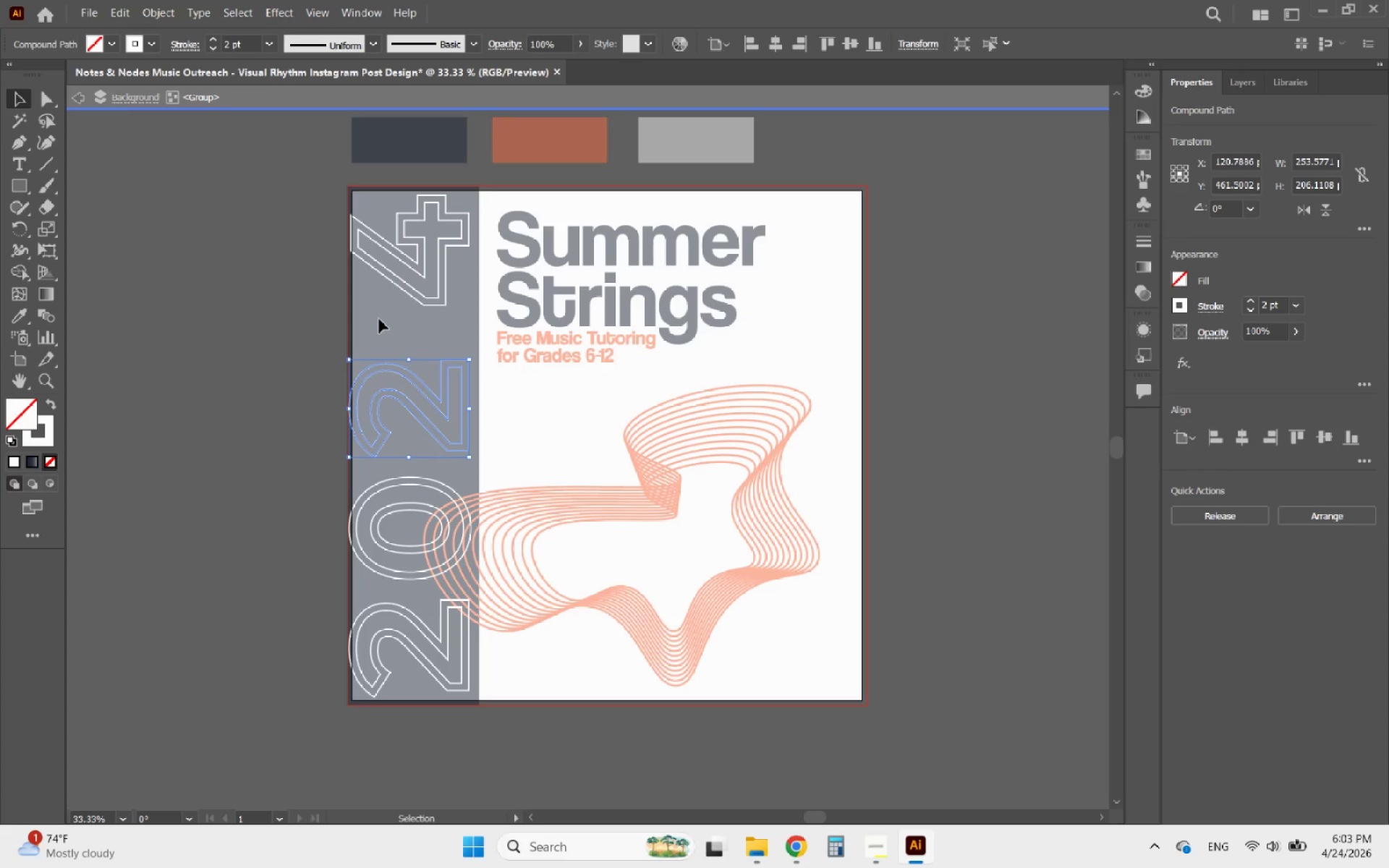 
key(ArrowDown)
 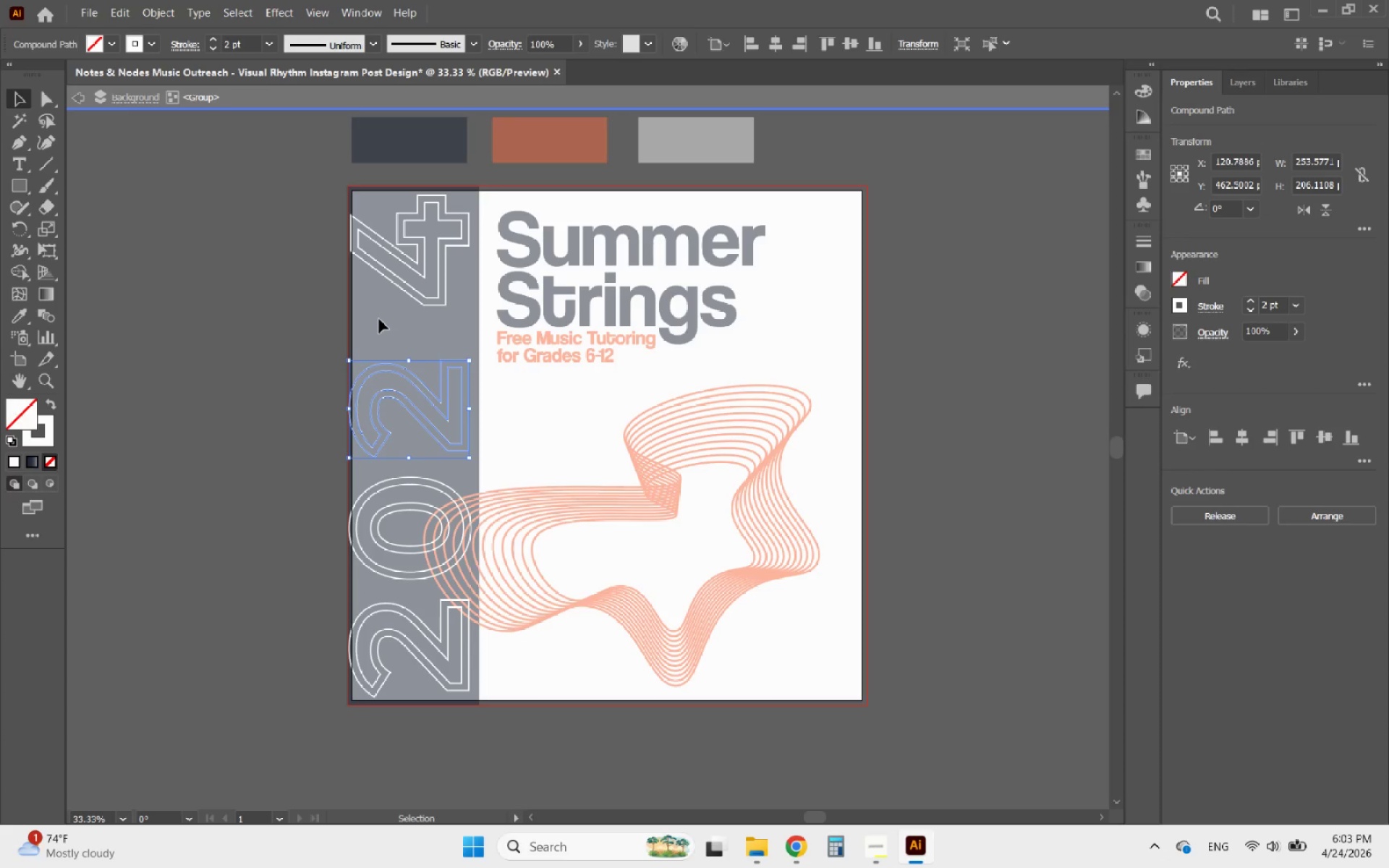 
key(ArrowDown)
 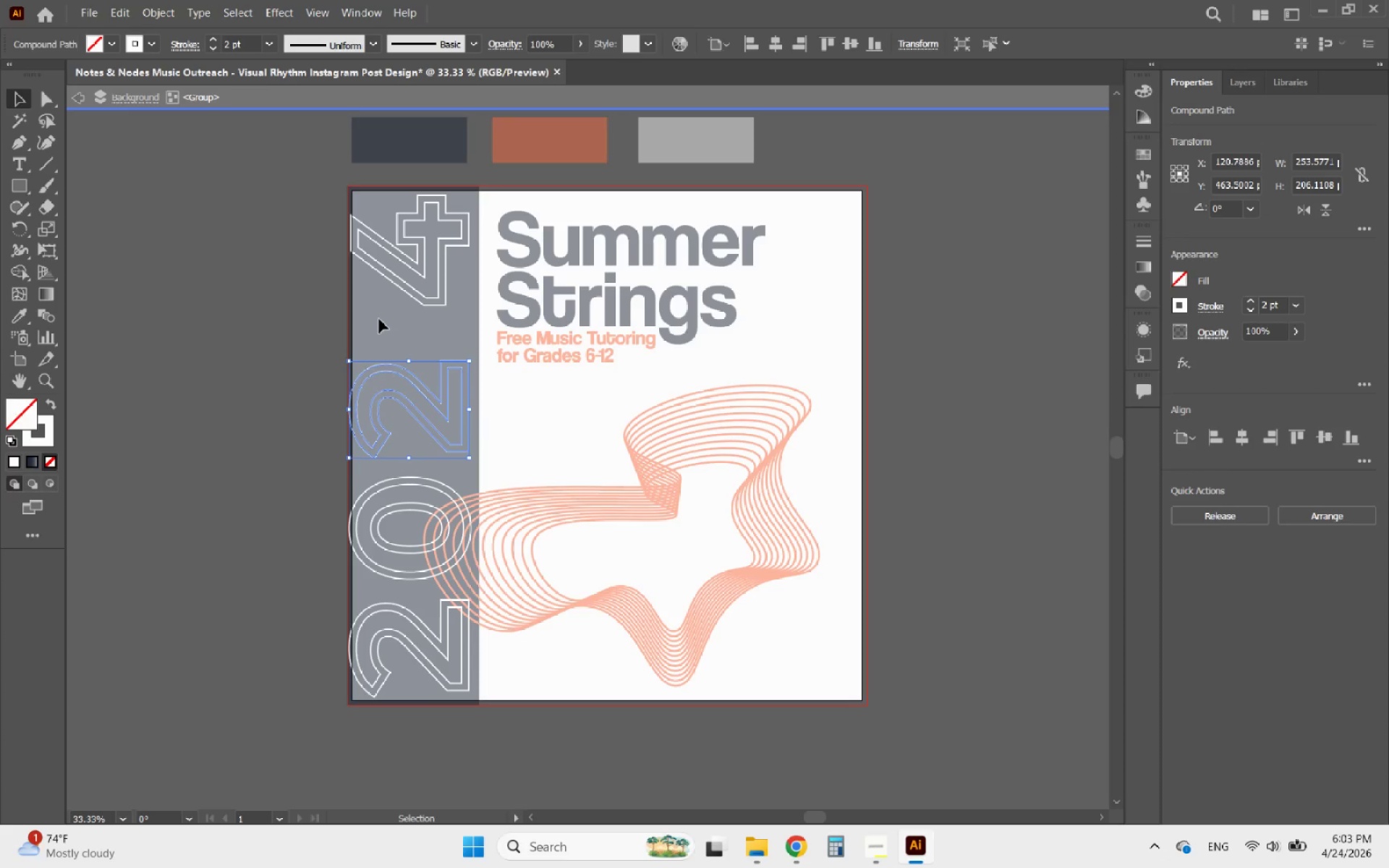 
key(ArrowDown)
 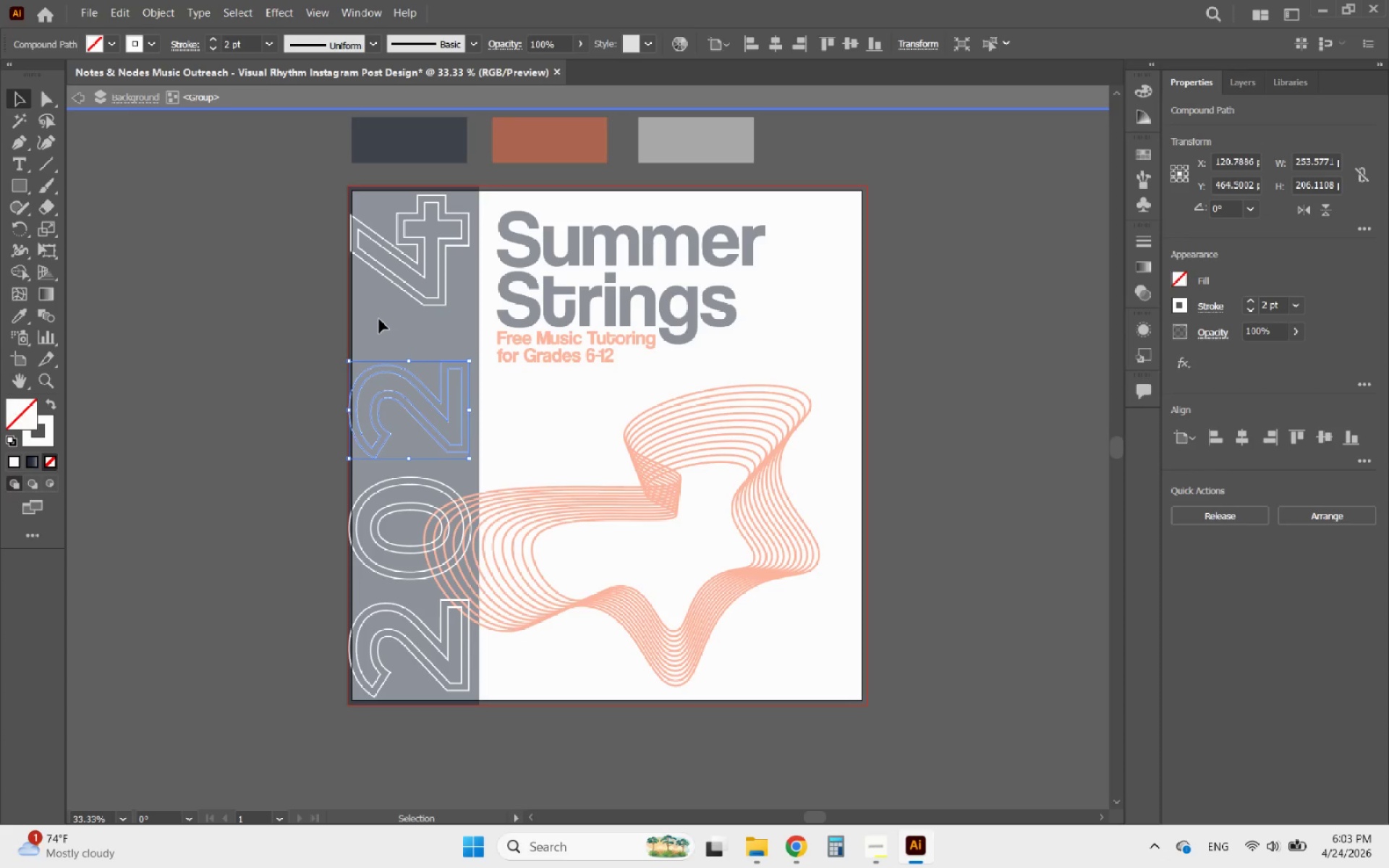 
key(ArrowDown)
 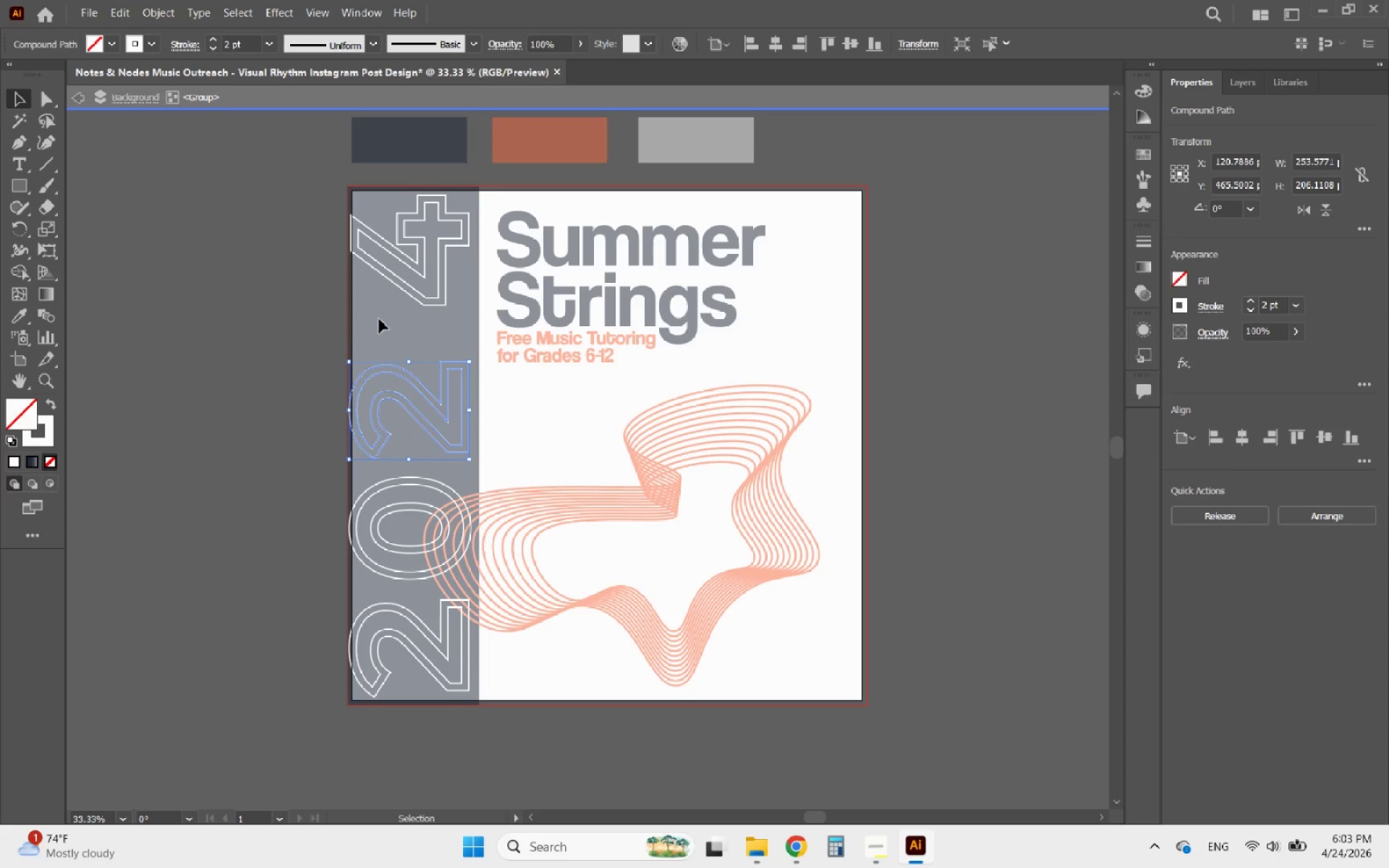 
key(ArrowDown)
 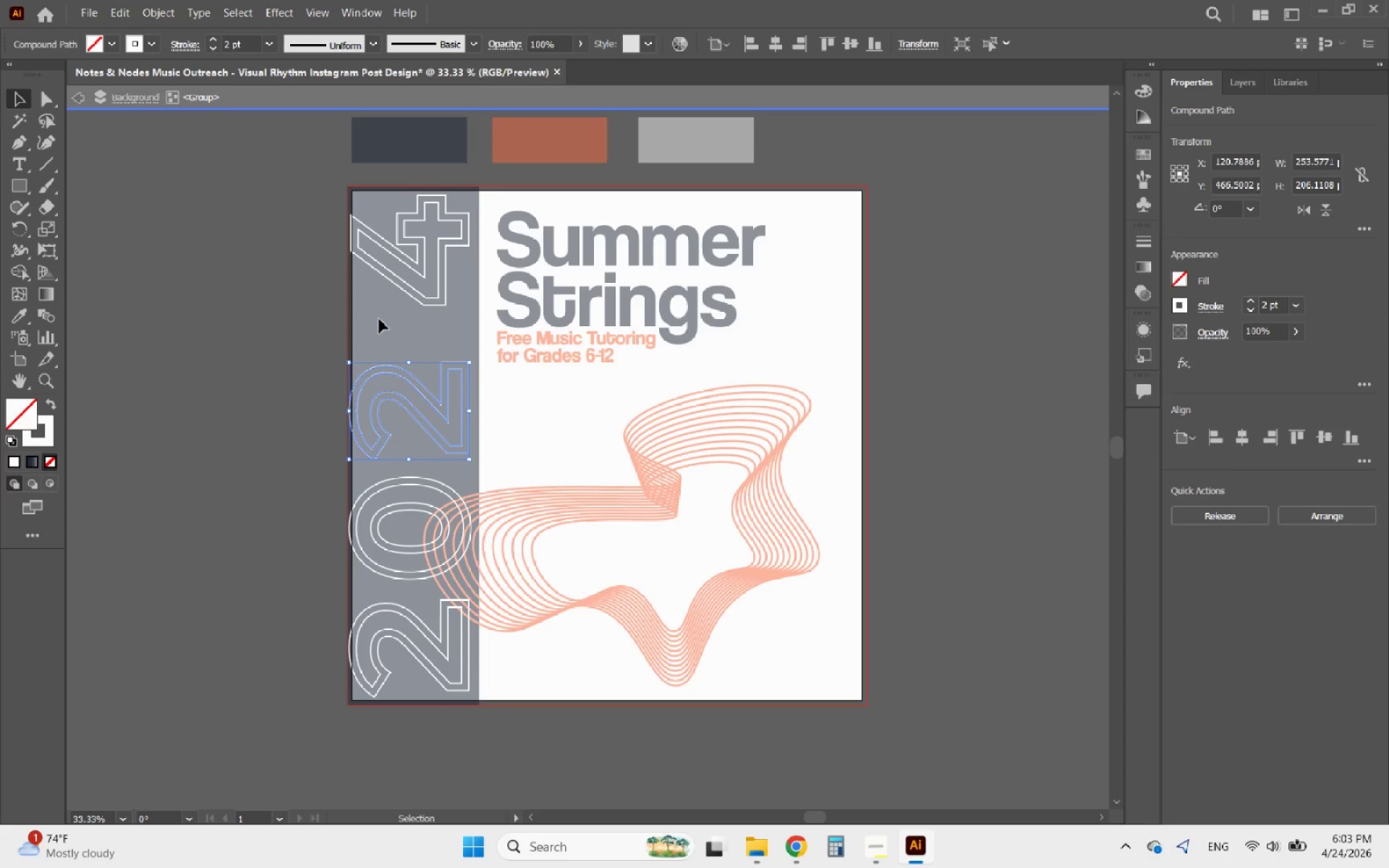 
key(ArrowDown)
 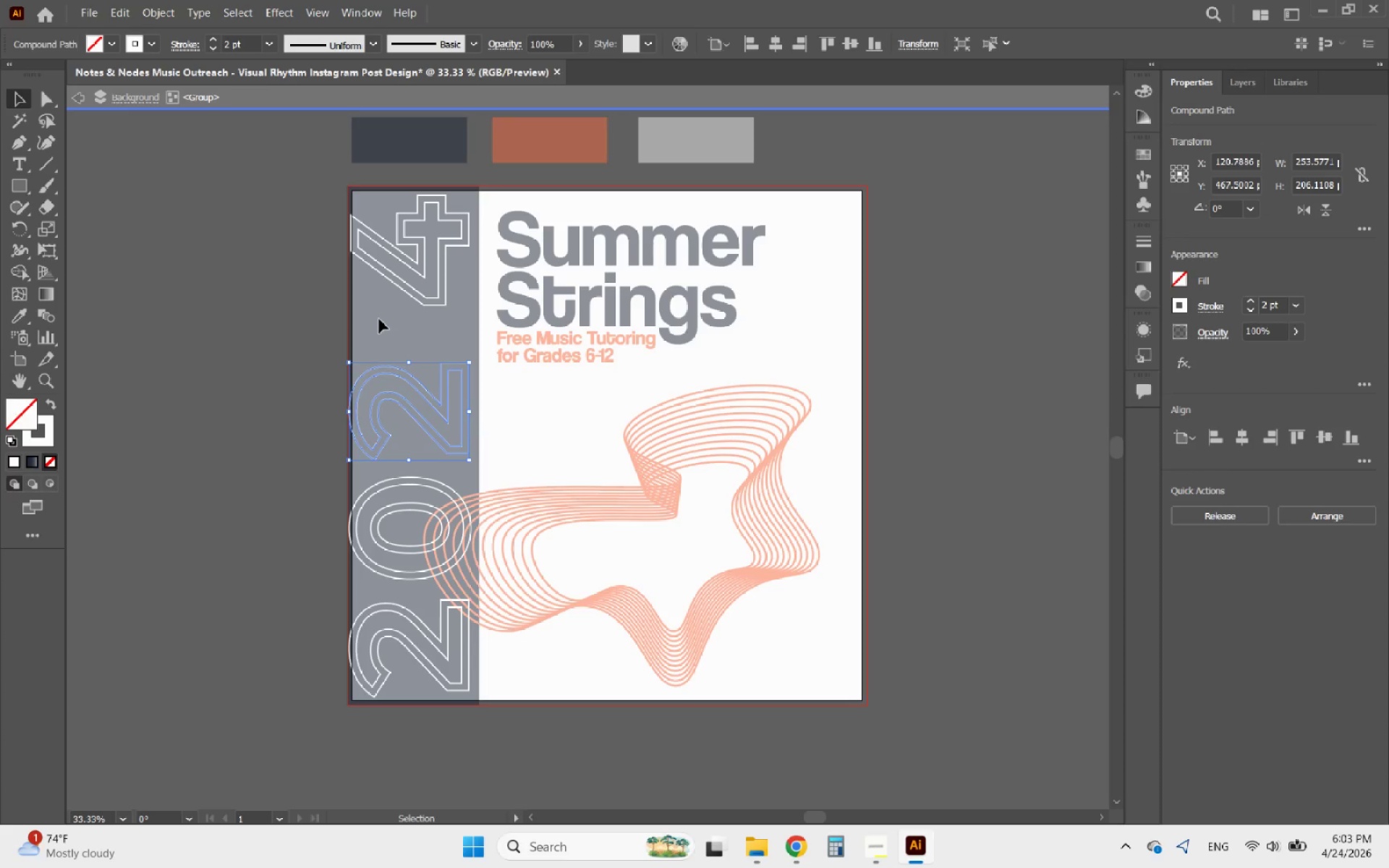 
key(ArrowDown)
 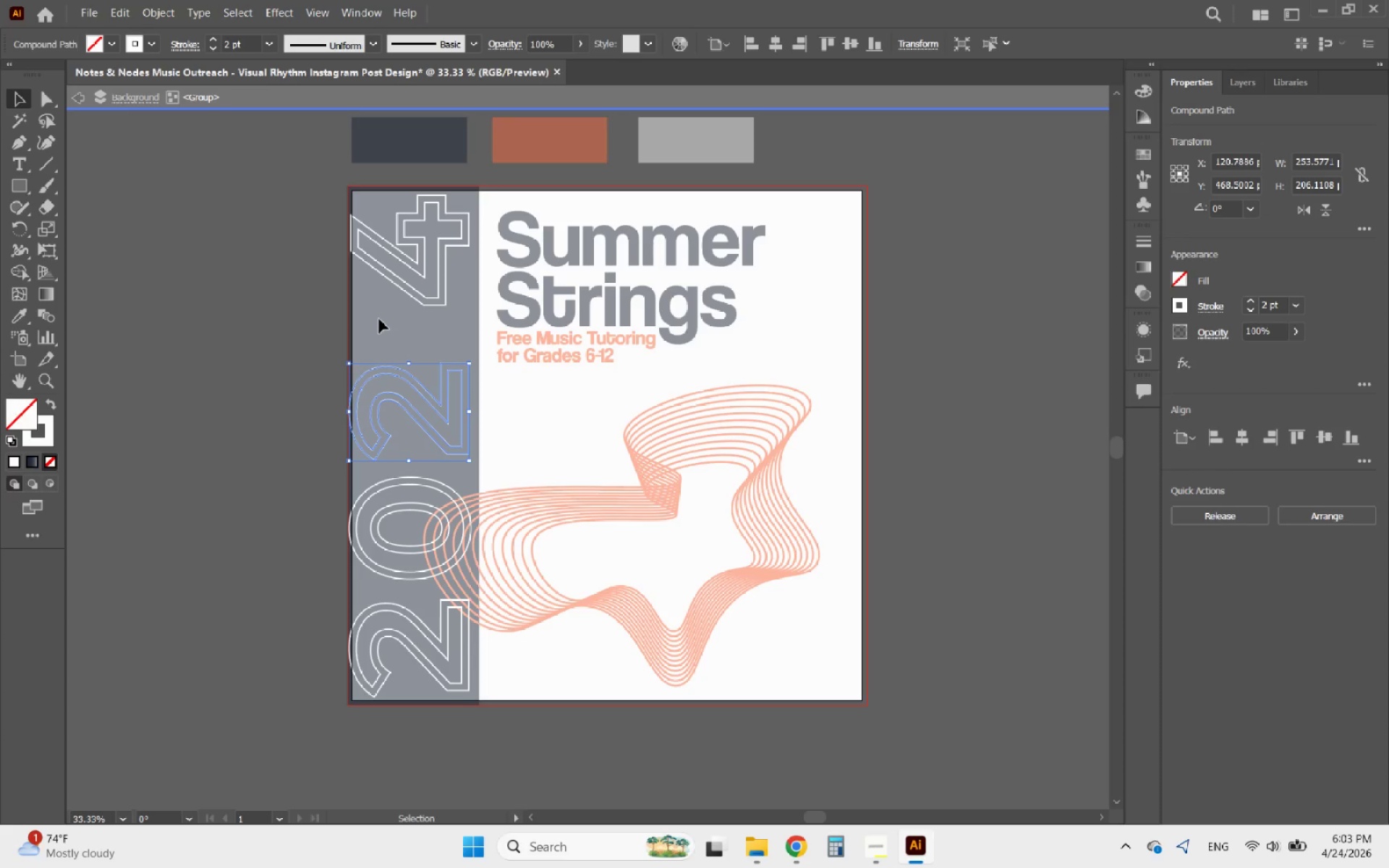 
key(ArrowDown)
 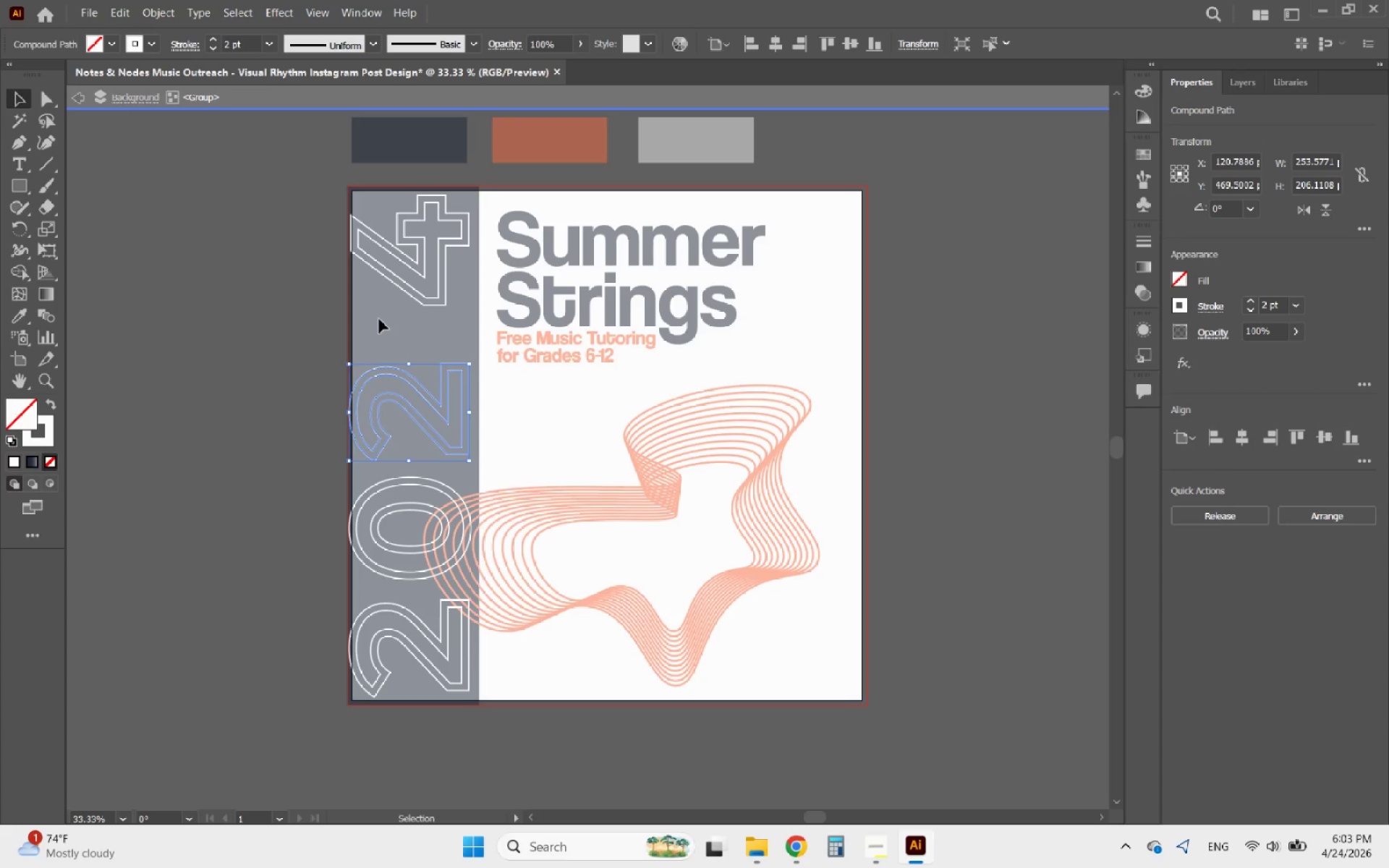 
key(ArrowDown)
 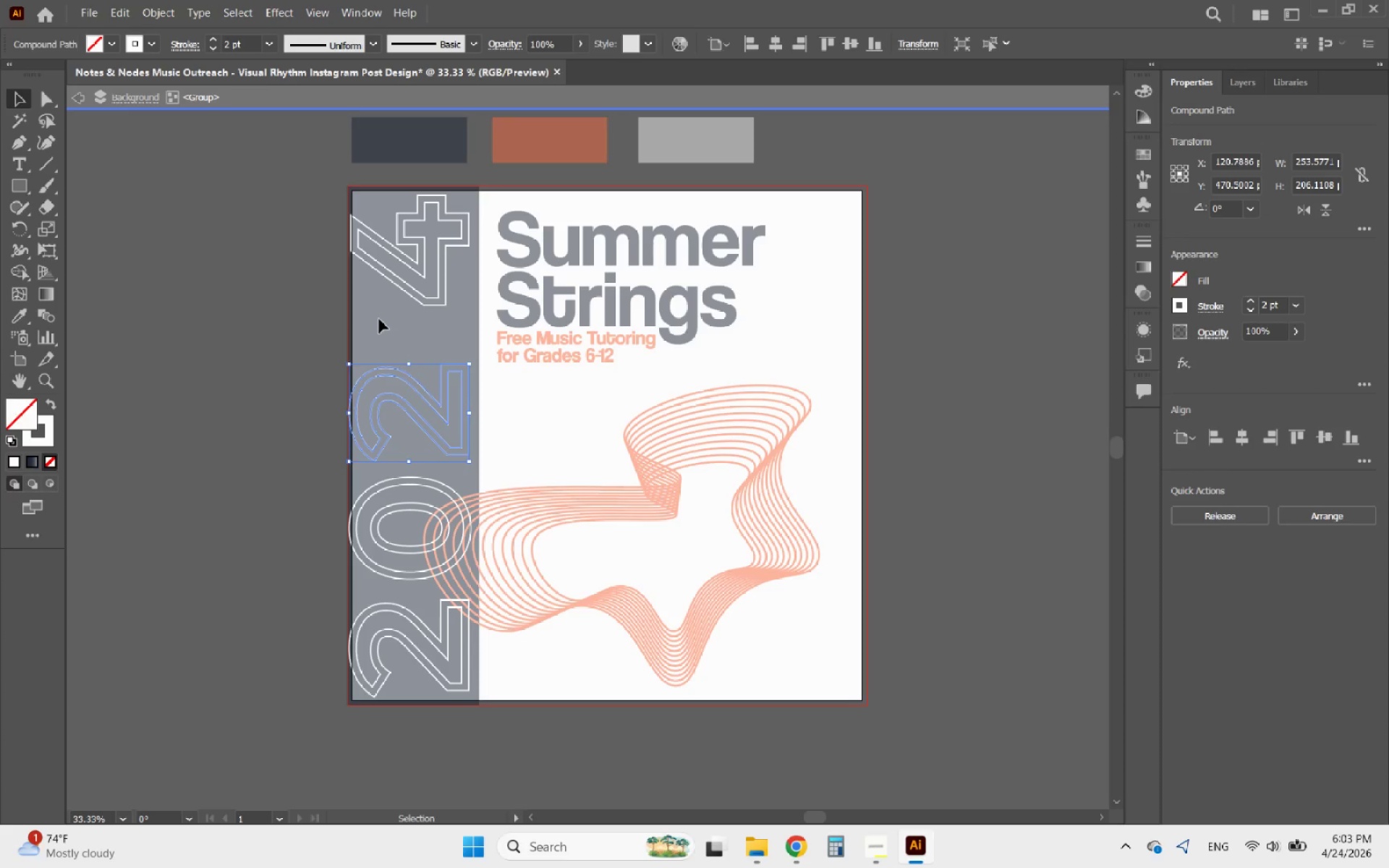 
key(ArrowDown)
 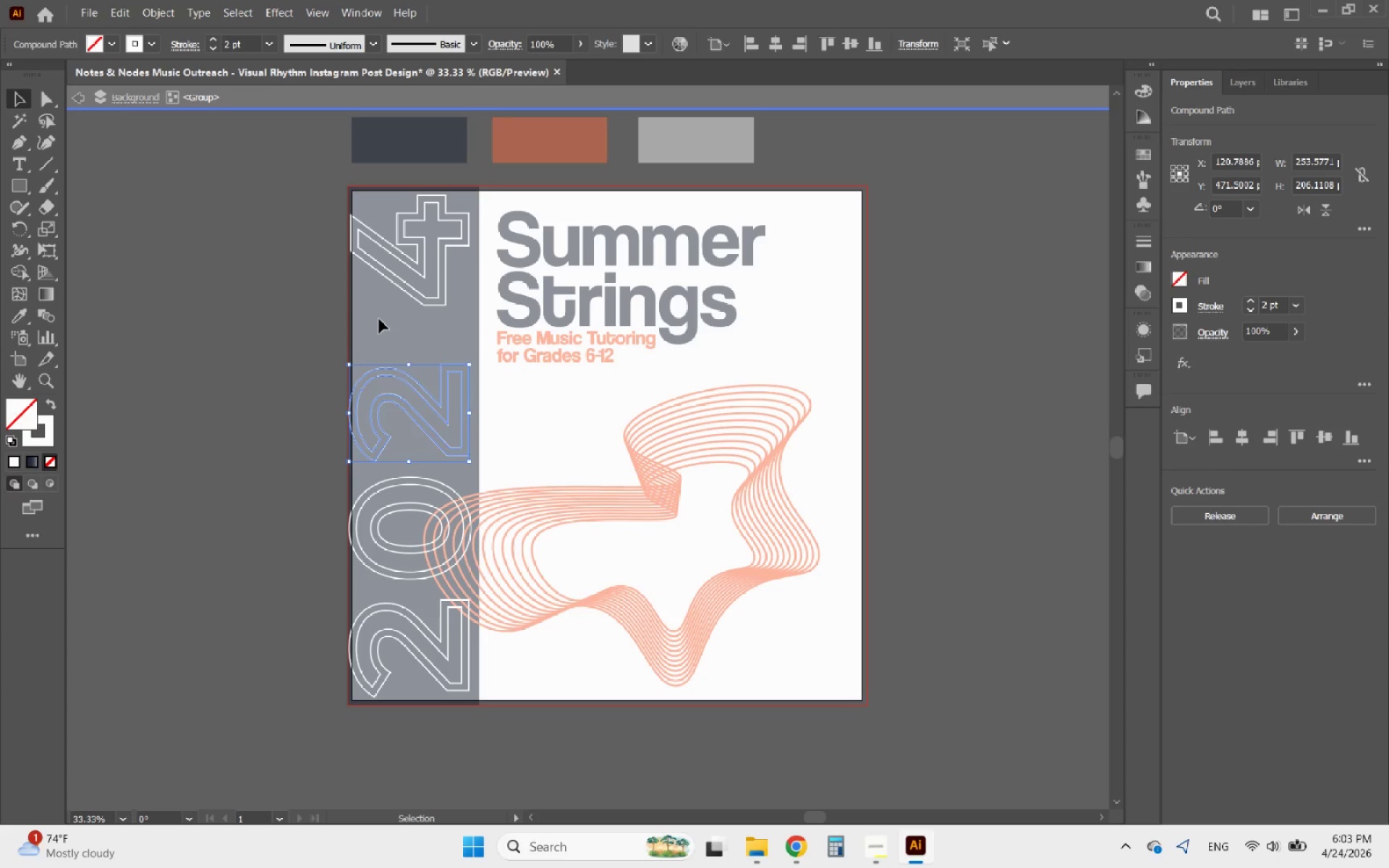 
key(ArrowDown)
 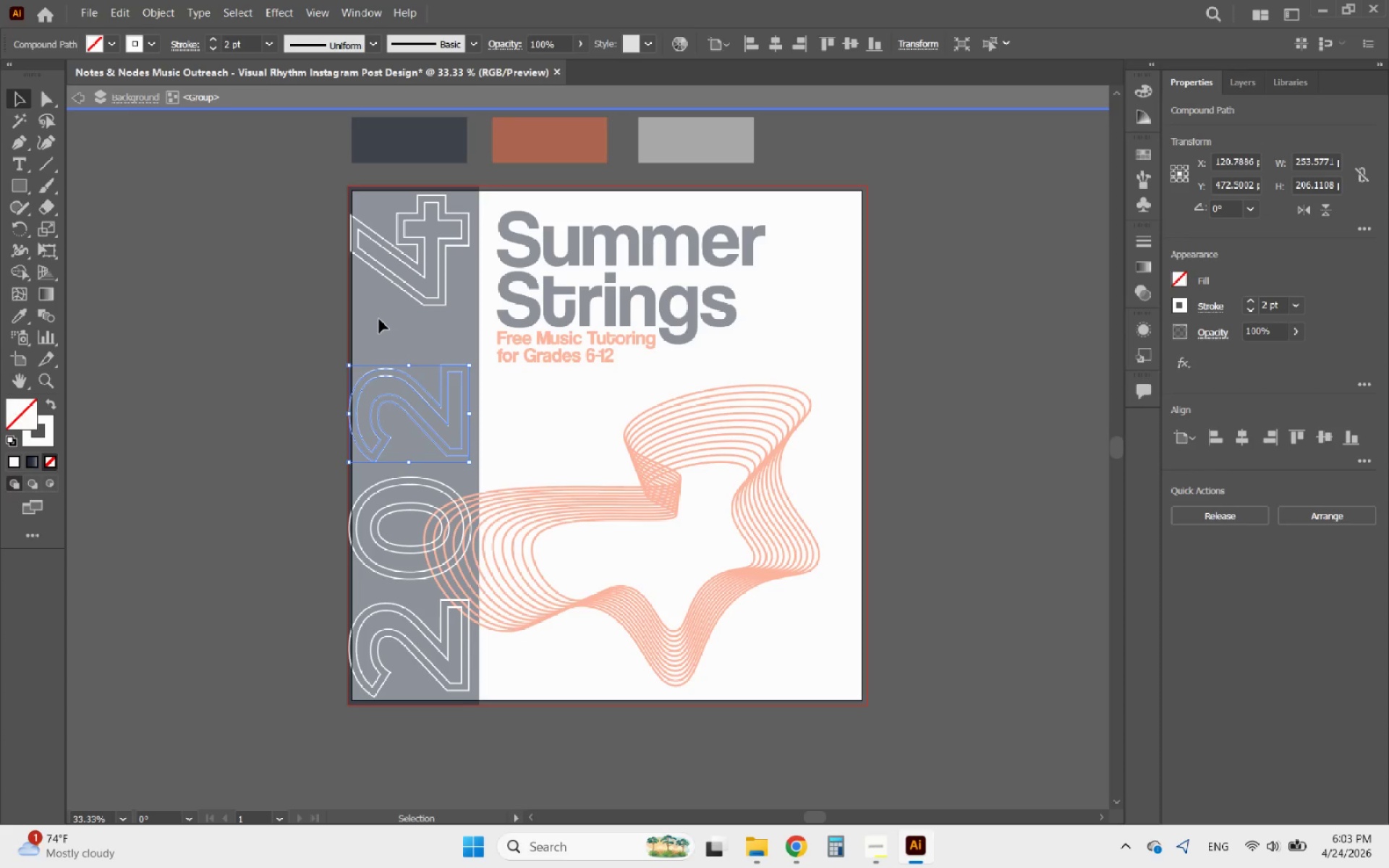 
key(ArrowDown)
 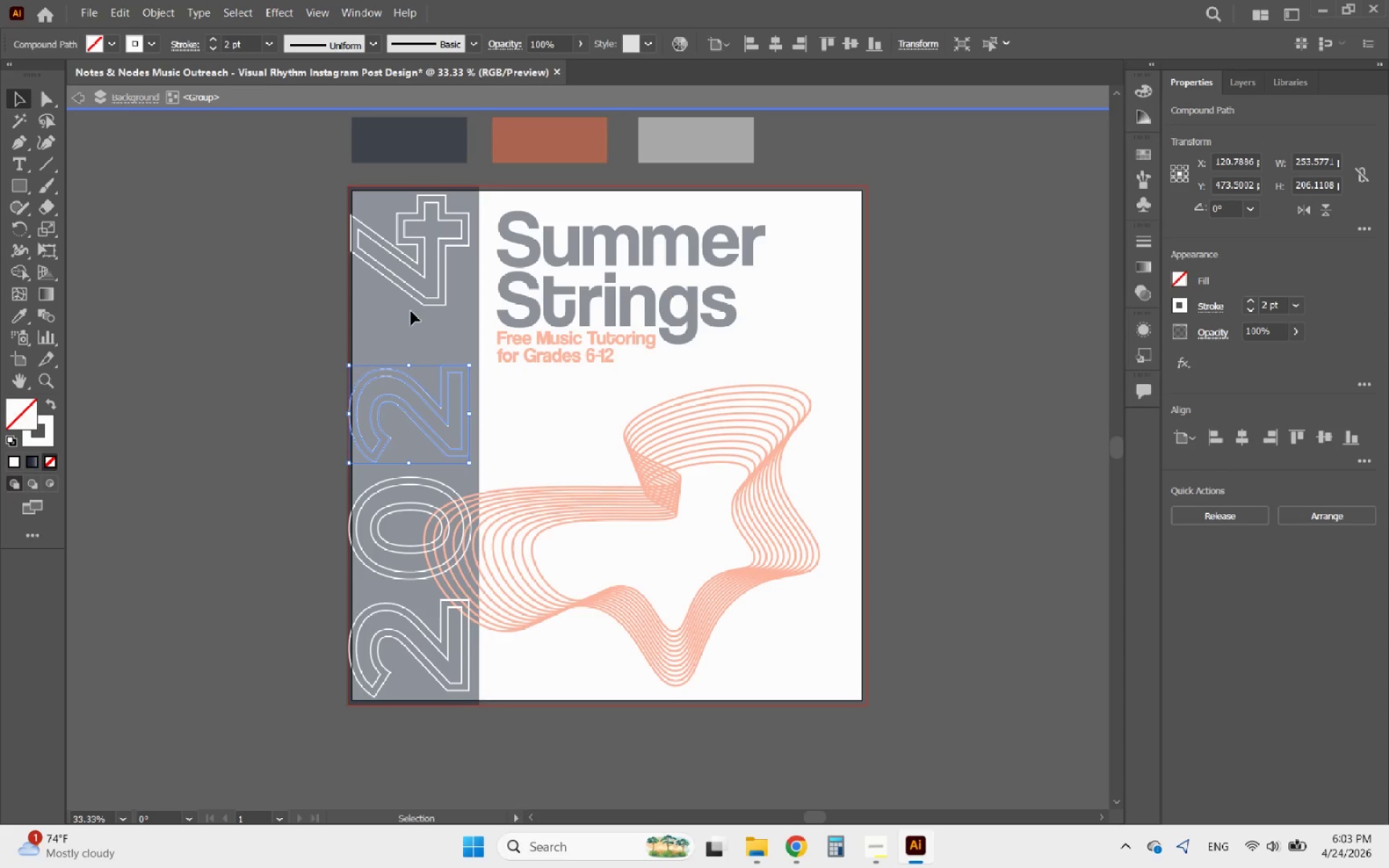 
left_click_drag(start_coordinate=[438, 328], to_coordinate=[391, 248])
 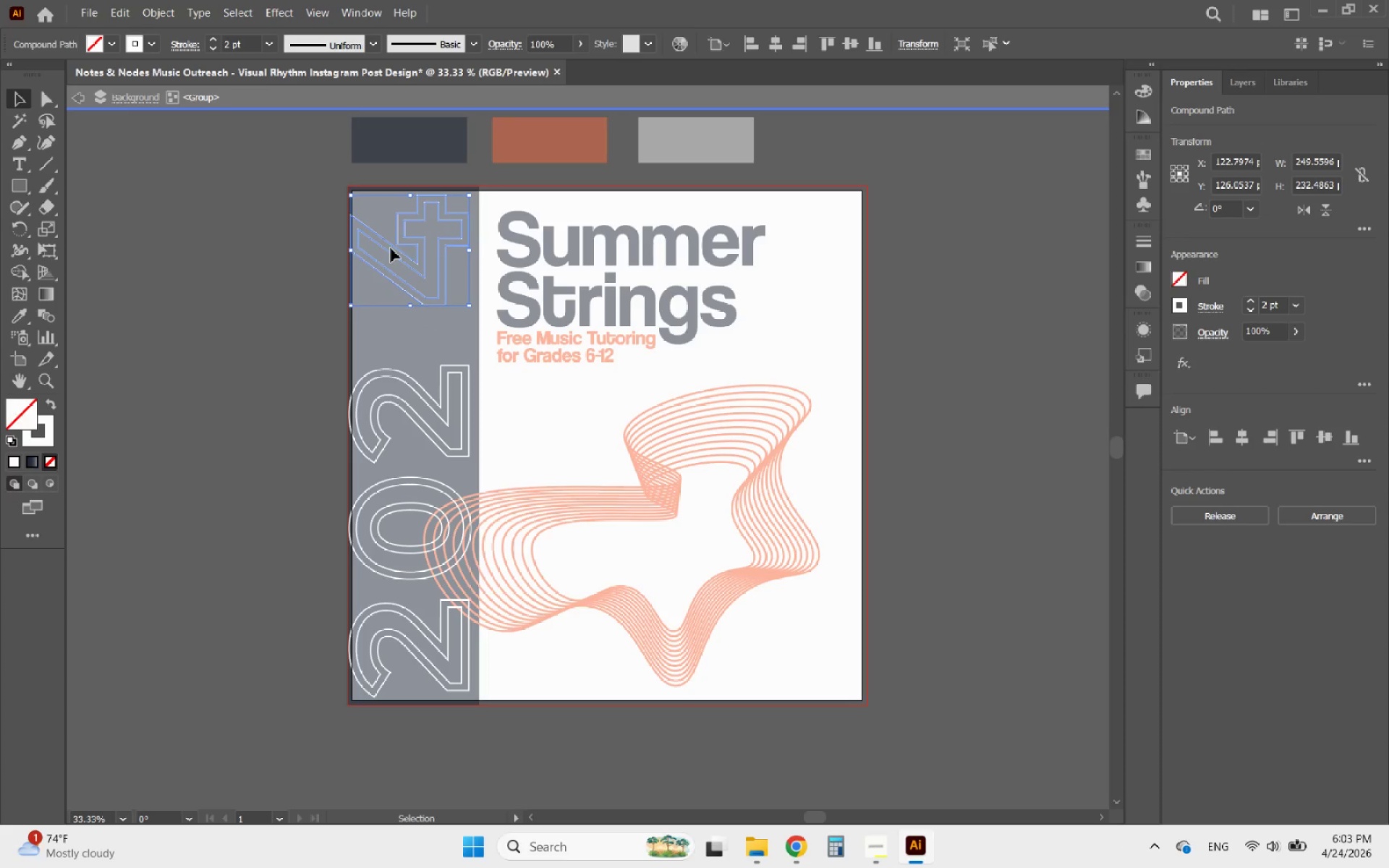 
key(ArrowDown)
 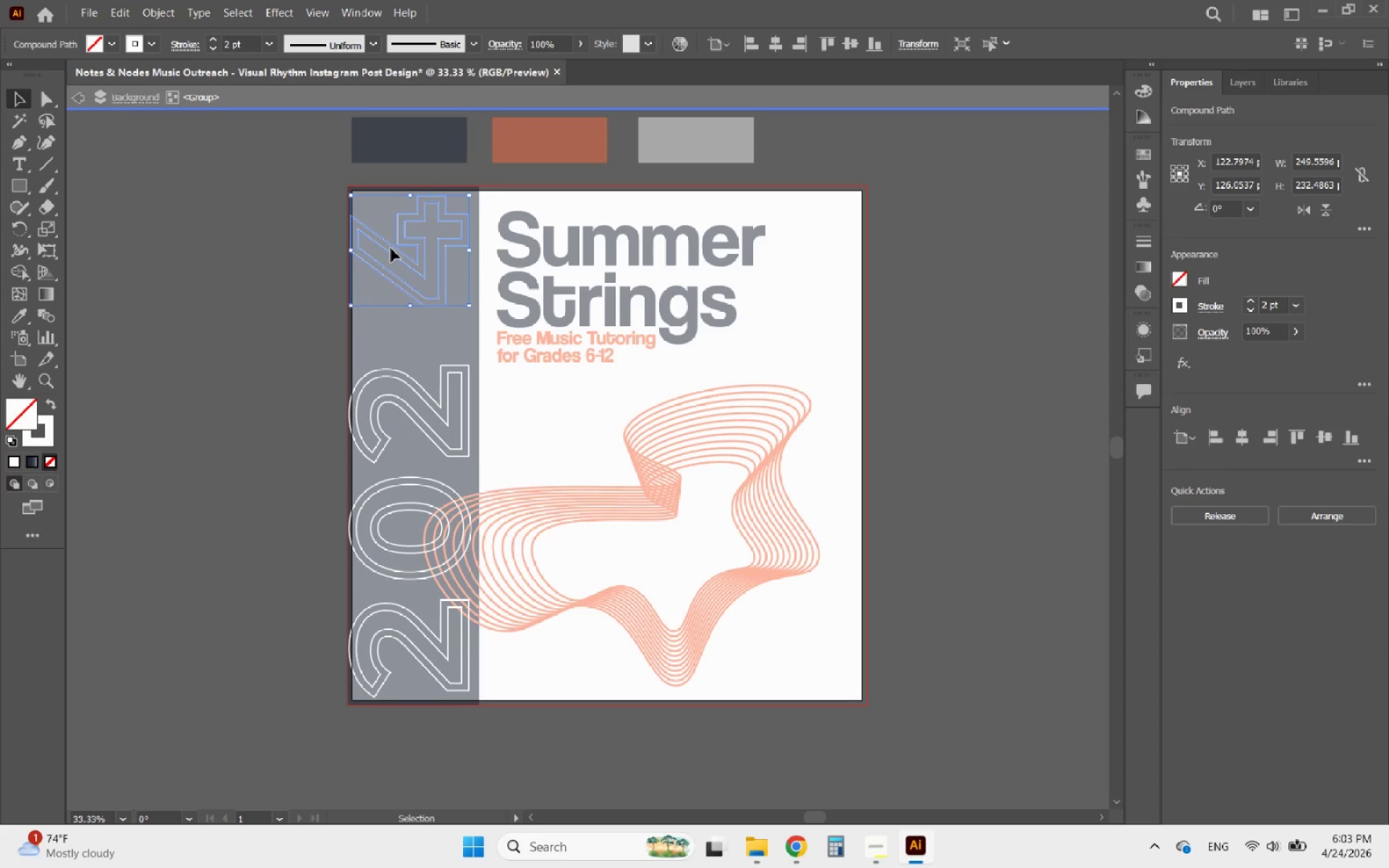 
key(ArrowDown)
 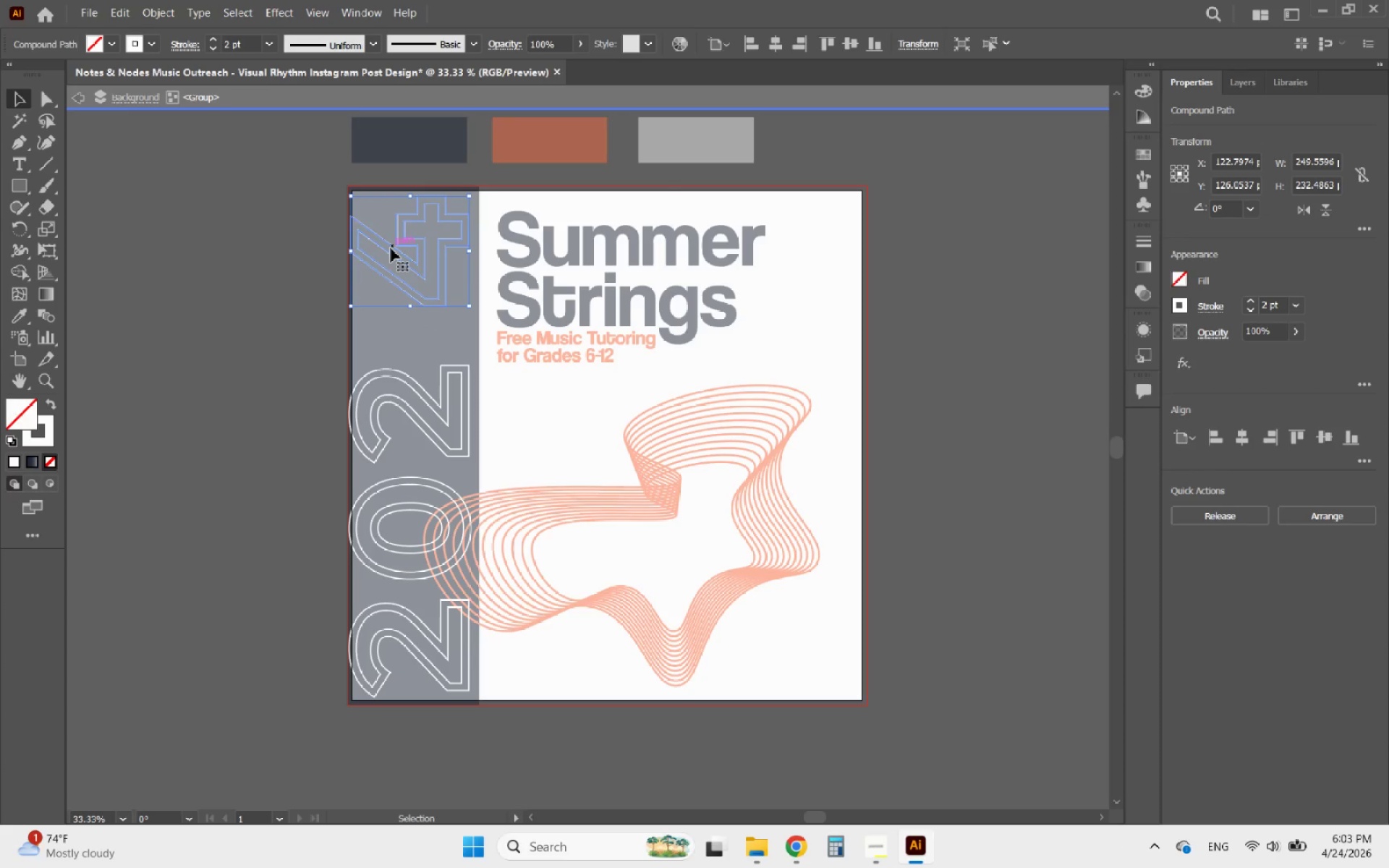 
key(ArrowDown)
 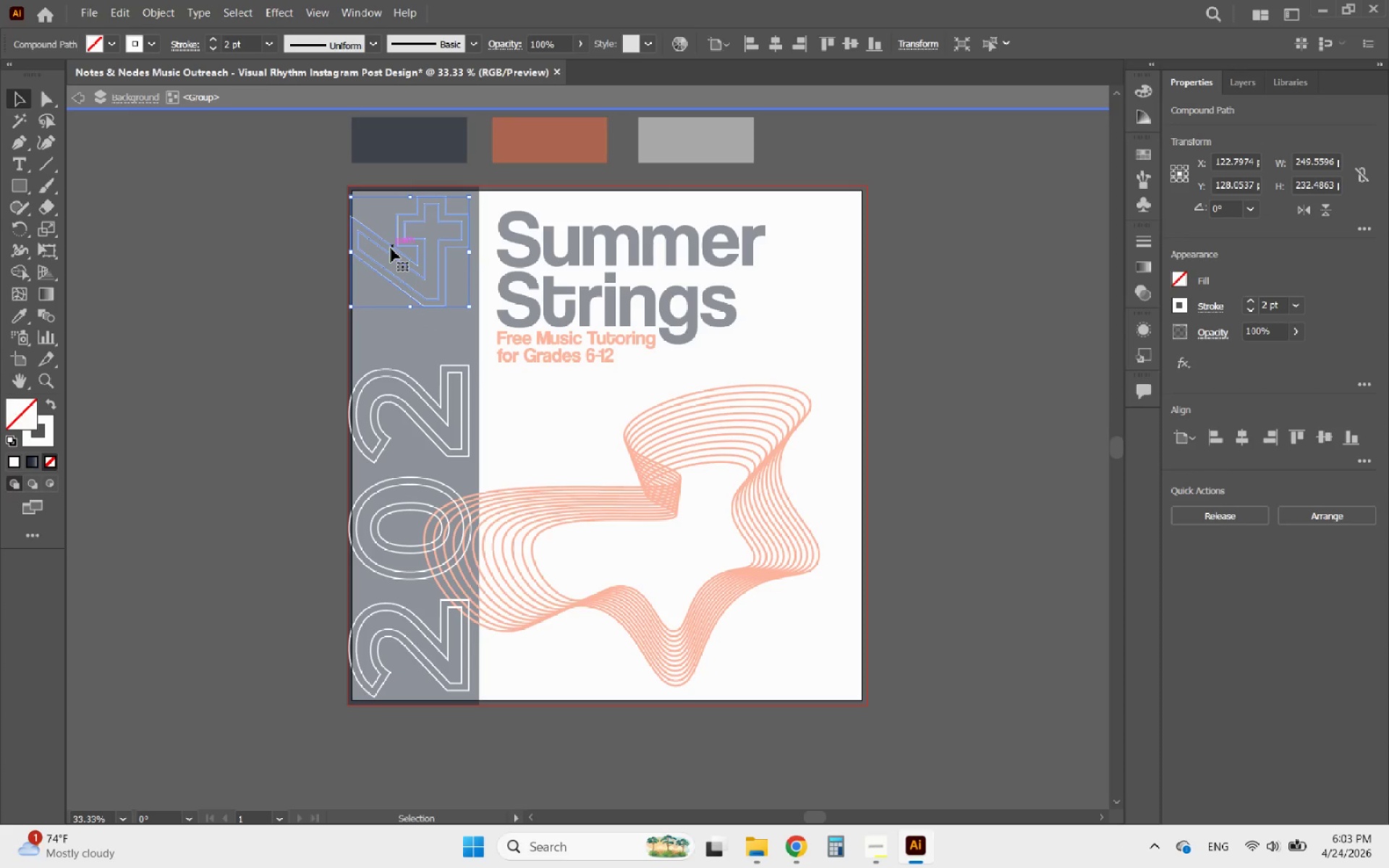 
key(ArrowDown)
 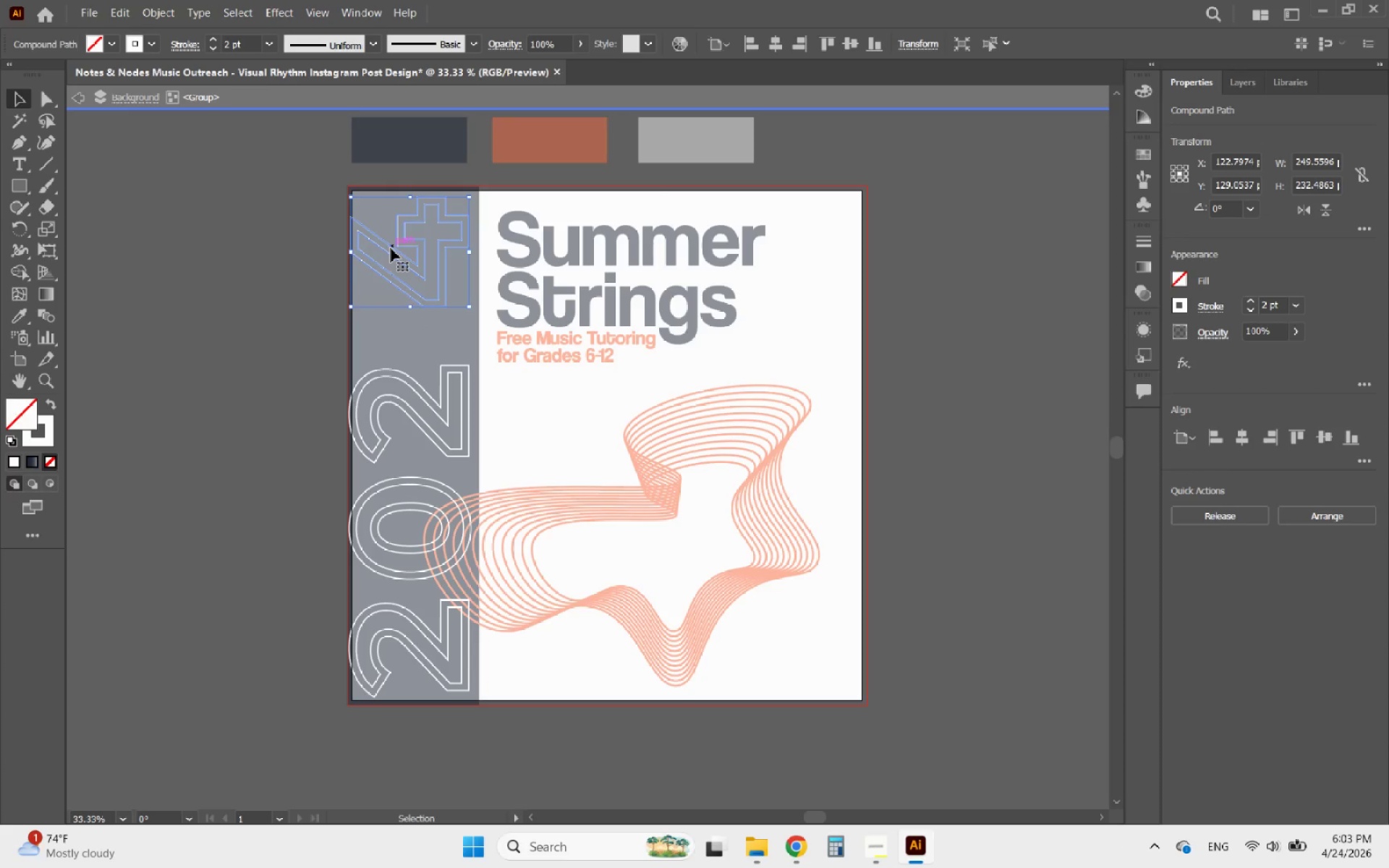 
key(ArrowDown)
 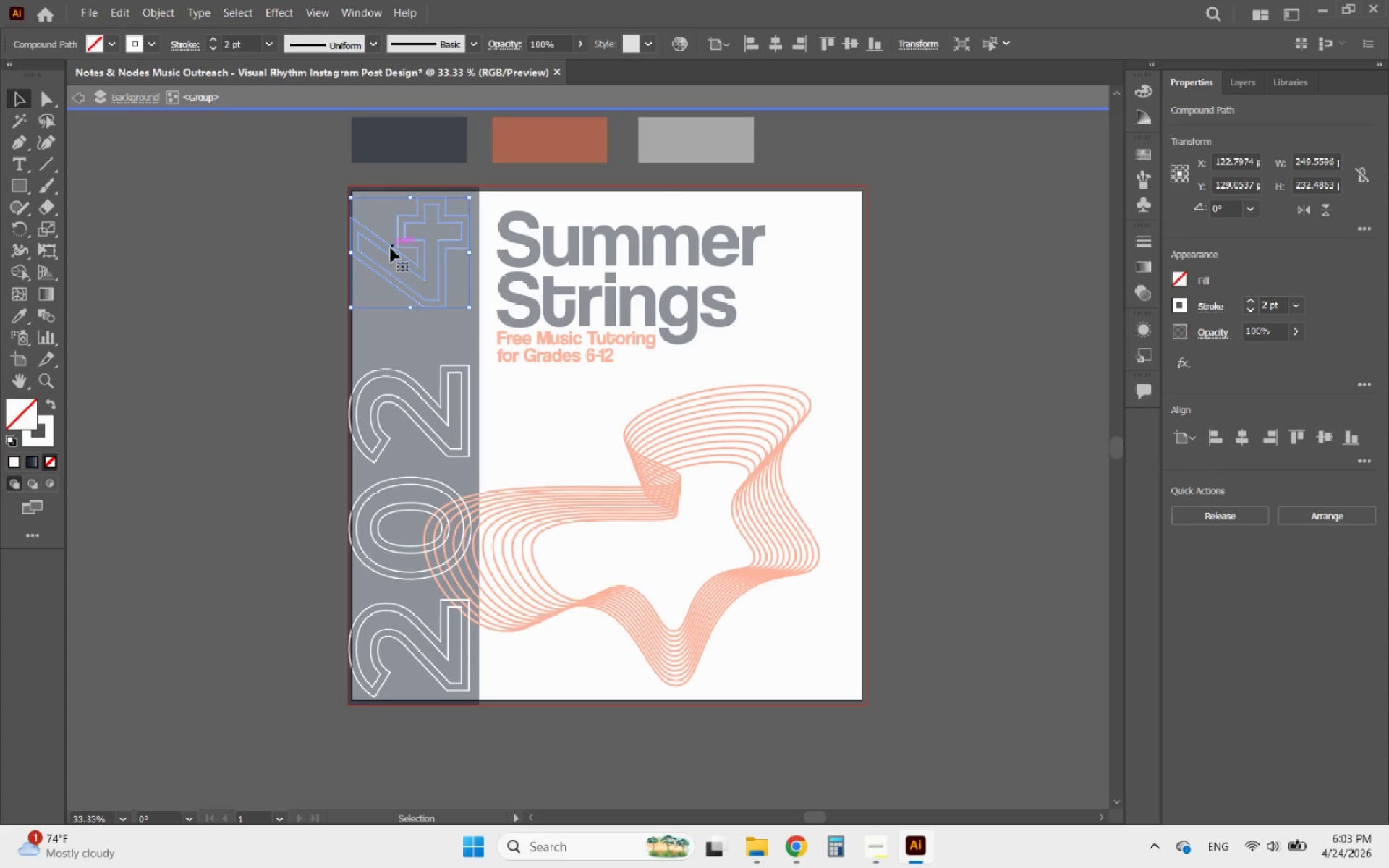 
key(ArrowDown)
 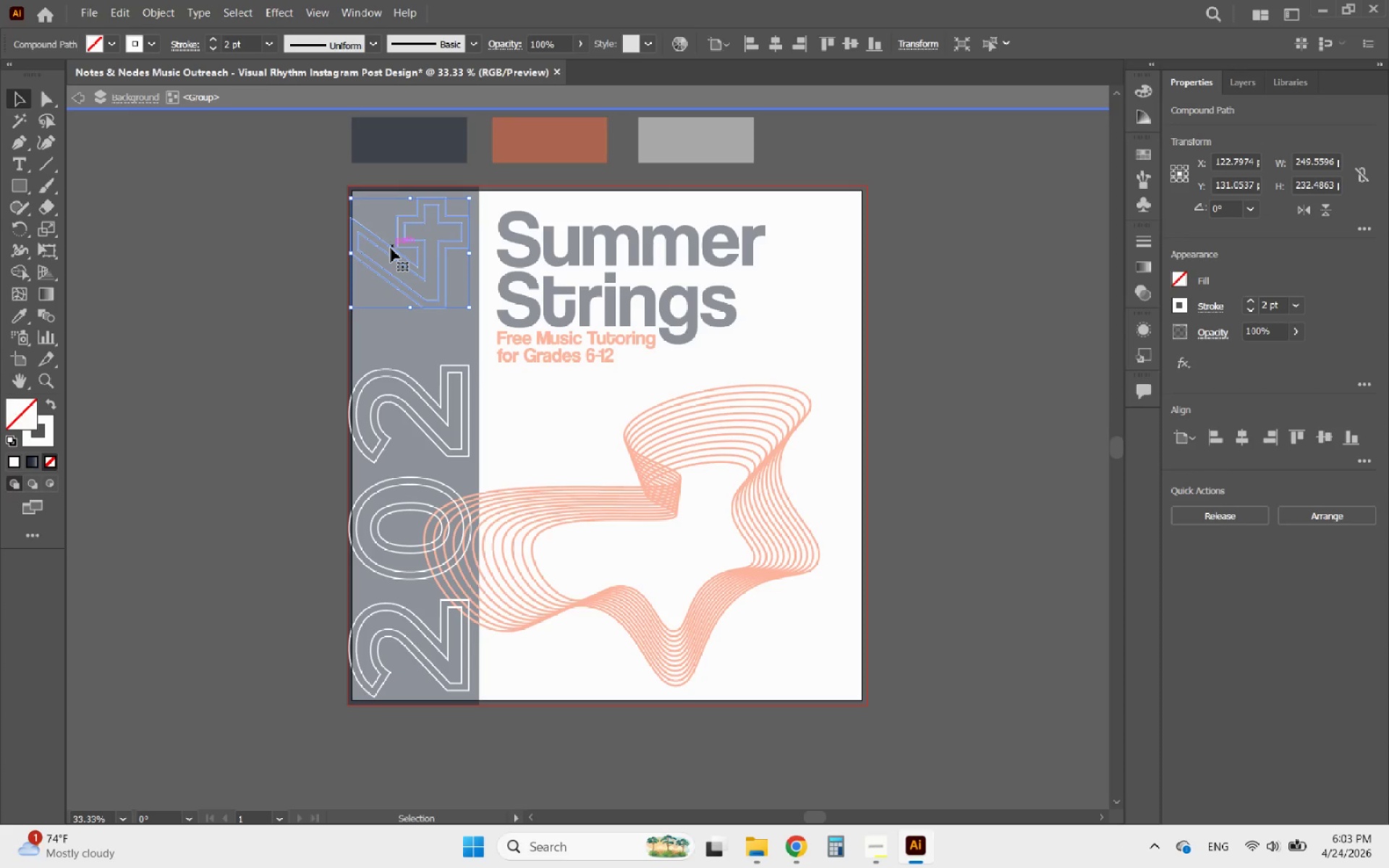 
key(ArrowDown)
 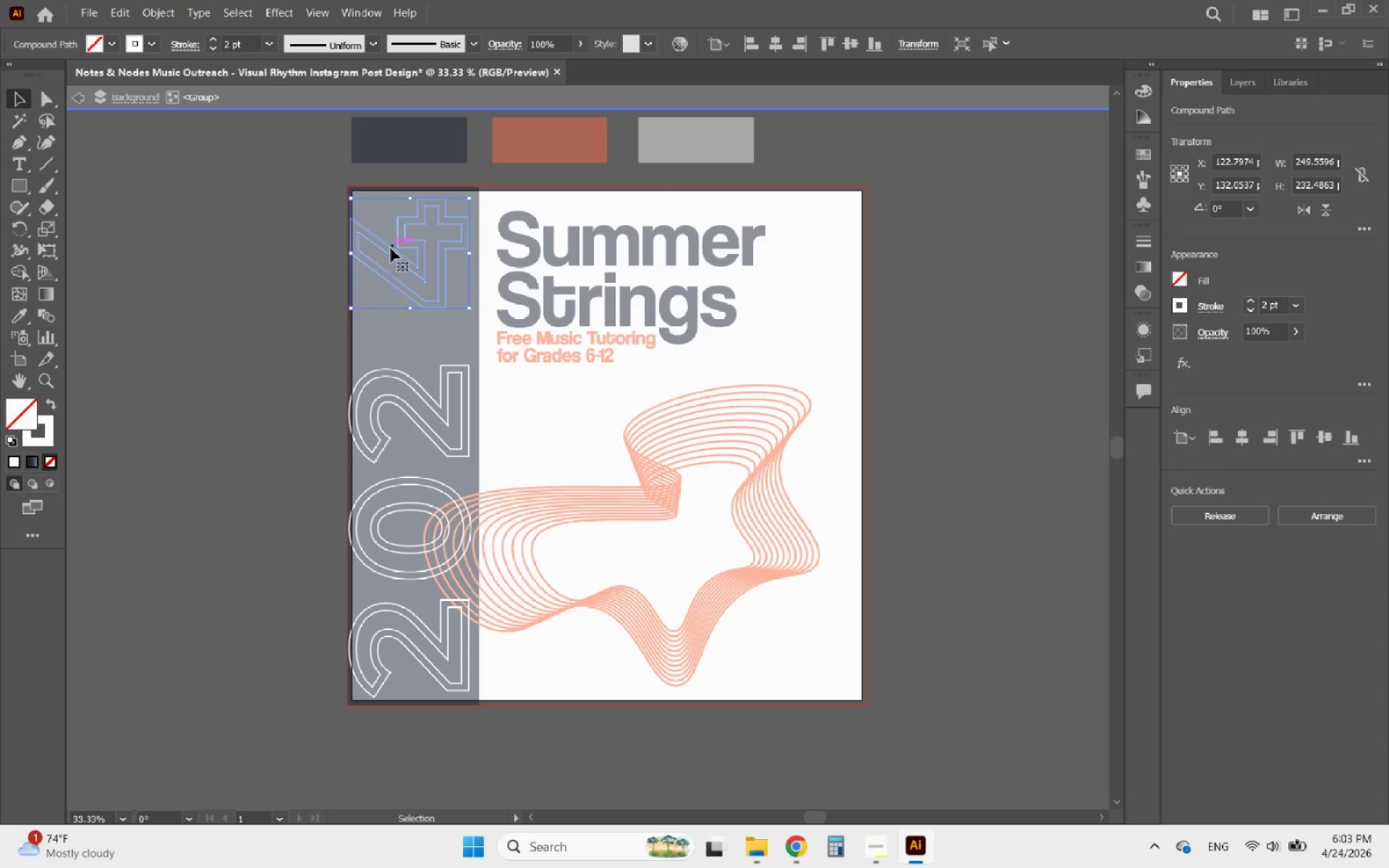 
key(ArrowDown)
 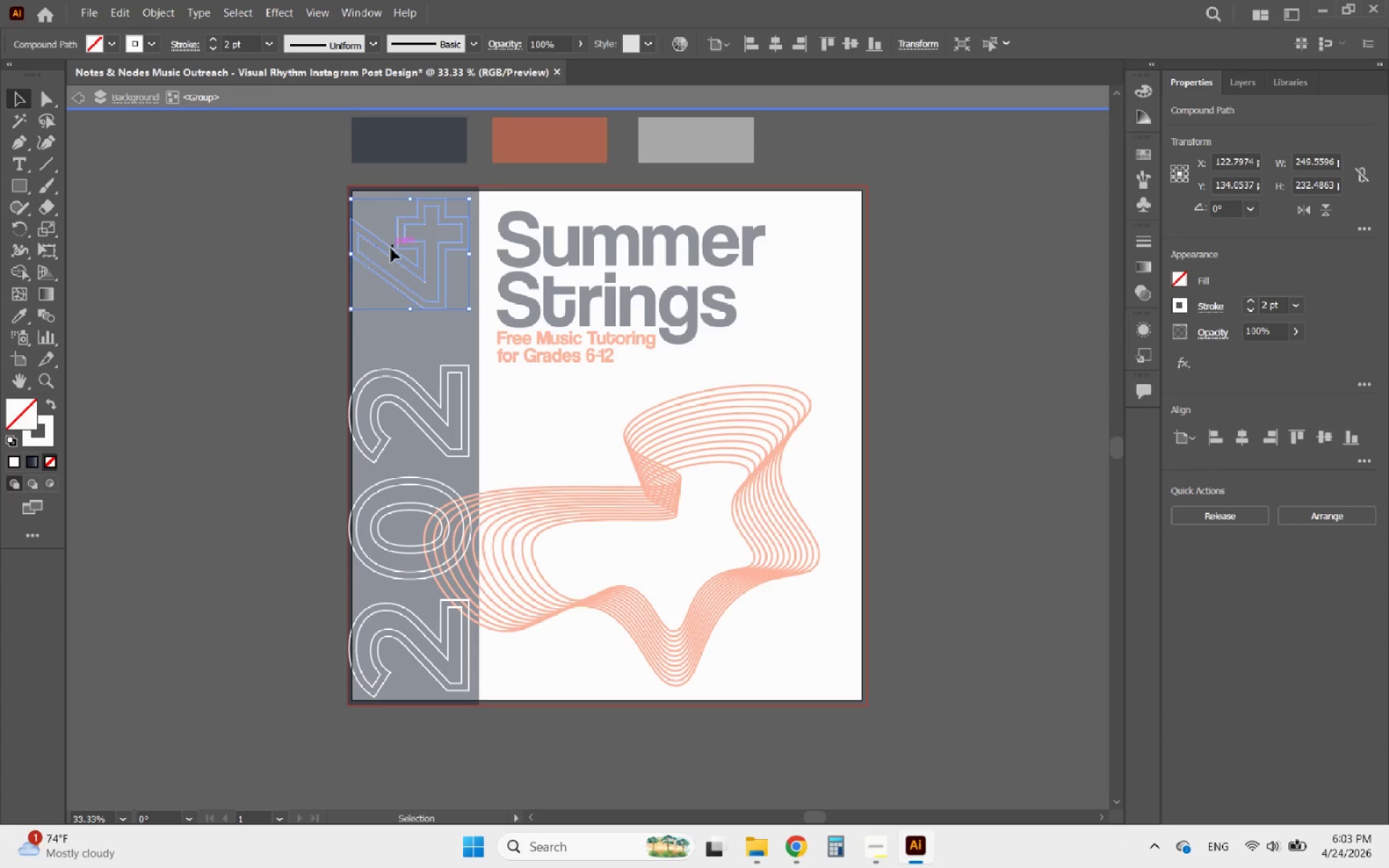 
key(ArrowDown)
 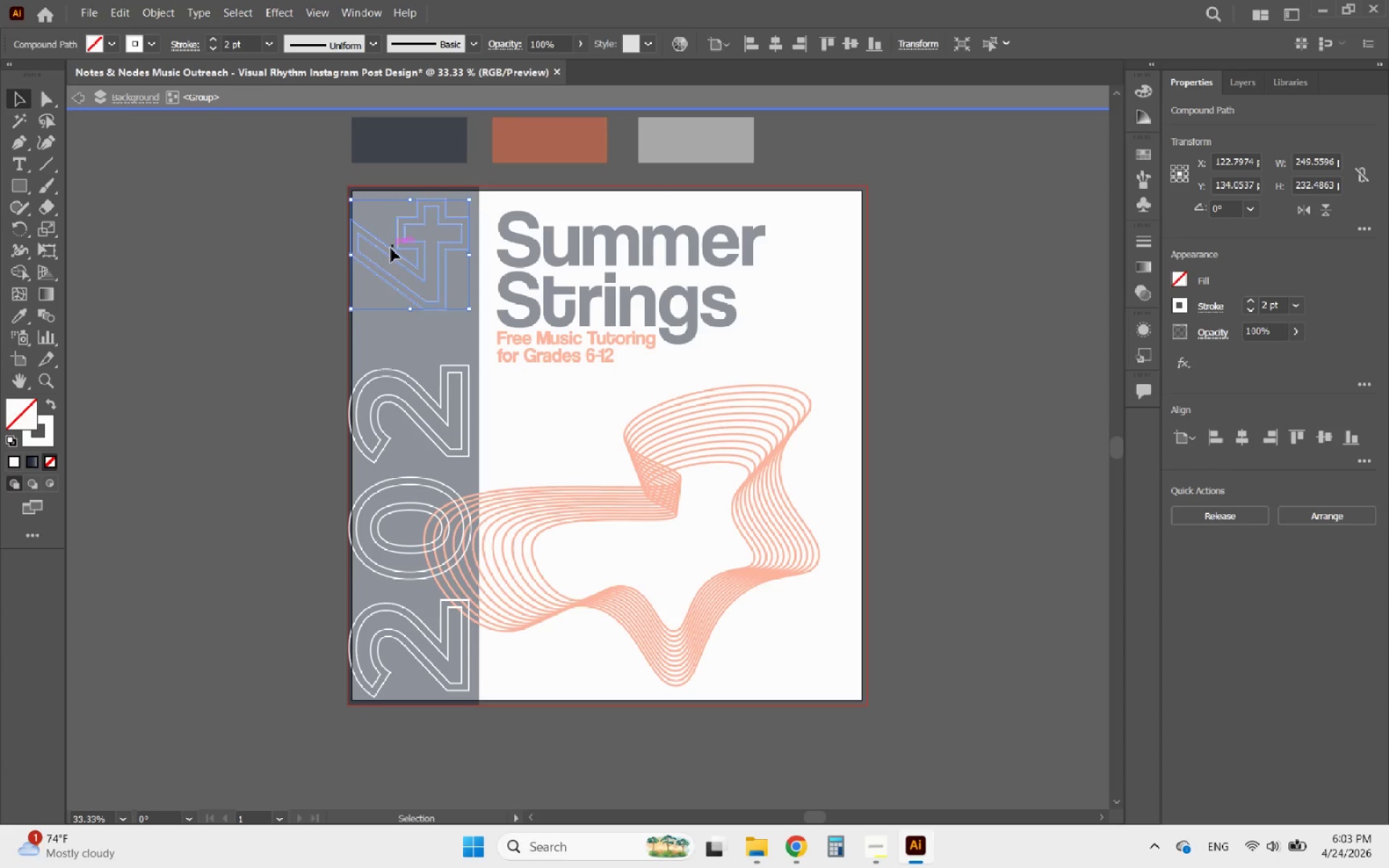 
key(ArrowDown)
 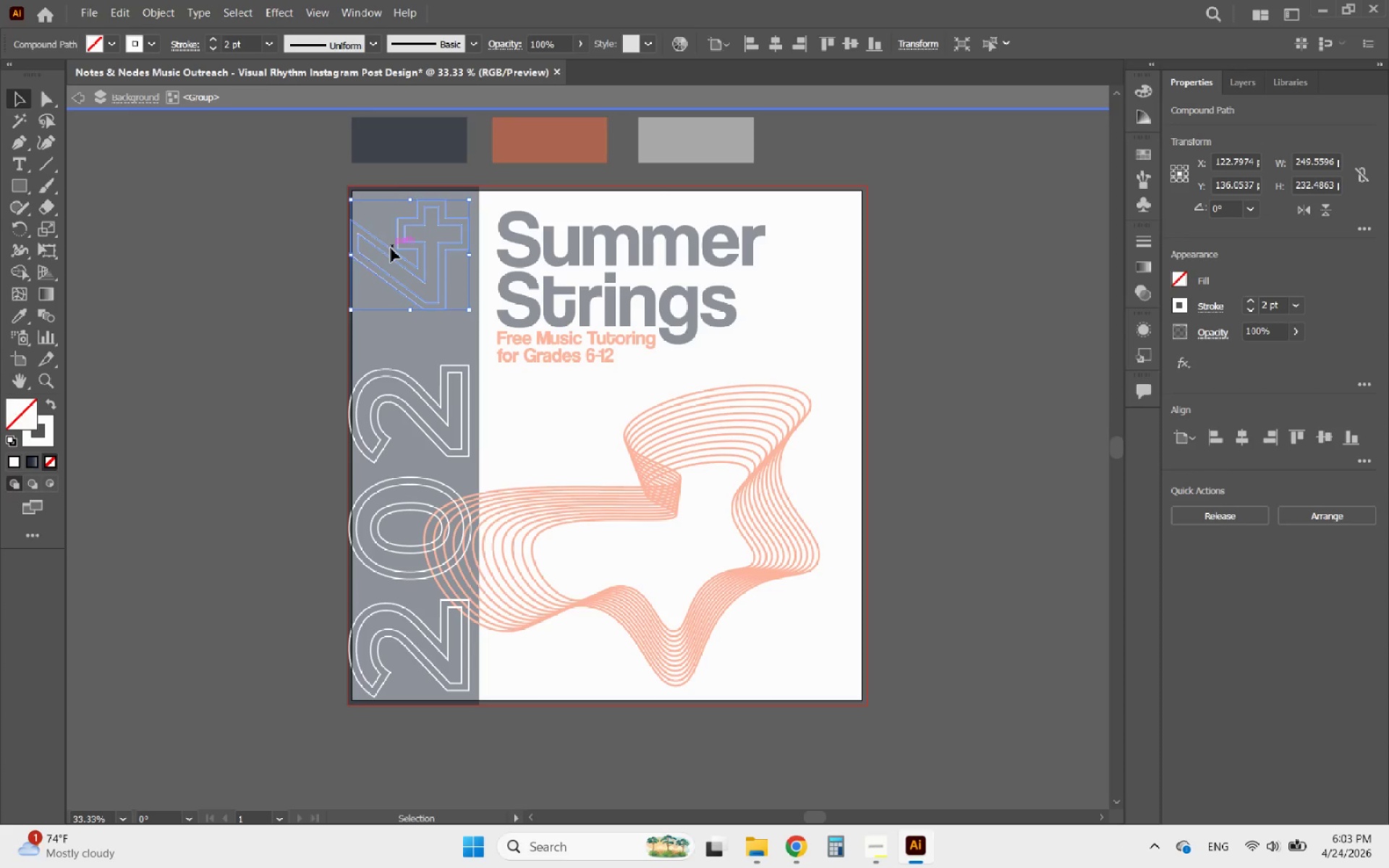 
key(ArrowDown)
 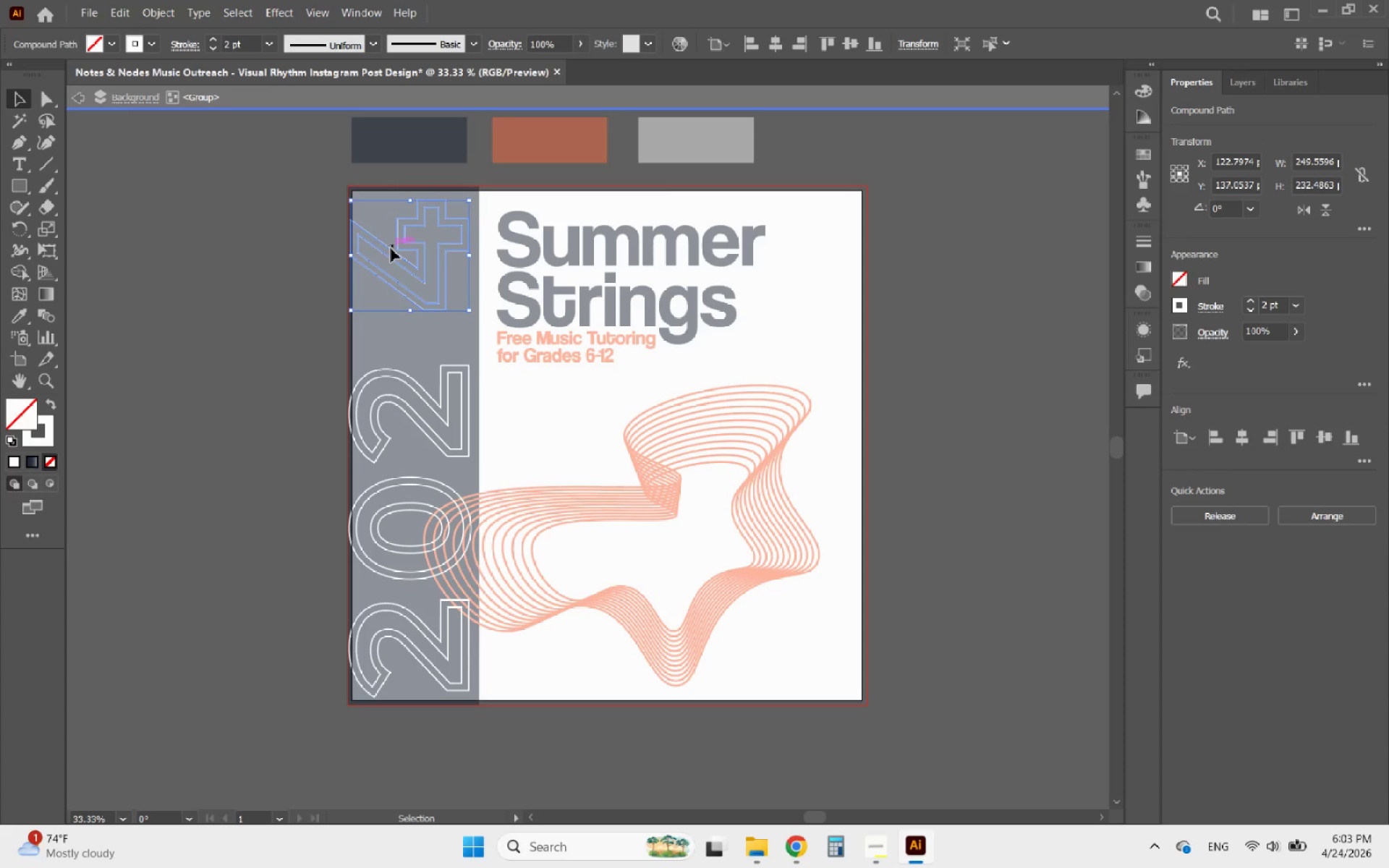 
key(ArrowDown)
 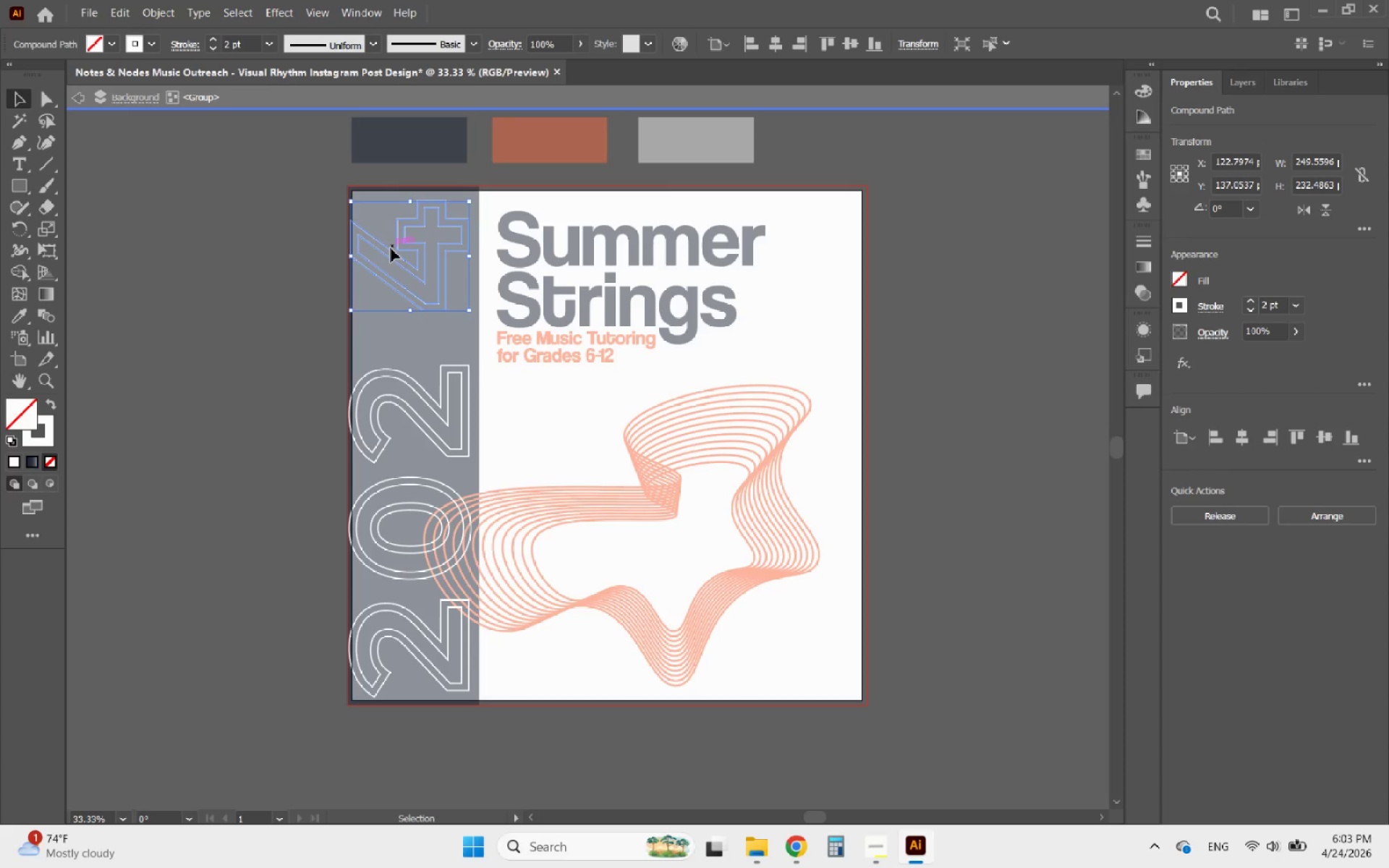 
key(ArrowDown)
 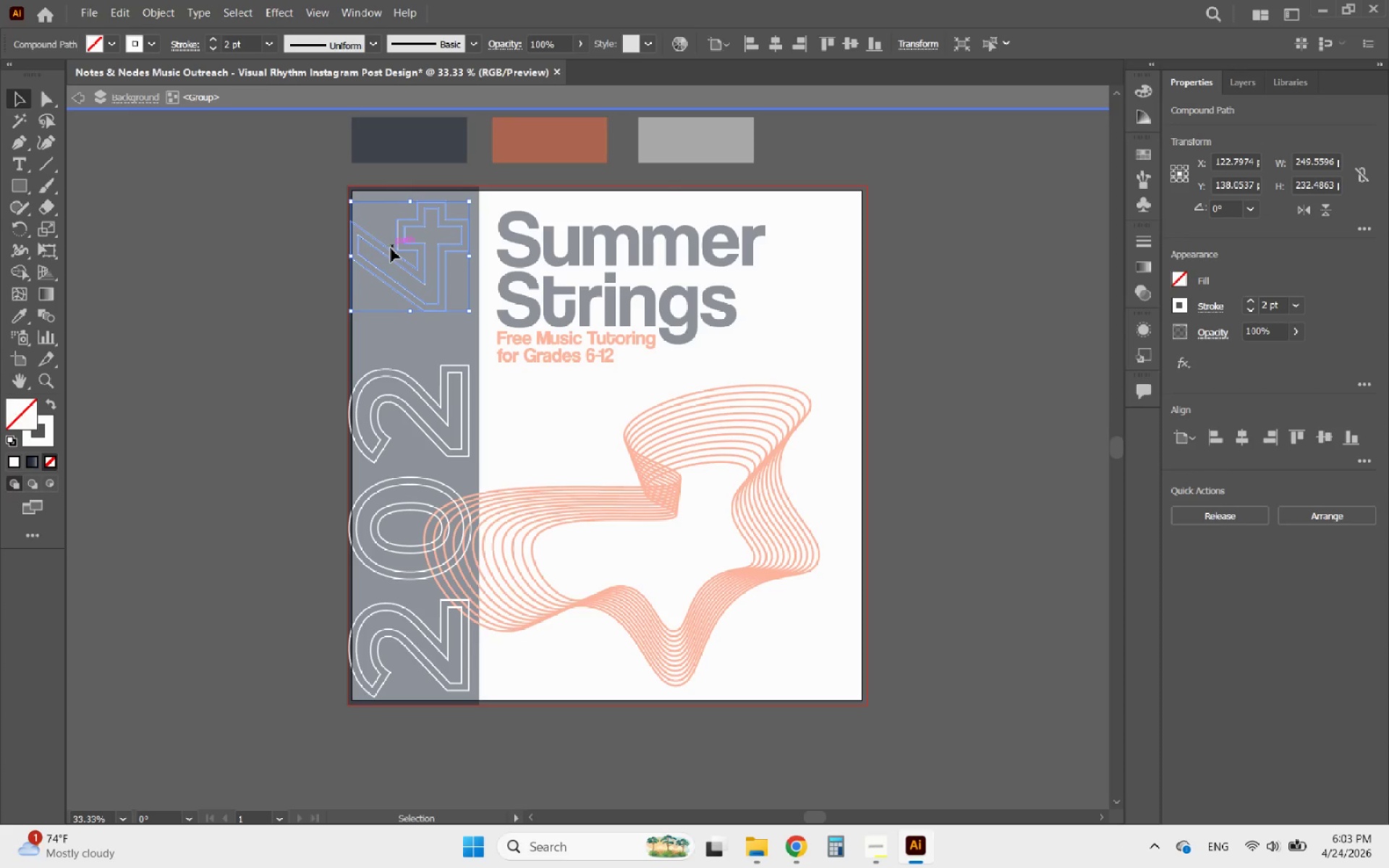 
key(ArrowDown)
 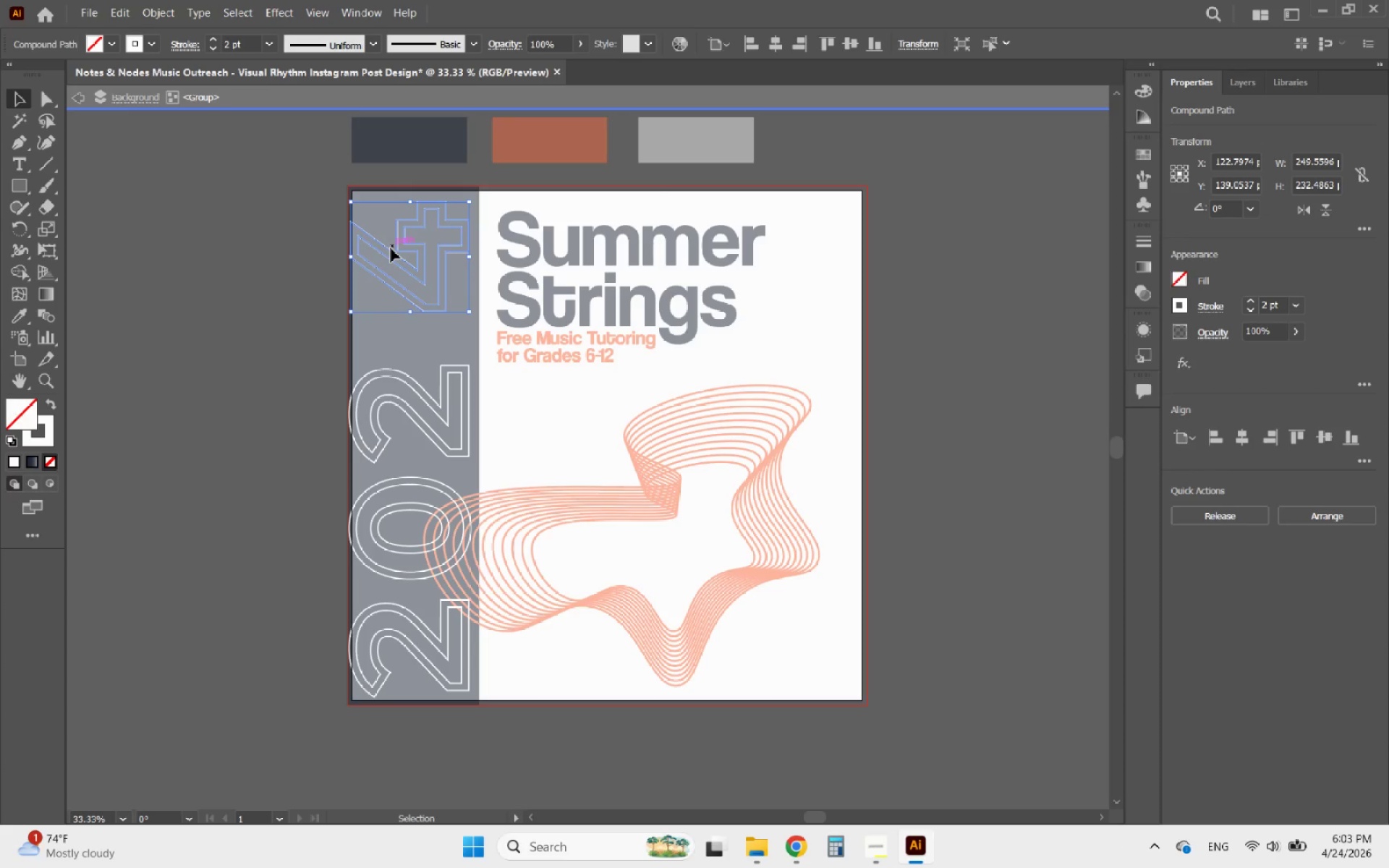 
key(ArrowDown)
 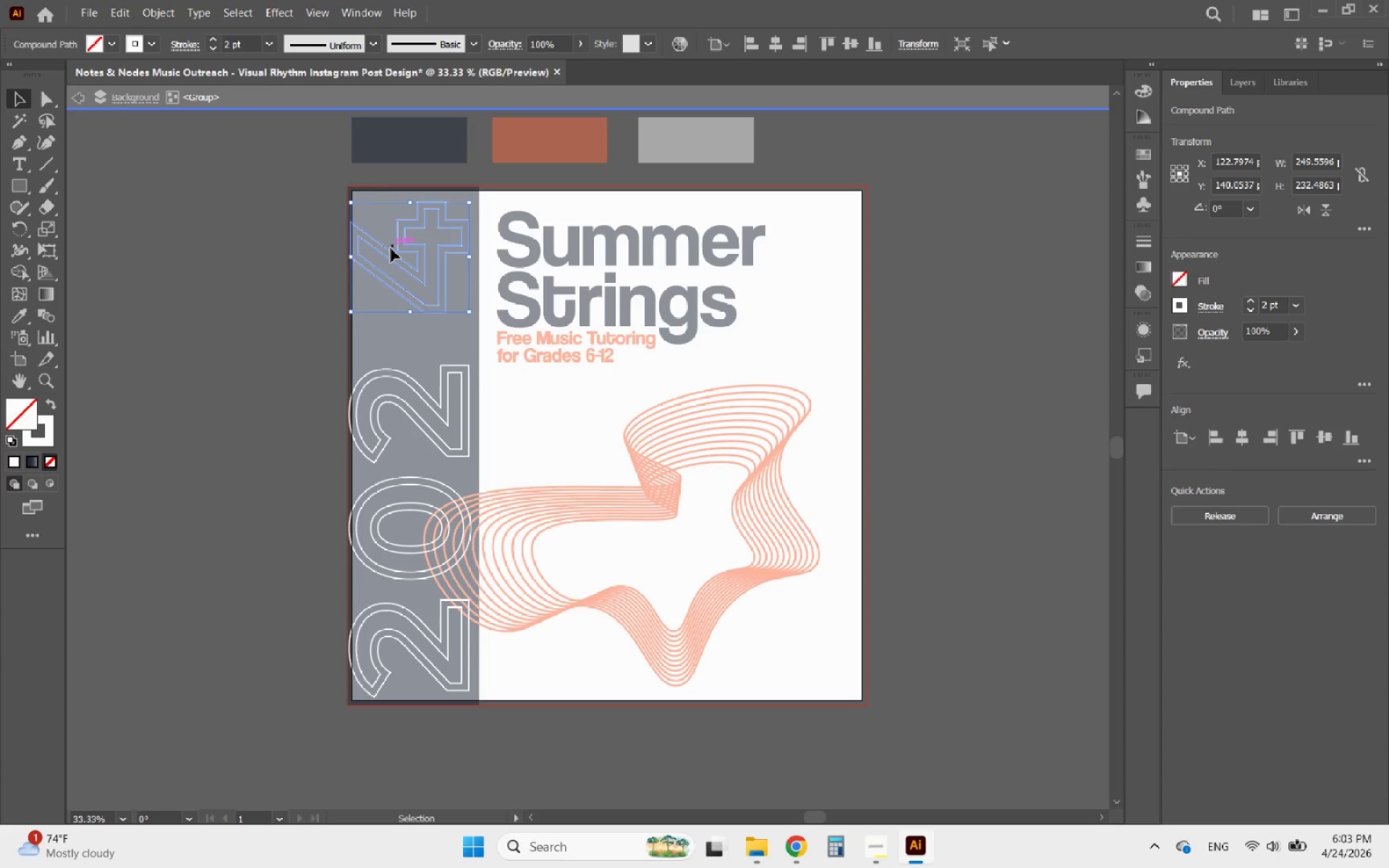 
key(ArrowDown)
 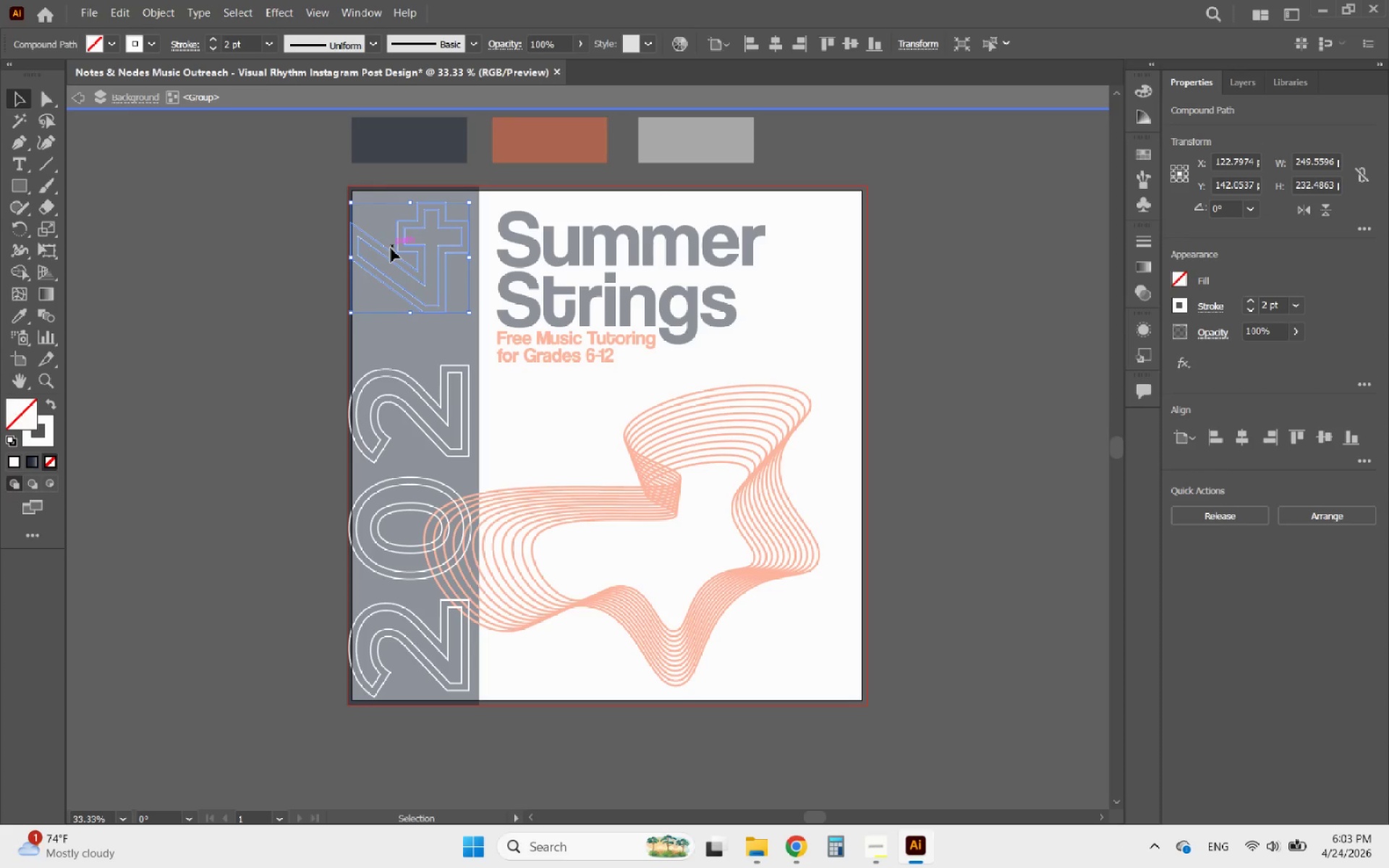 
key(ArrowDown)
 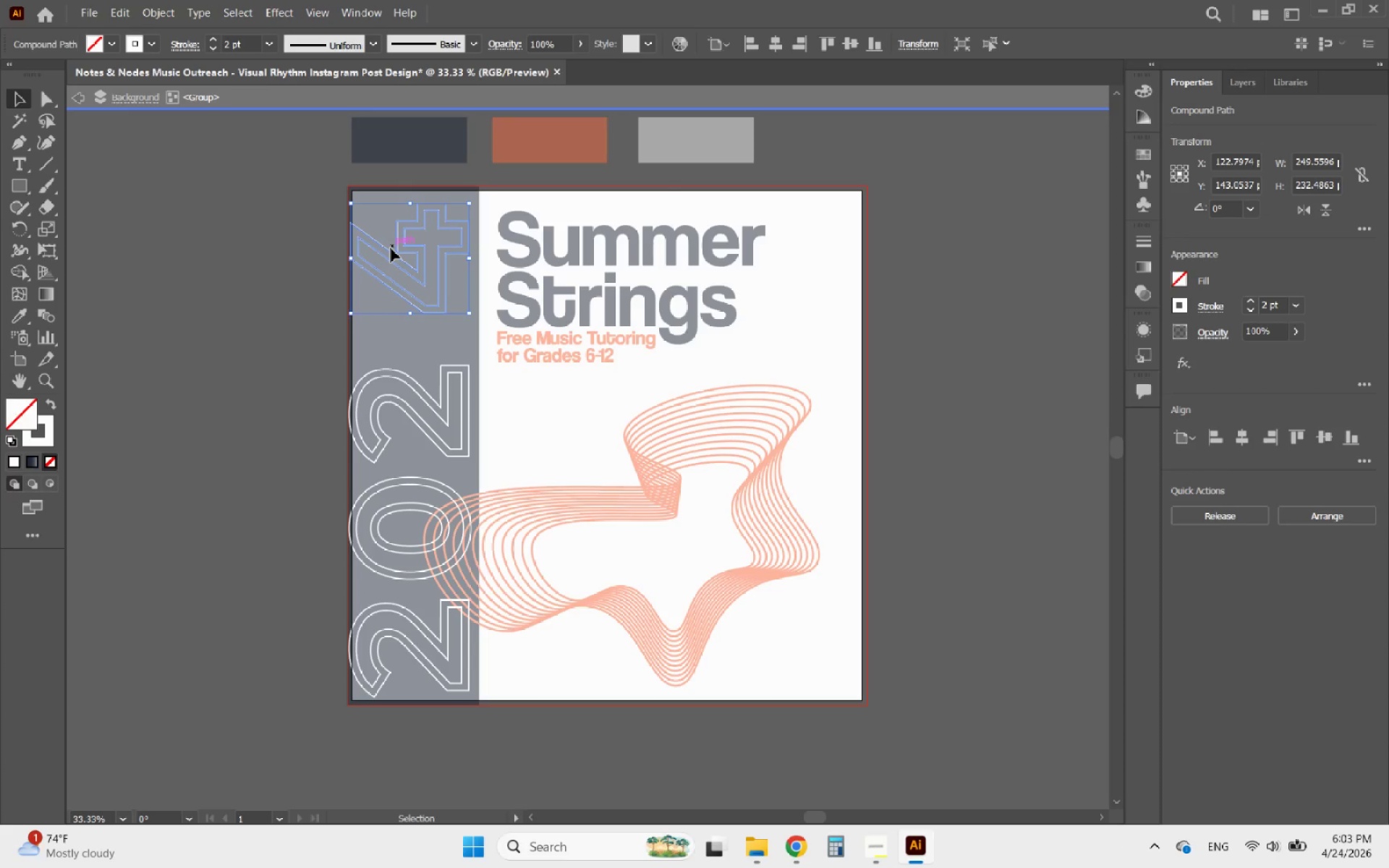 
key(ArrowDown)
 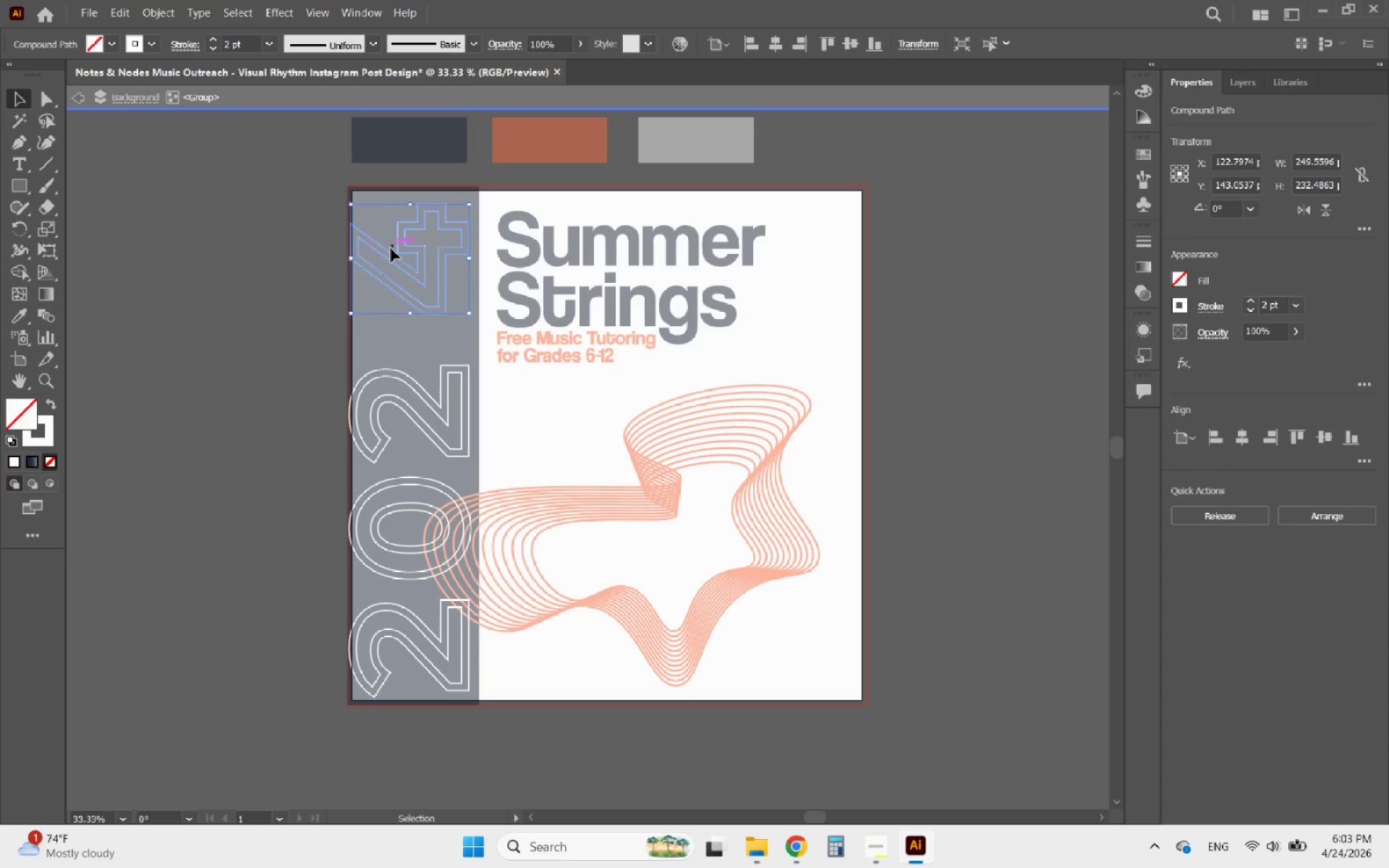 
key(ArrowDown)
 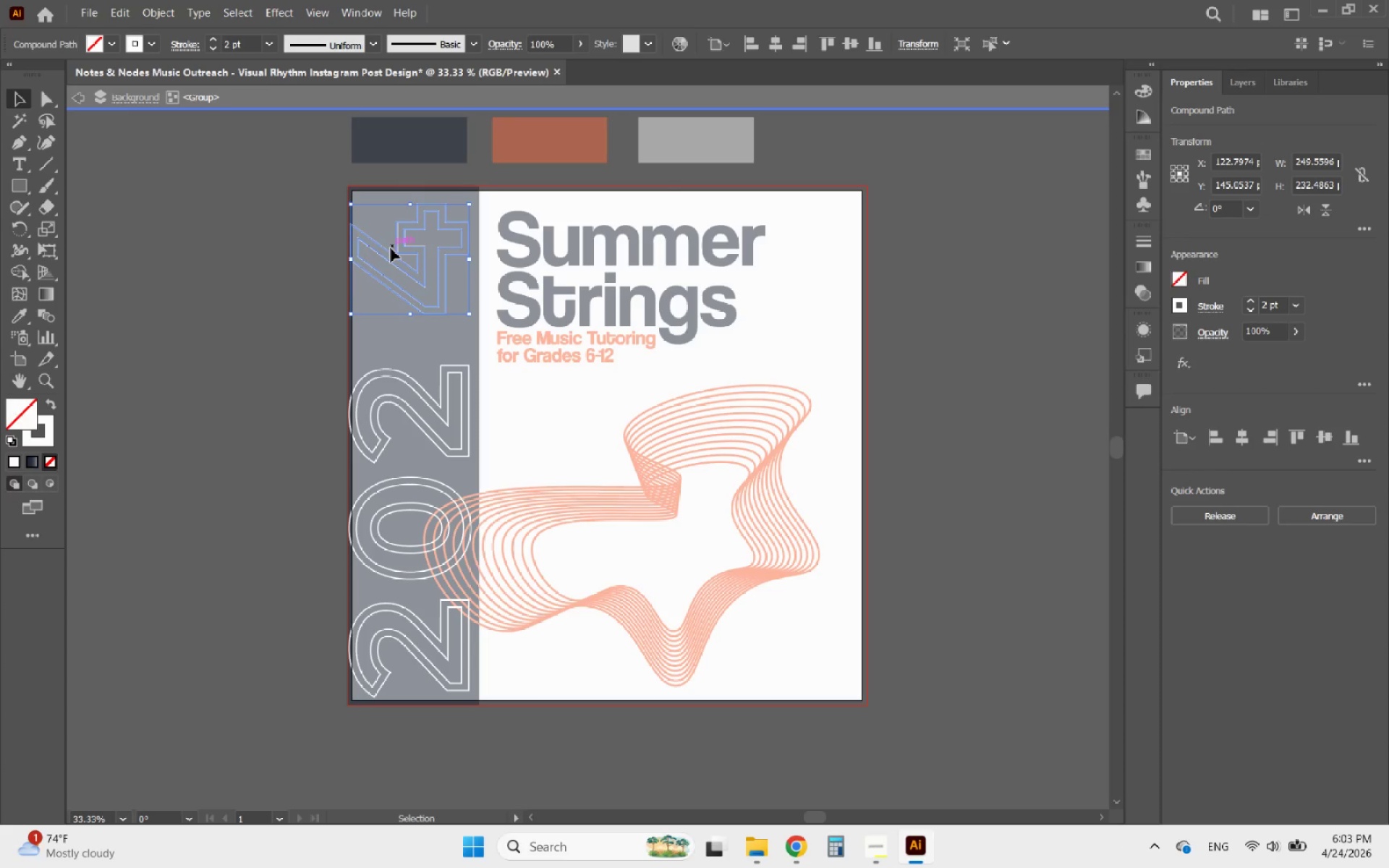 
key(ArrowDown)
 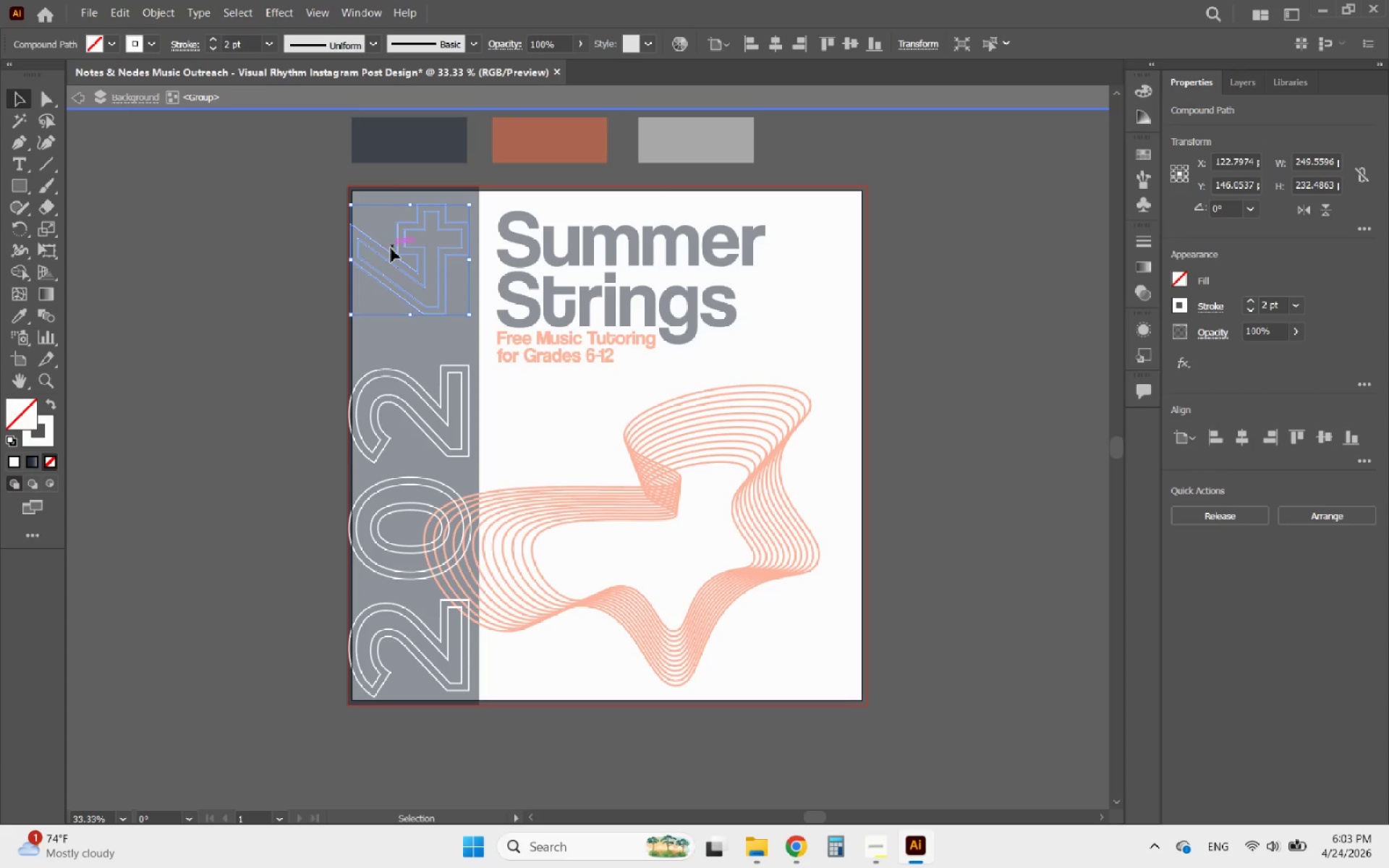 
key(ArrowDown)
 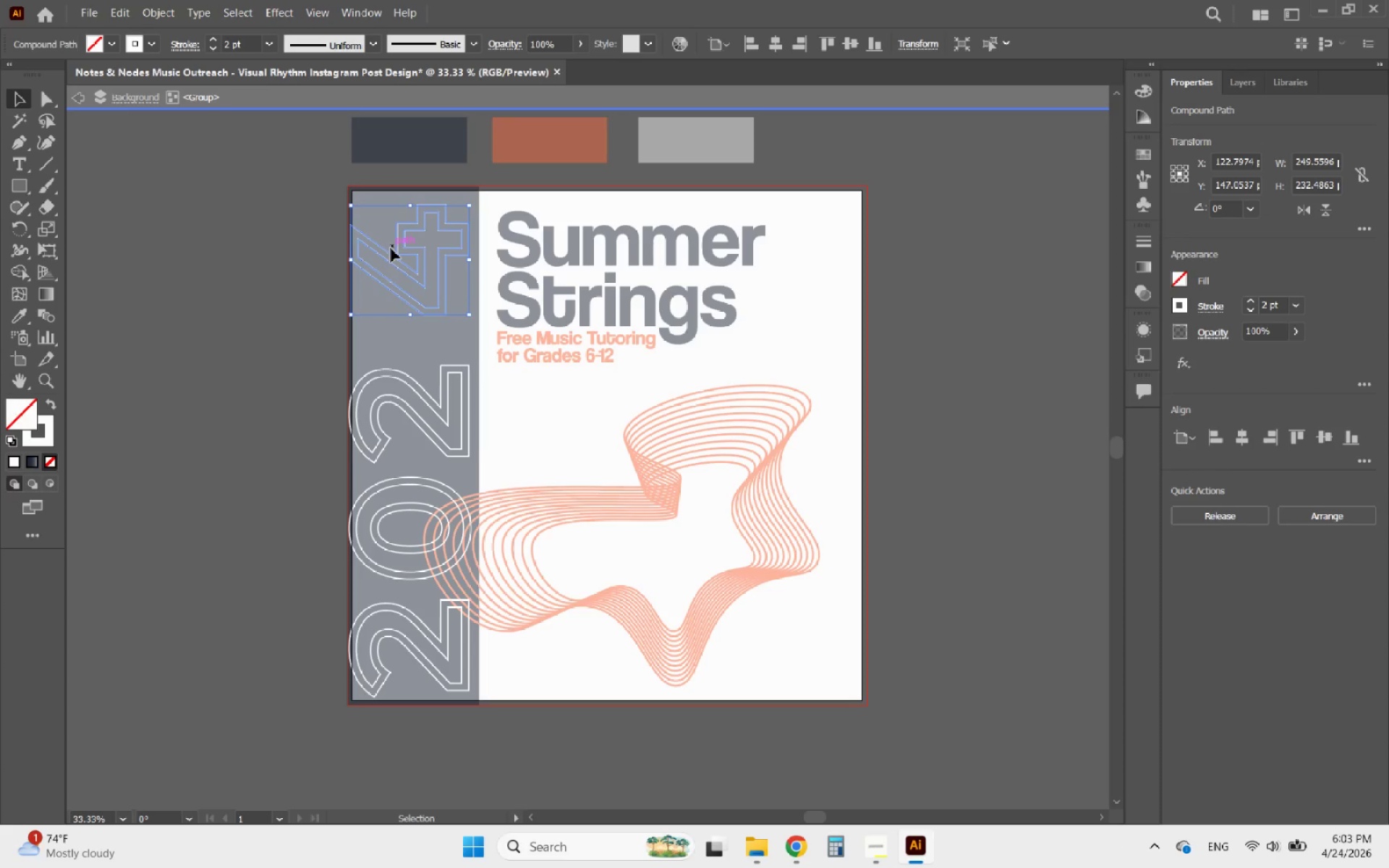 
key(ArrowDown)
 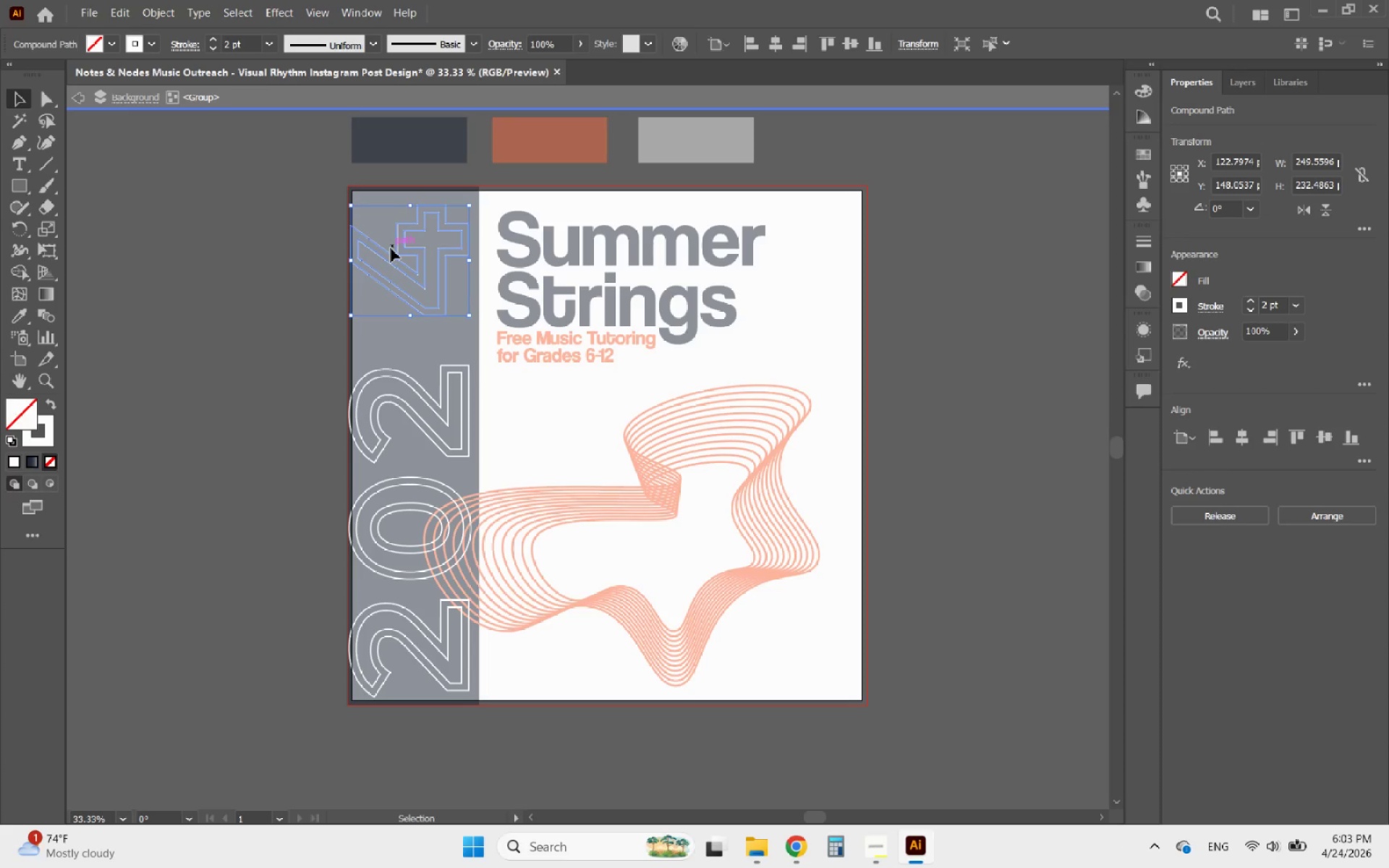 
key(ArrowDown)
 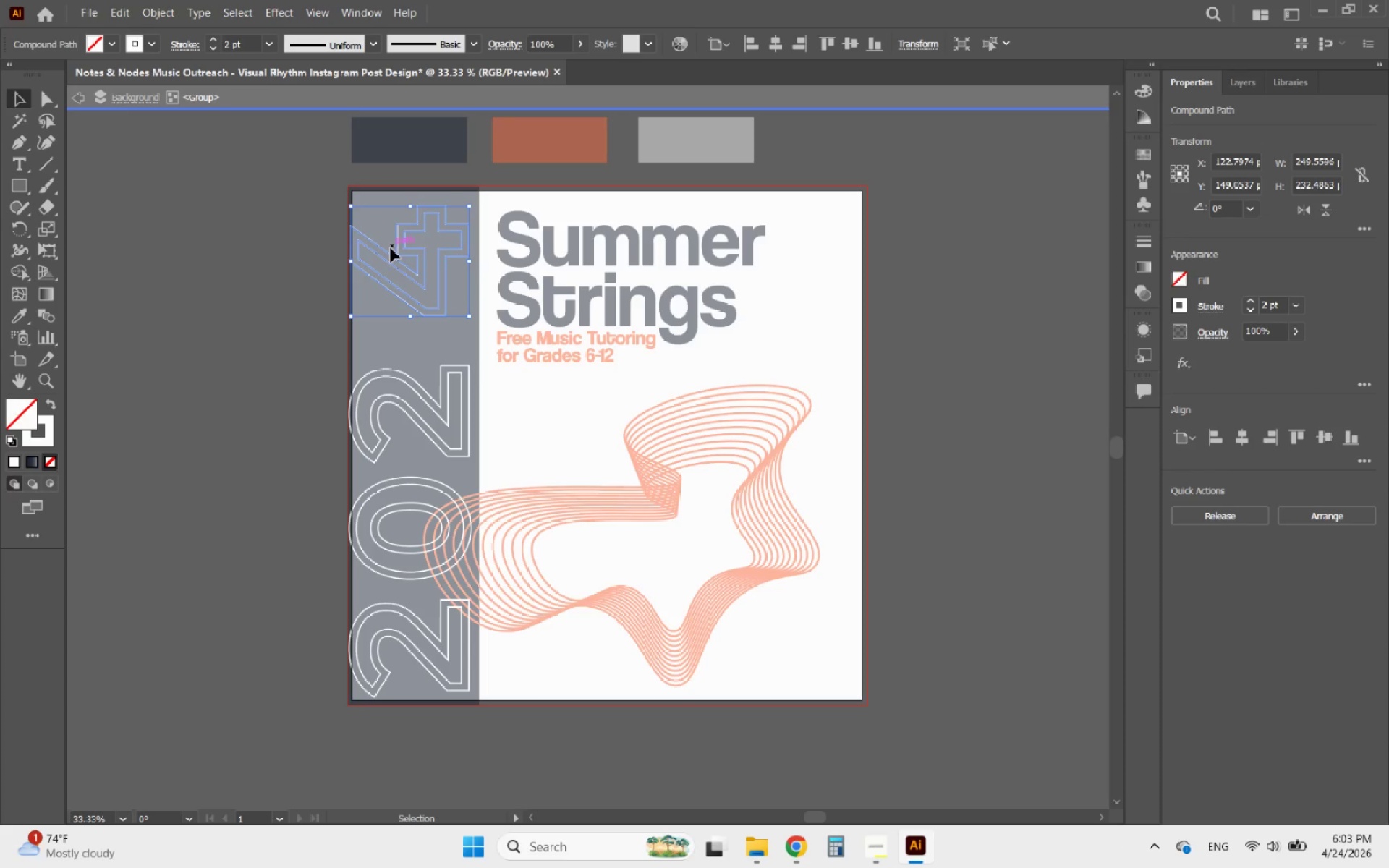 
key(ArrowDown)
 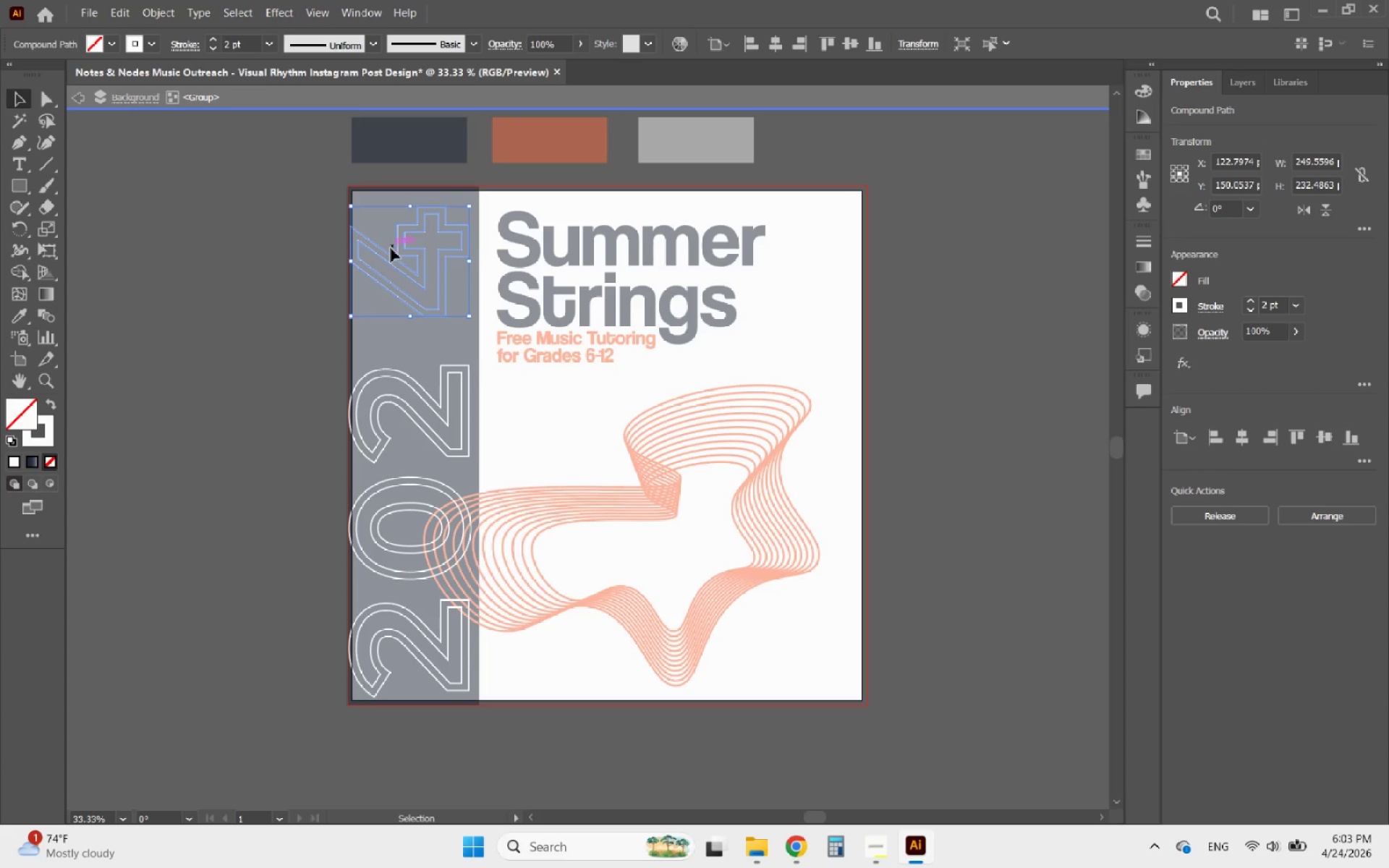 
key(ArrowDown)
 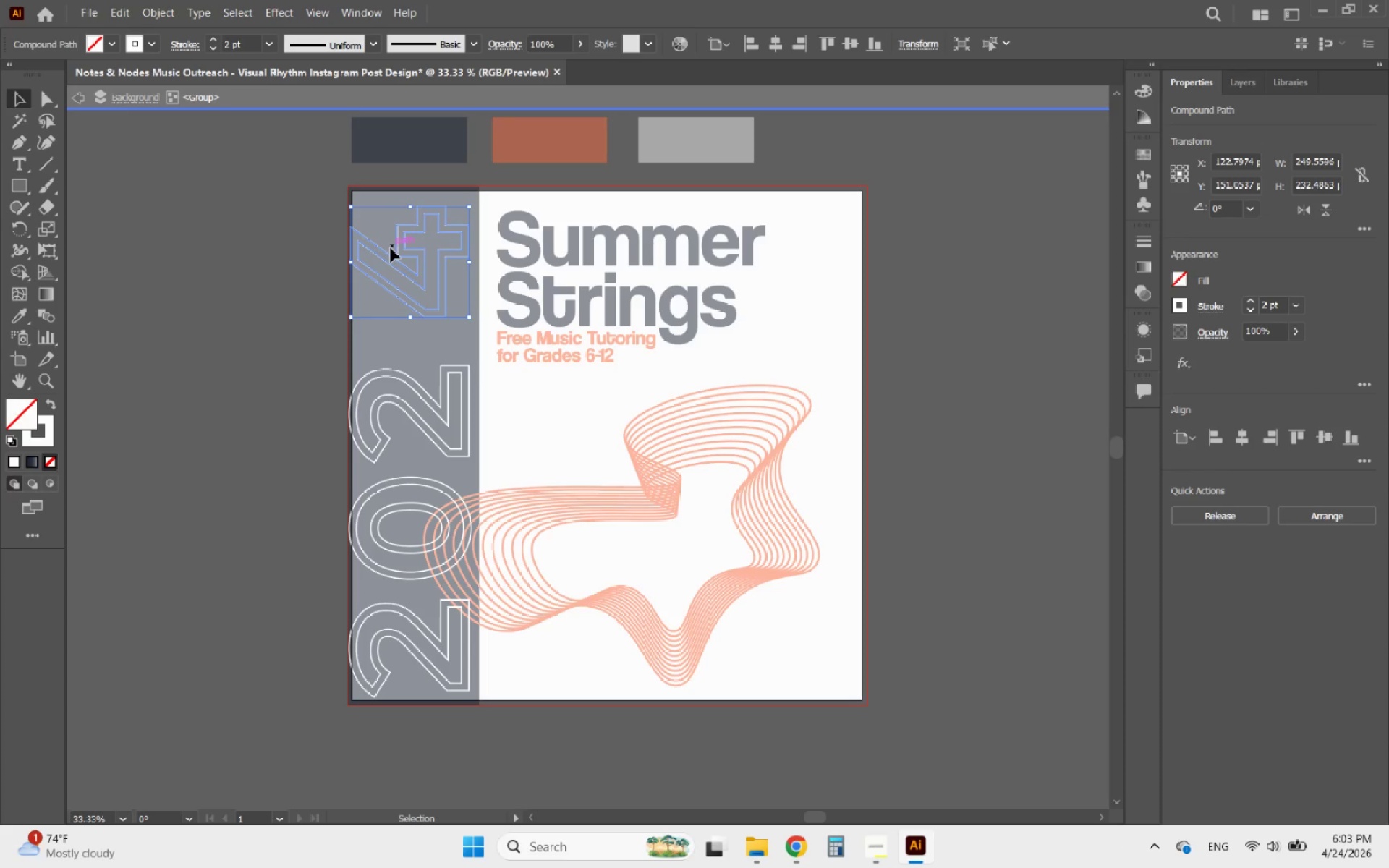 
key(ArrowDown)
 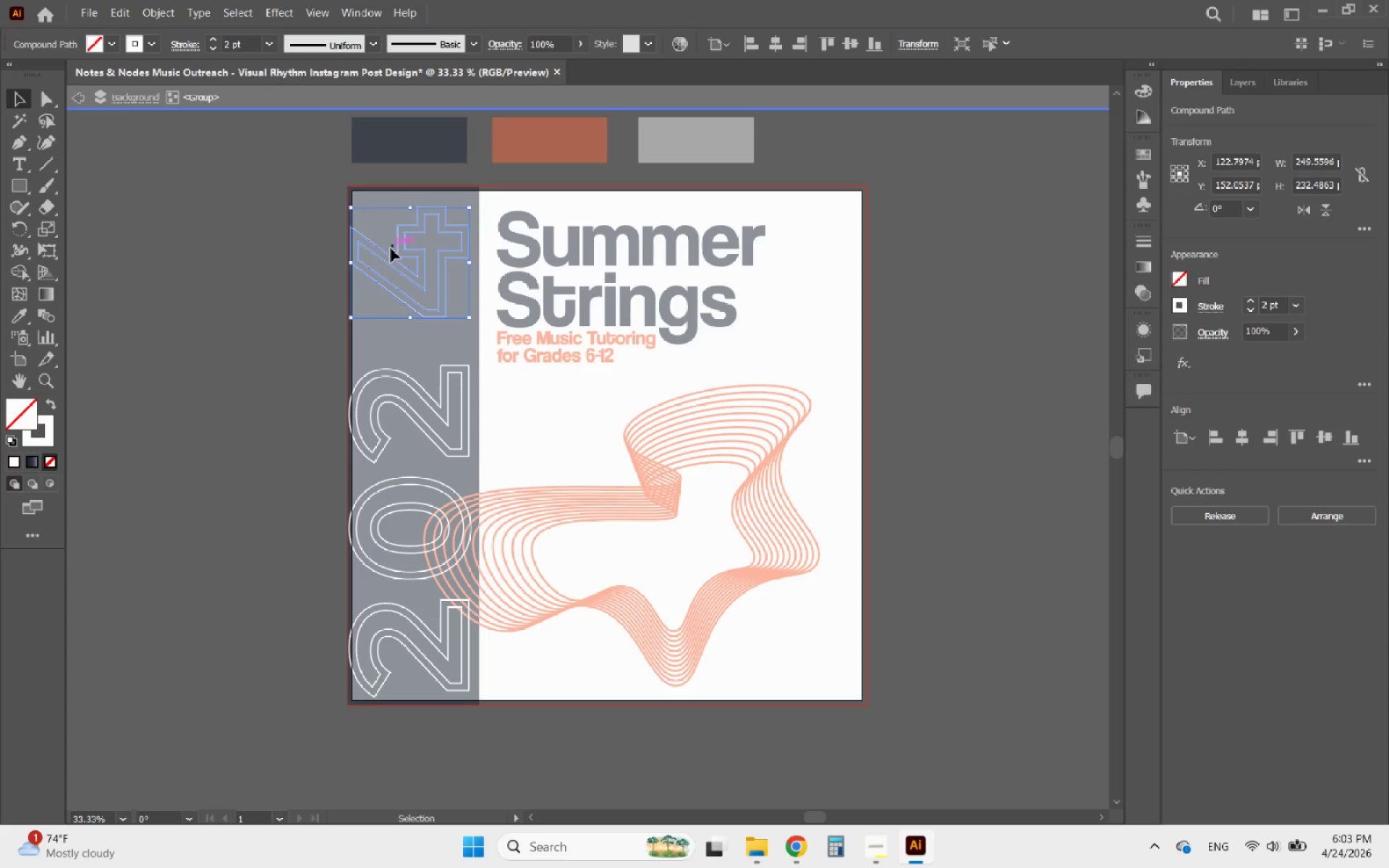 
key(ArrowDown)
 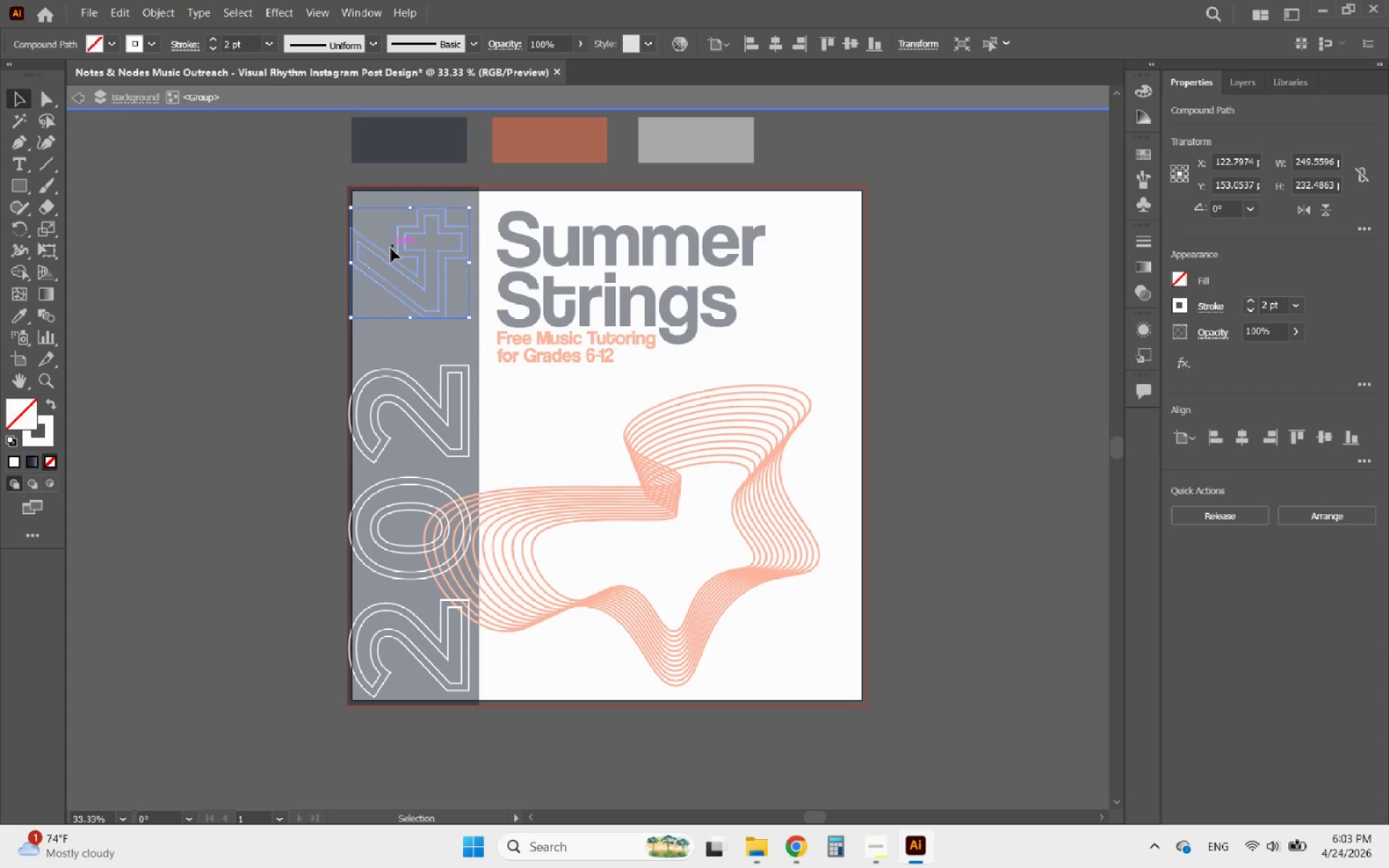 
key(ArrowDown)
 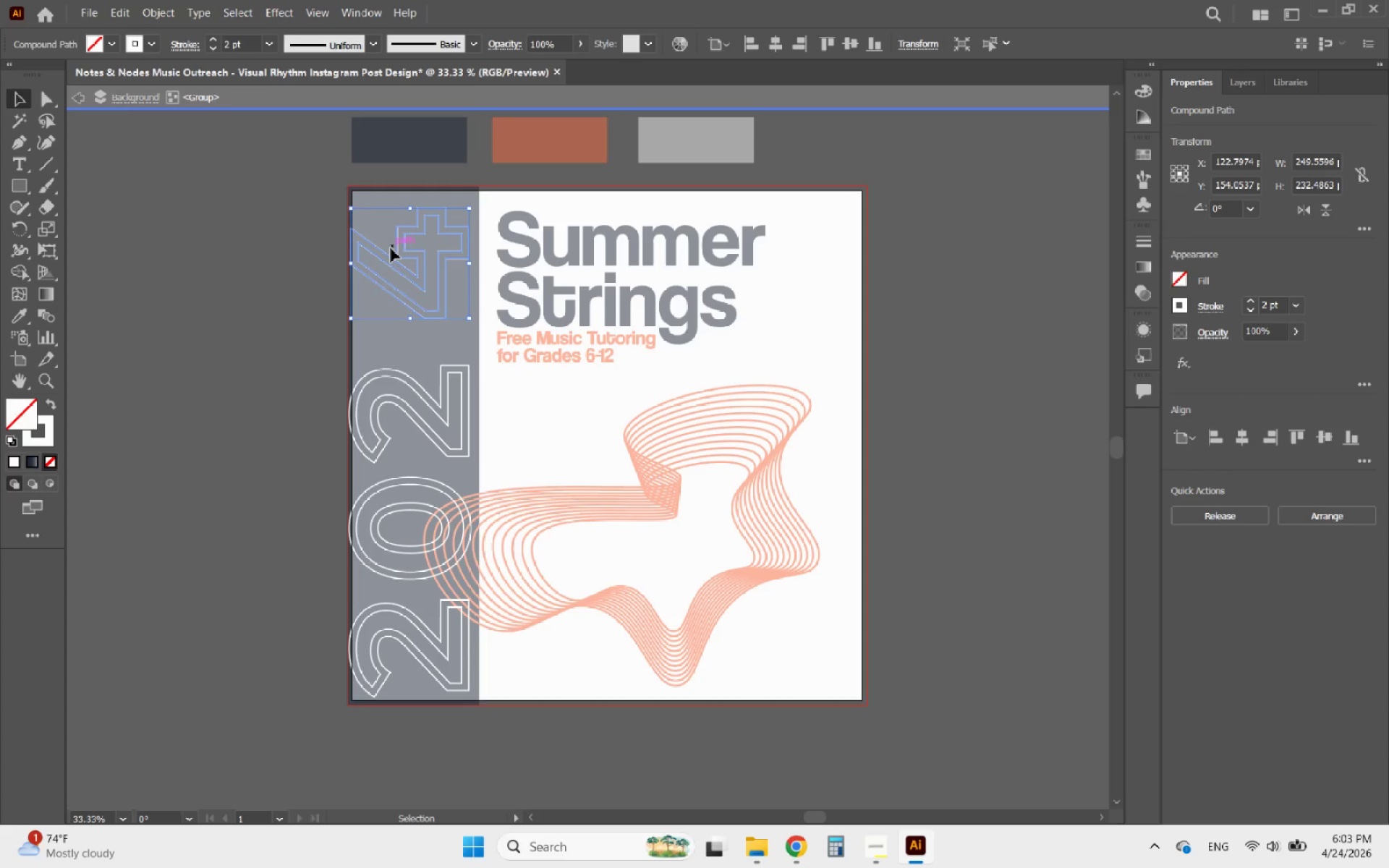 
key(ArrowDown)
 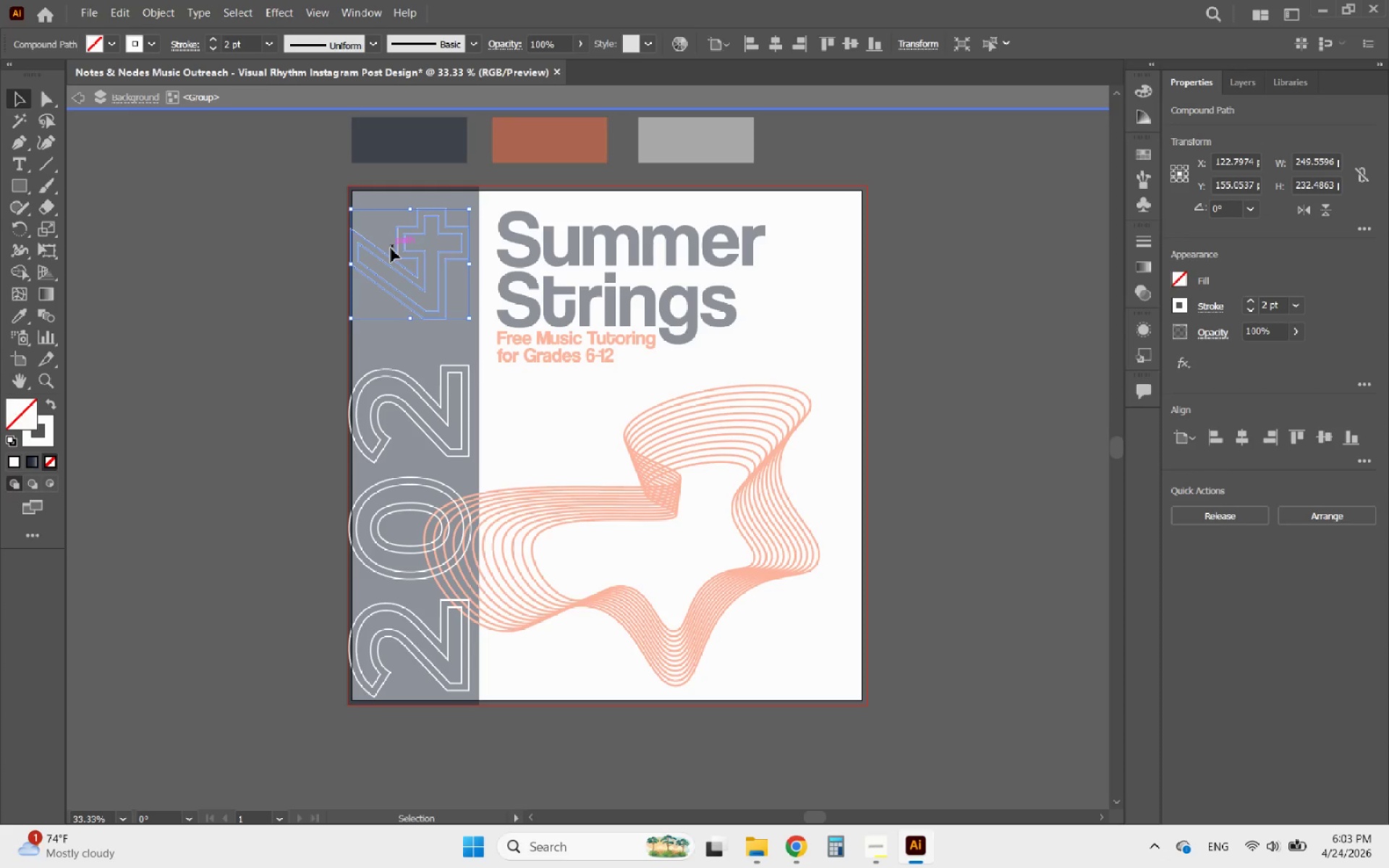 
key(ArrowDown)
 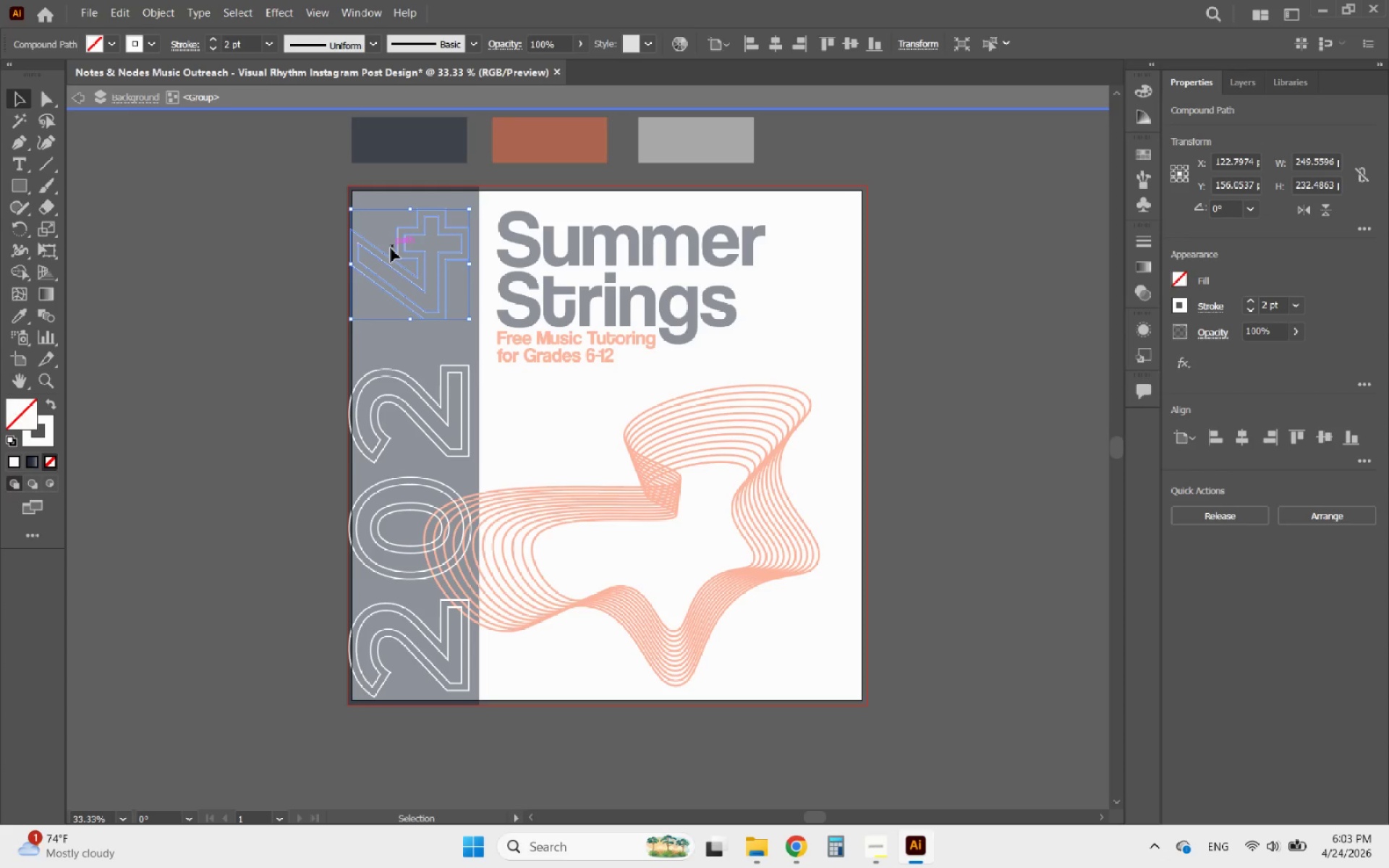 
key(ArrowDown)
 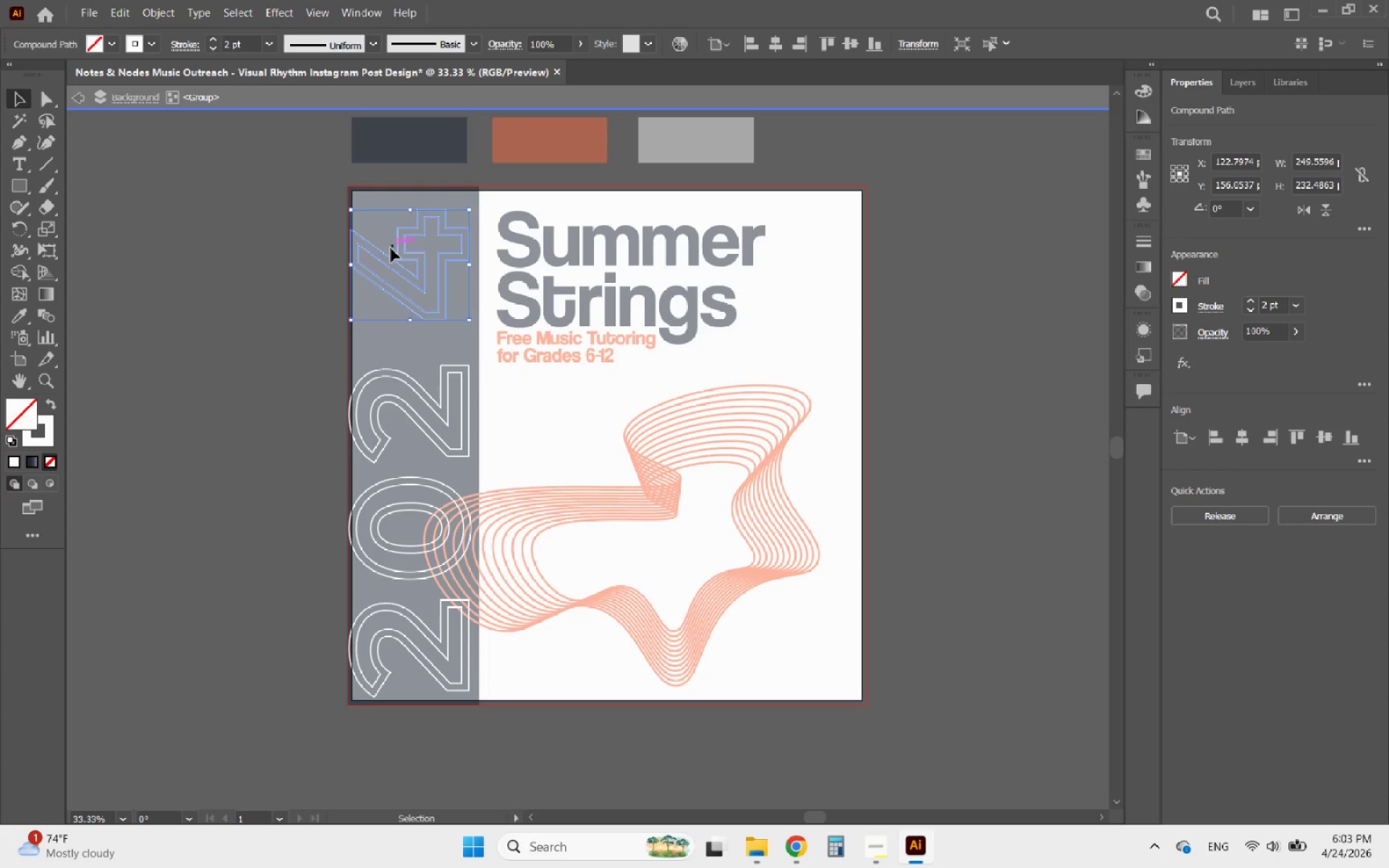 
key(ArrowDown)
 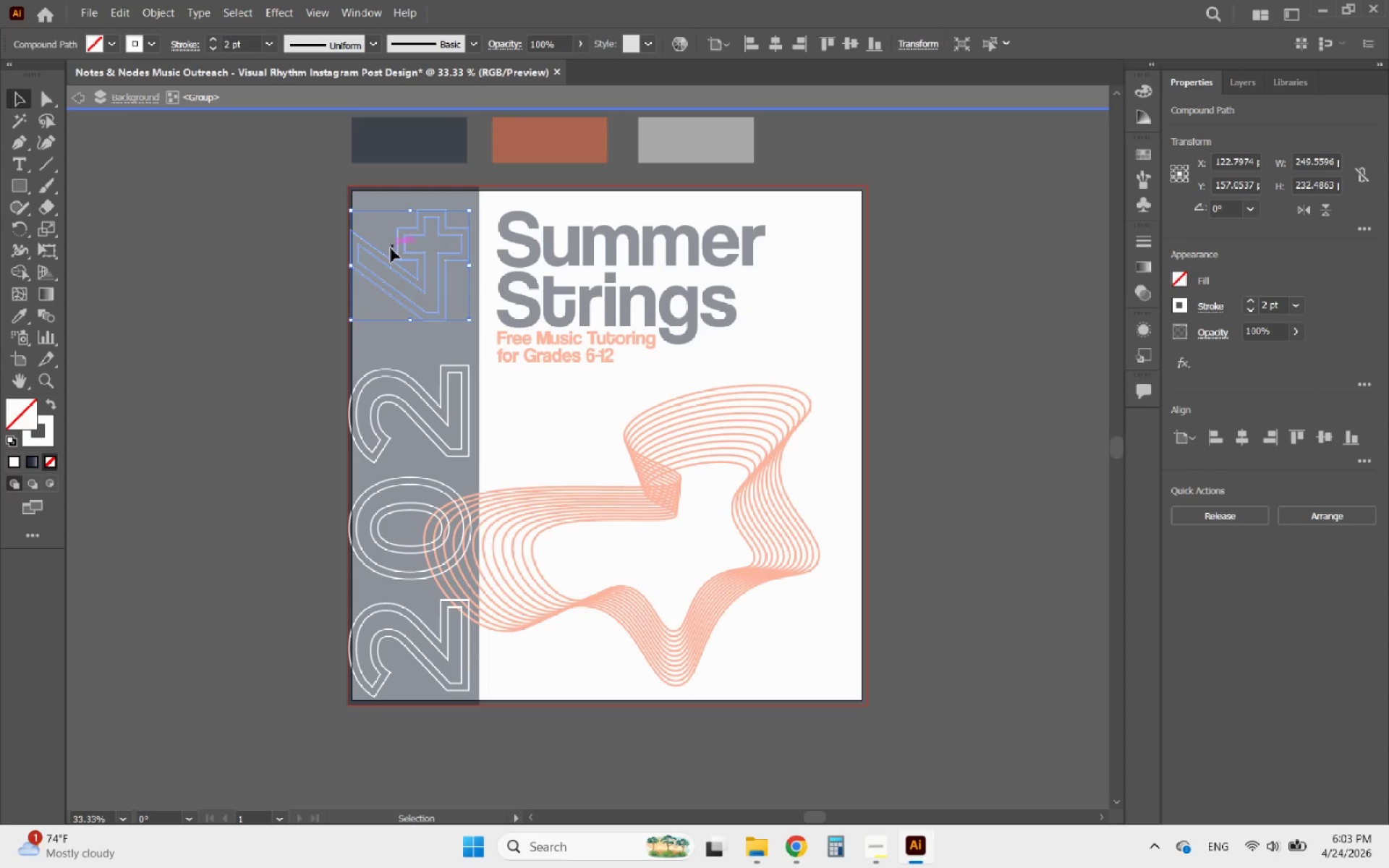 
key(ArrowDown)
 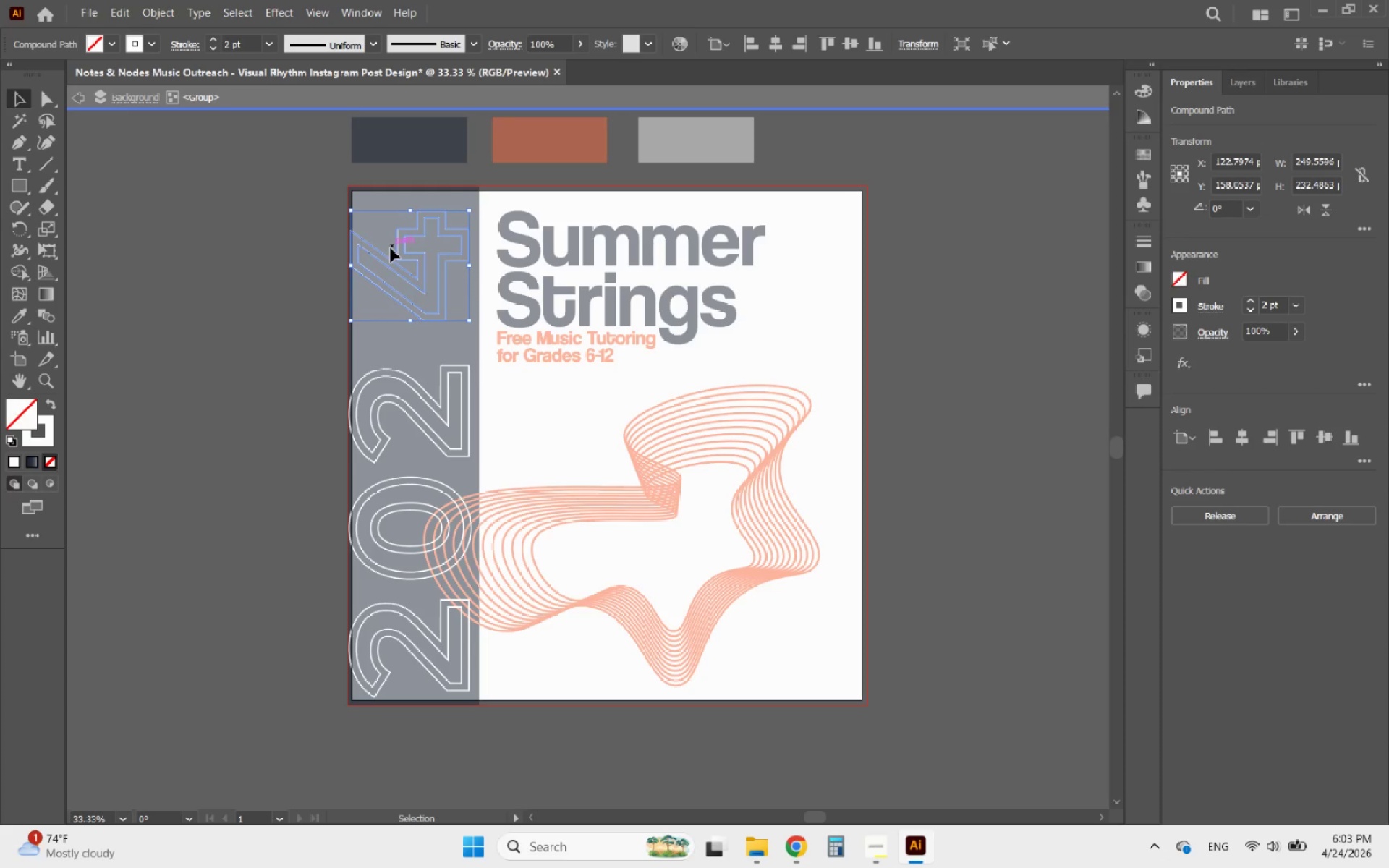 
key(ArrowDown)
 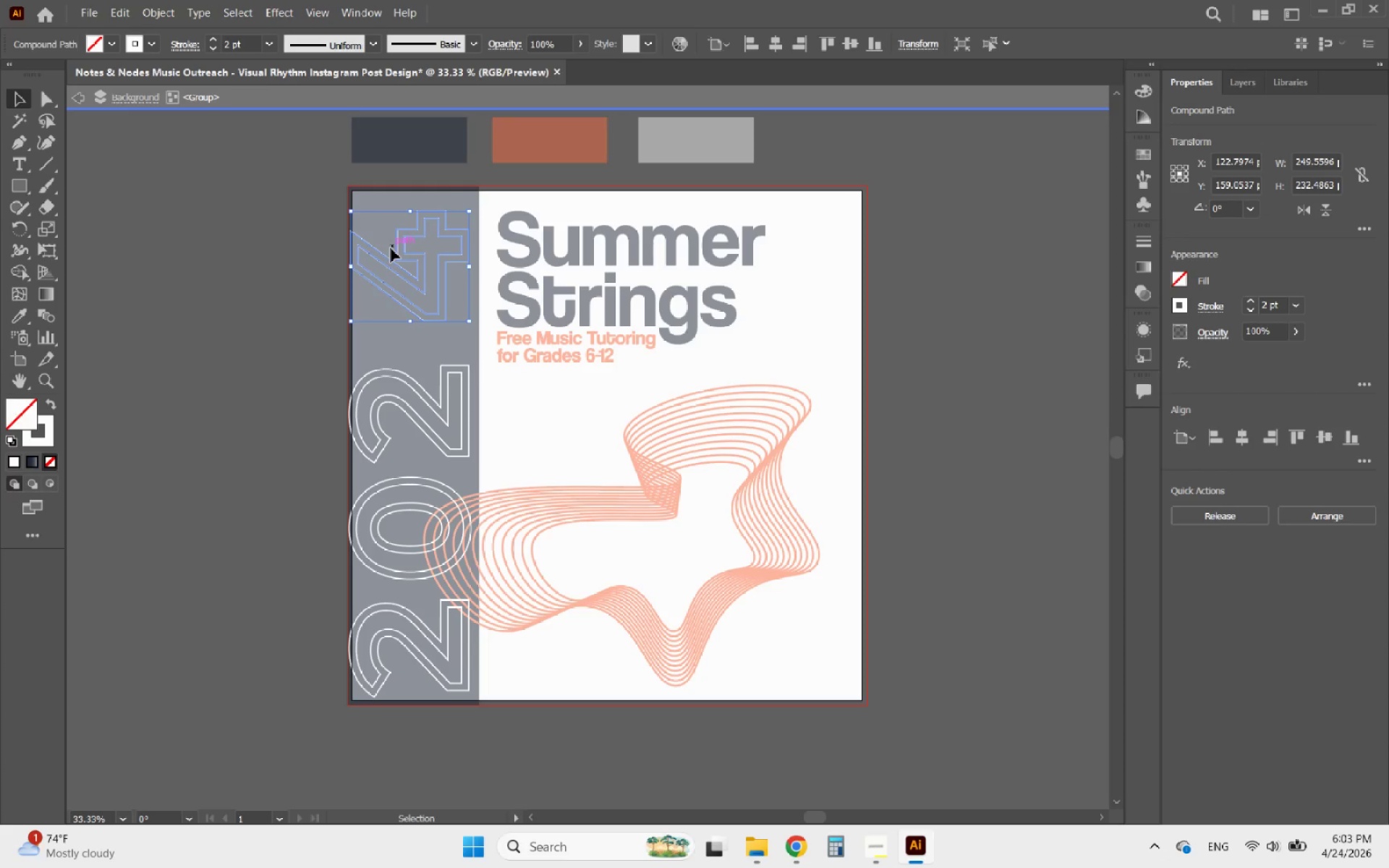 
key(ArrowDown)
 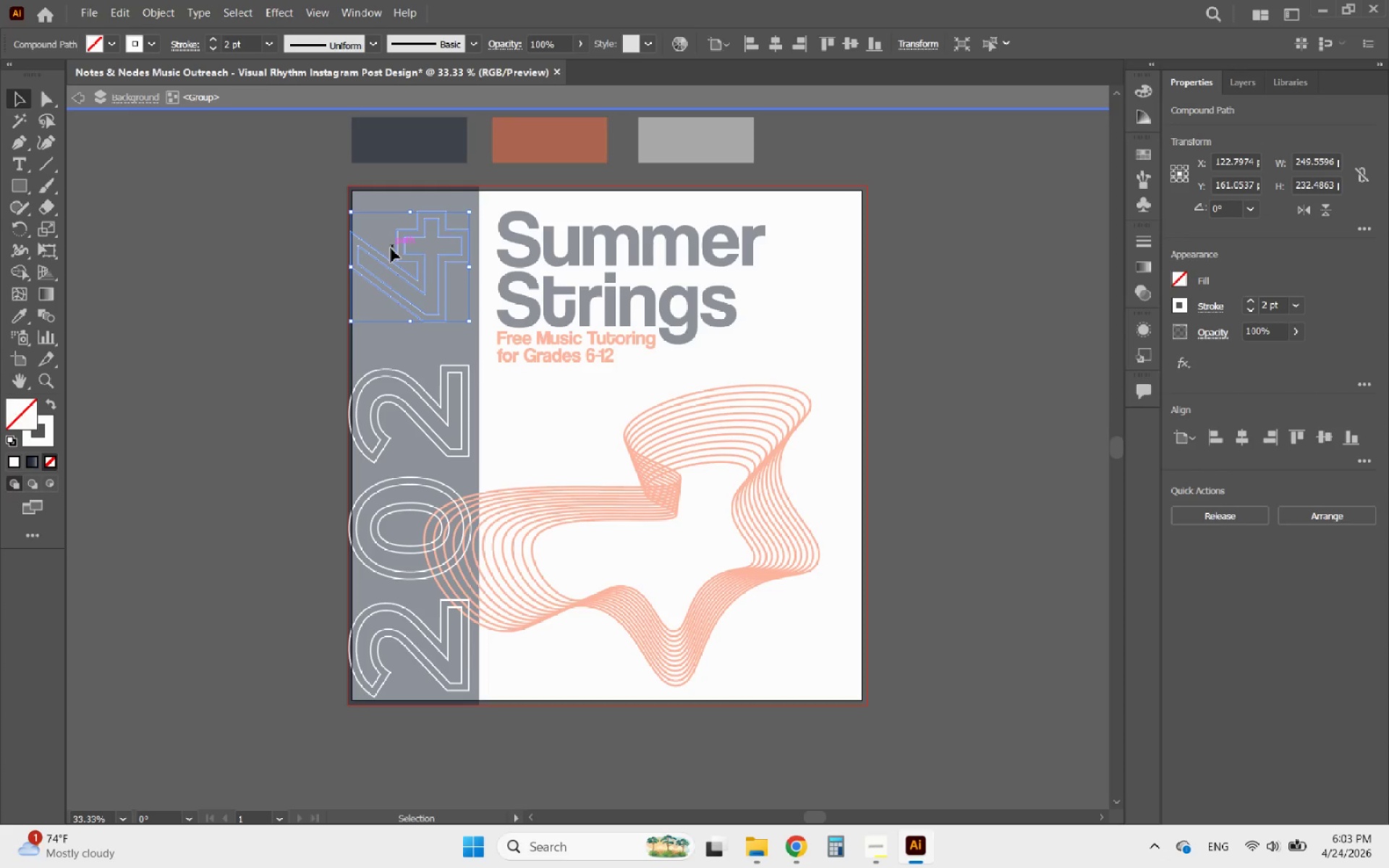 
key(ArrowDown)
 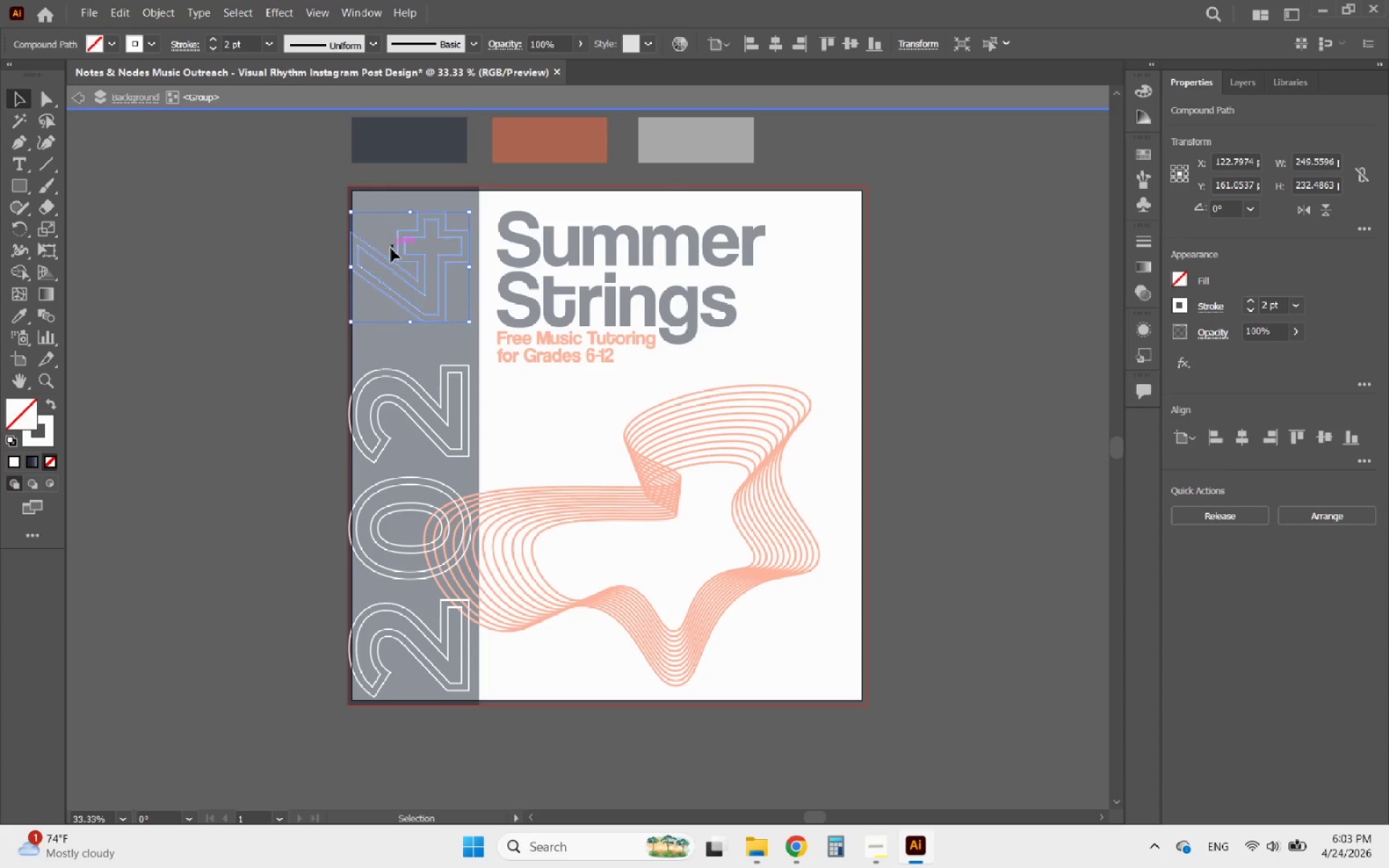 
key(ArrowDown)
 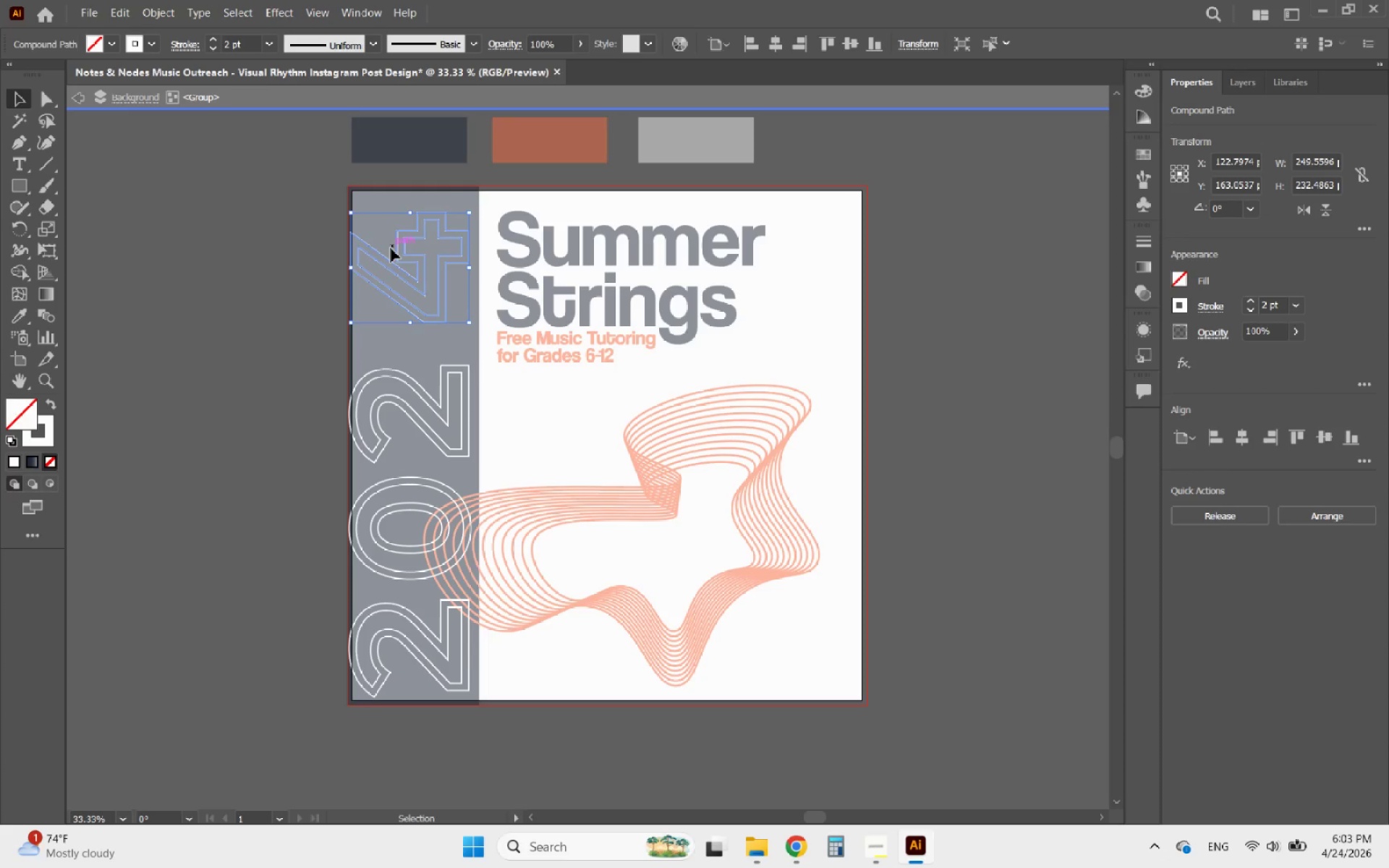 
key(ArrowDown)
 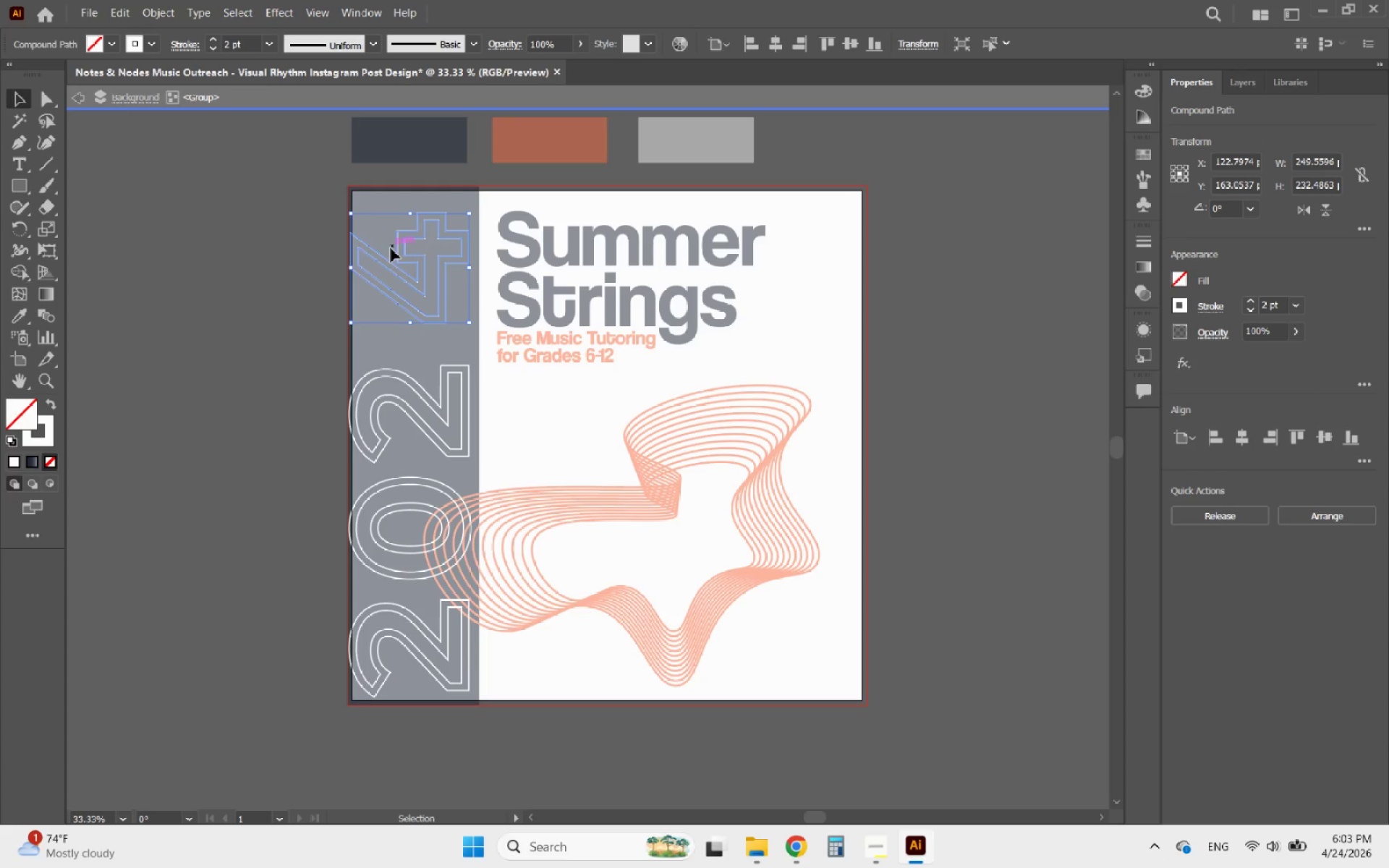 
key(ArrowDown)
 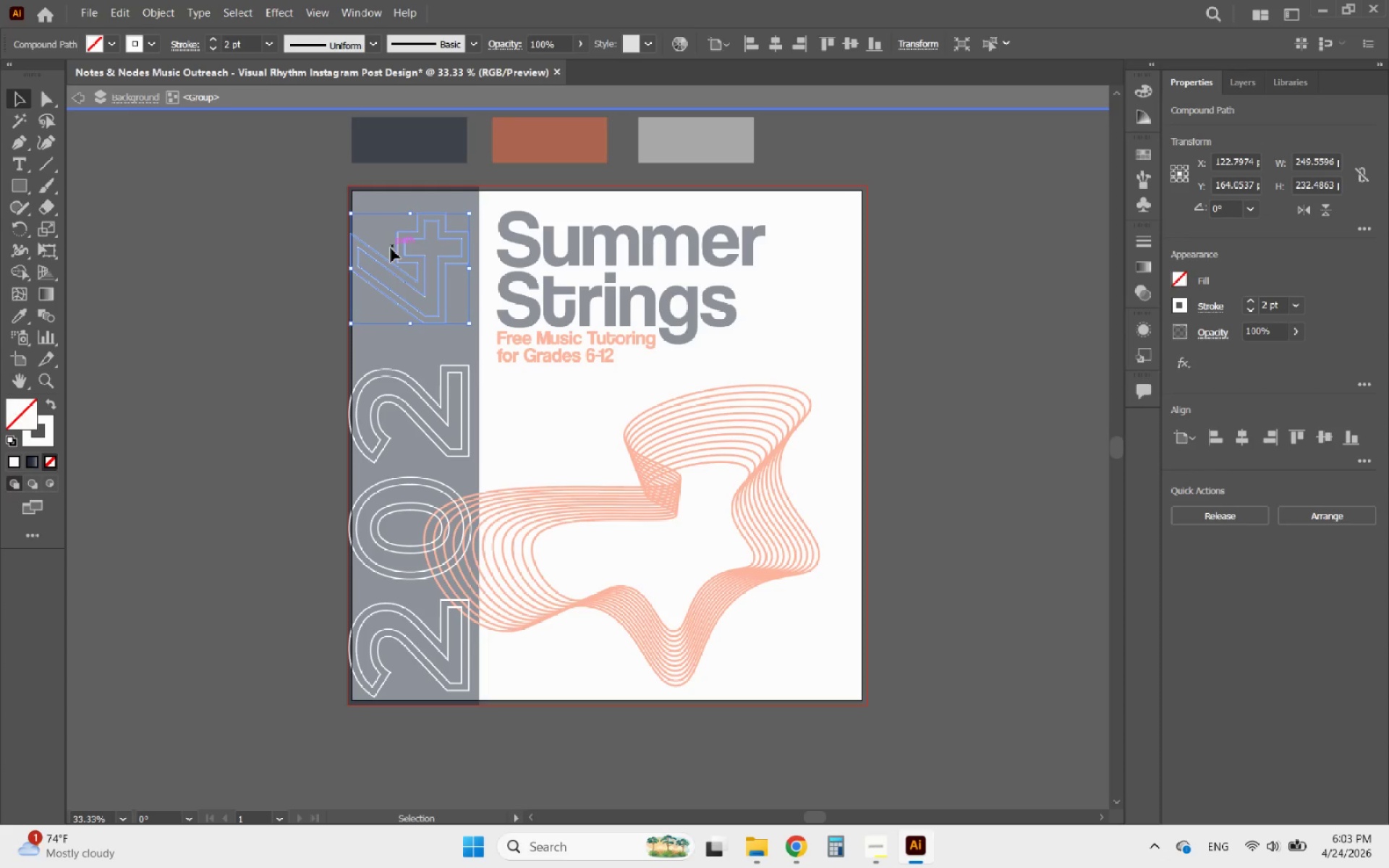 
key(ArrowDown)
 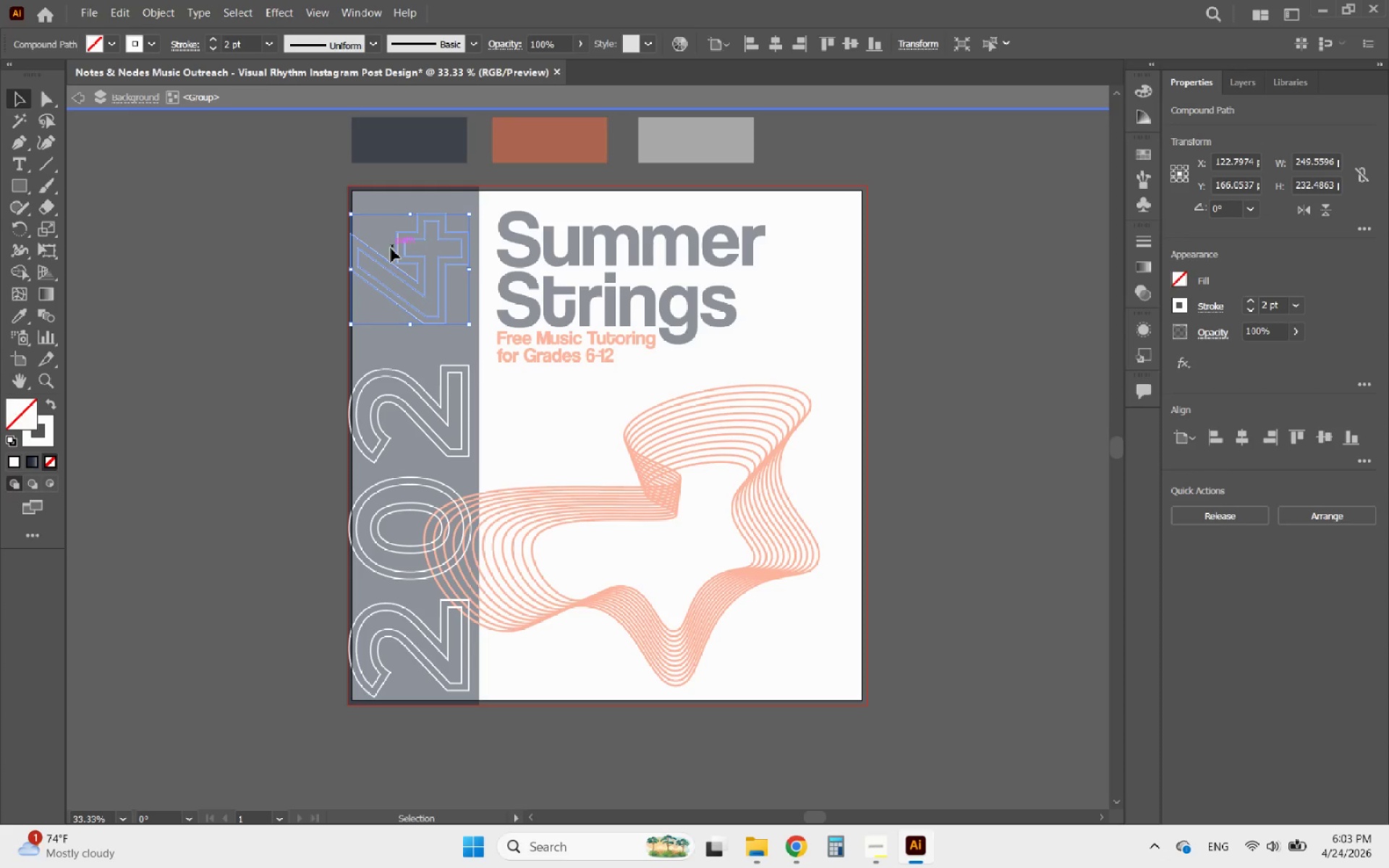 
key(ArrowDown)
 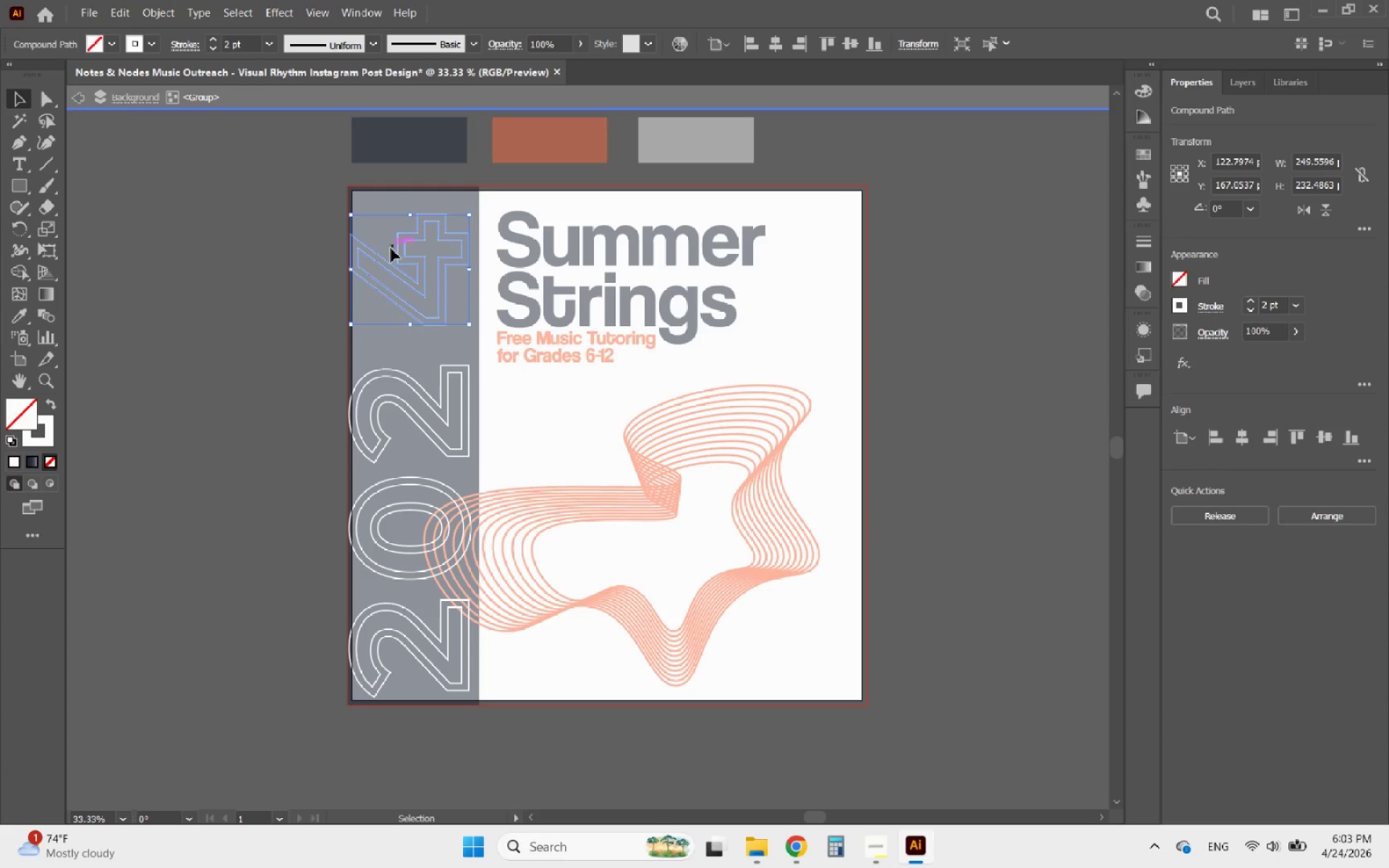 
key(ArrowDown)
 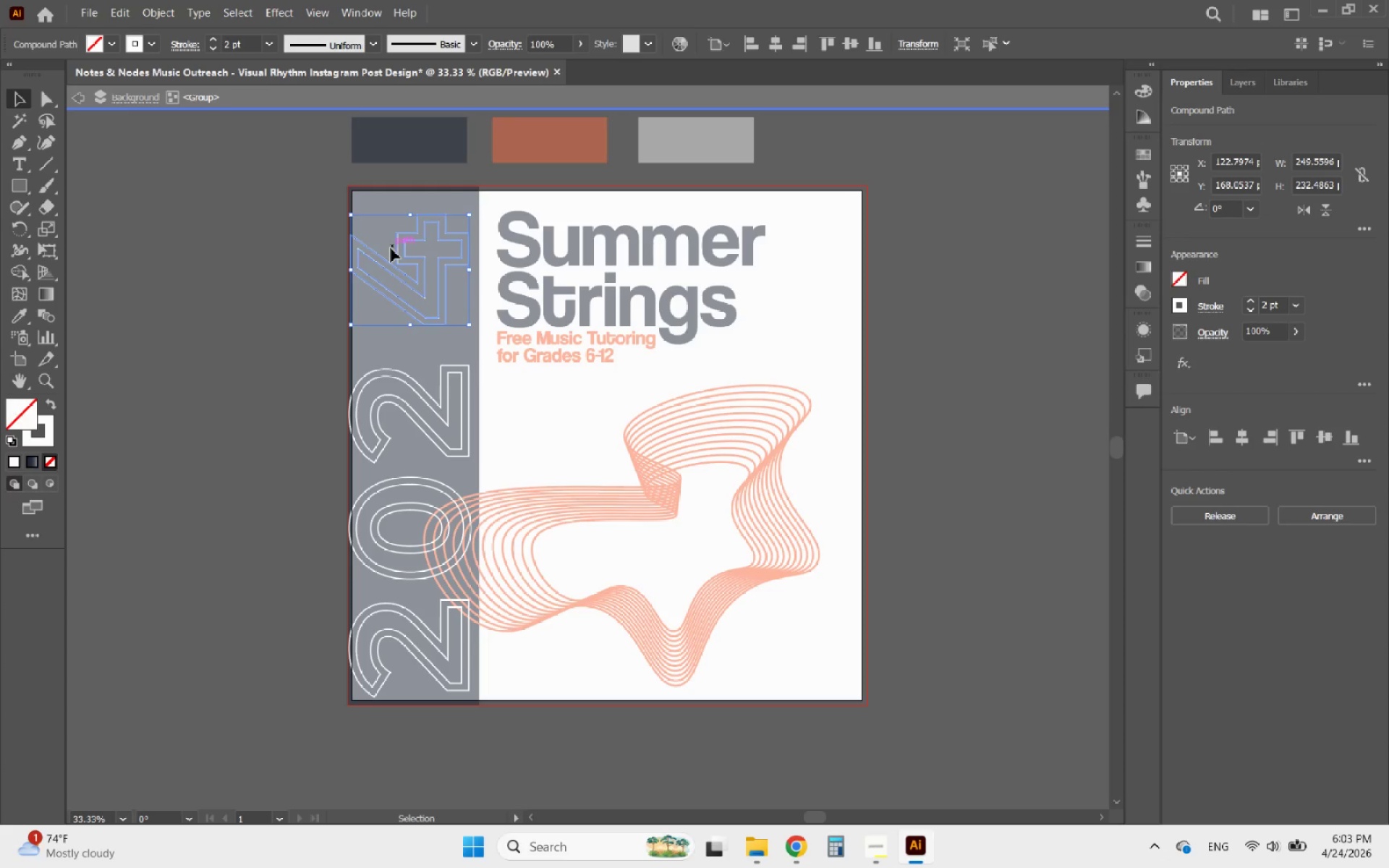 
key(ArrowDown)
 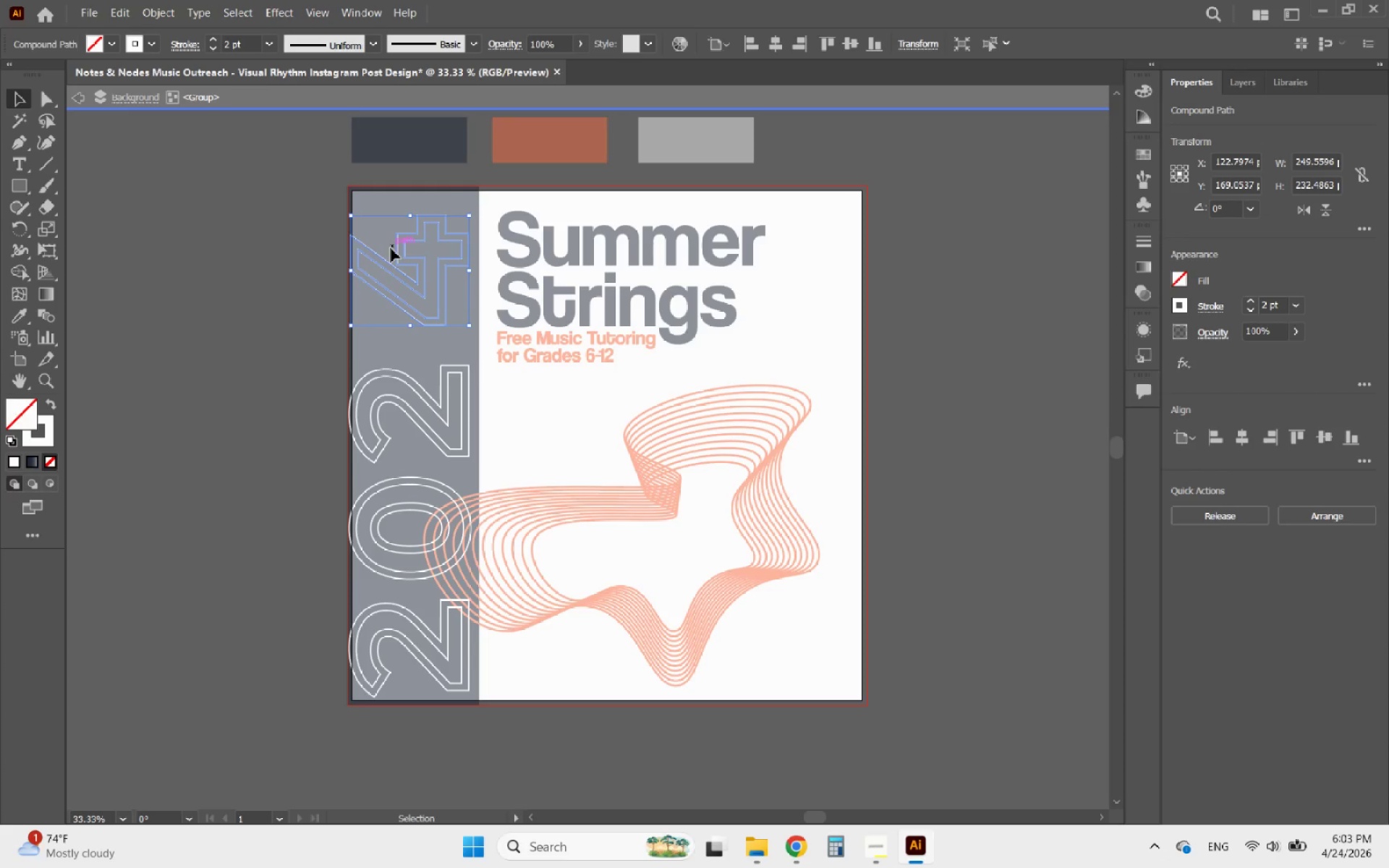 
key(ArrowDown)
 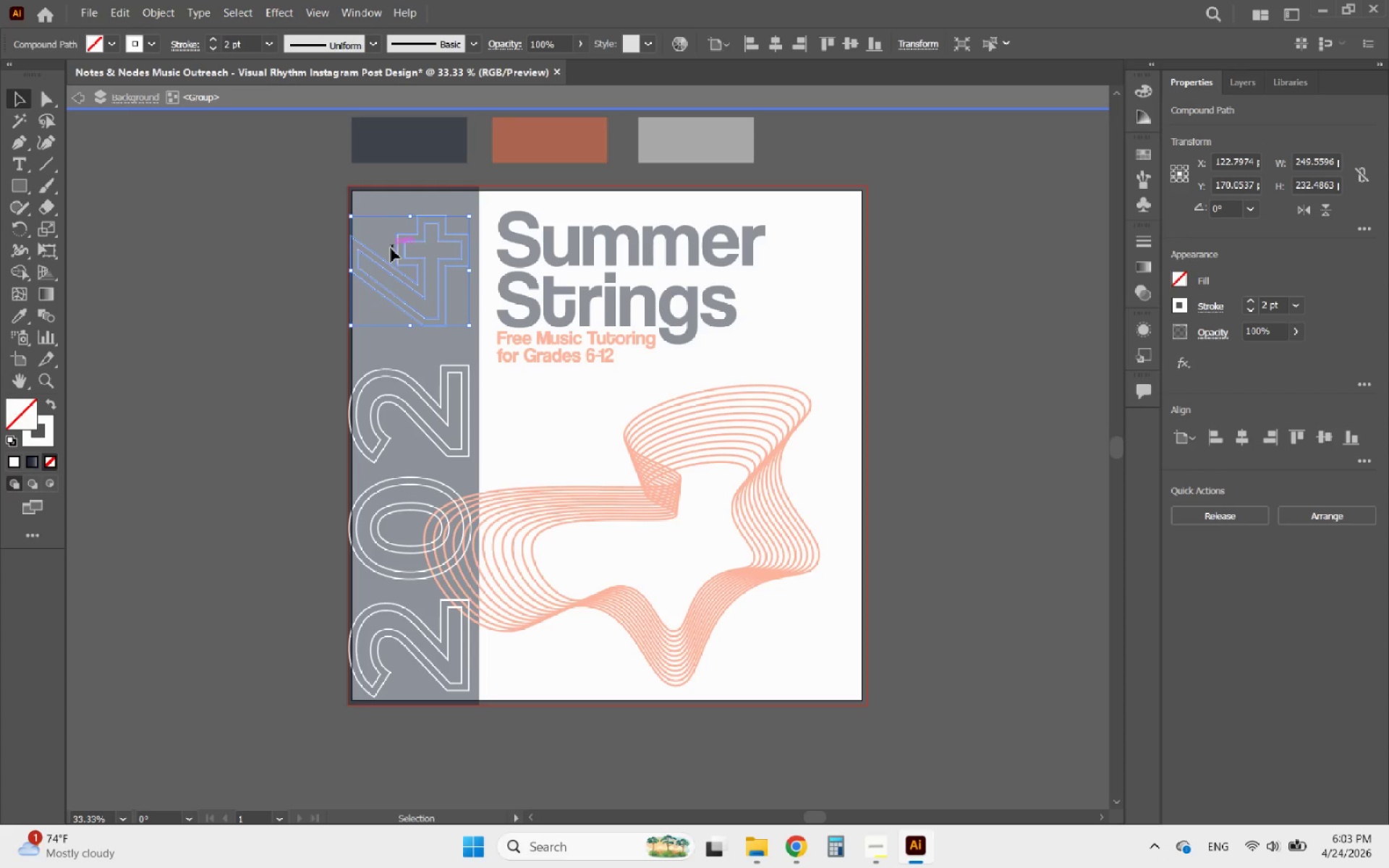 
key(ArrowDown)
 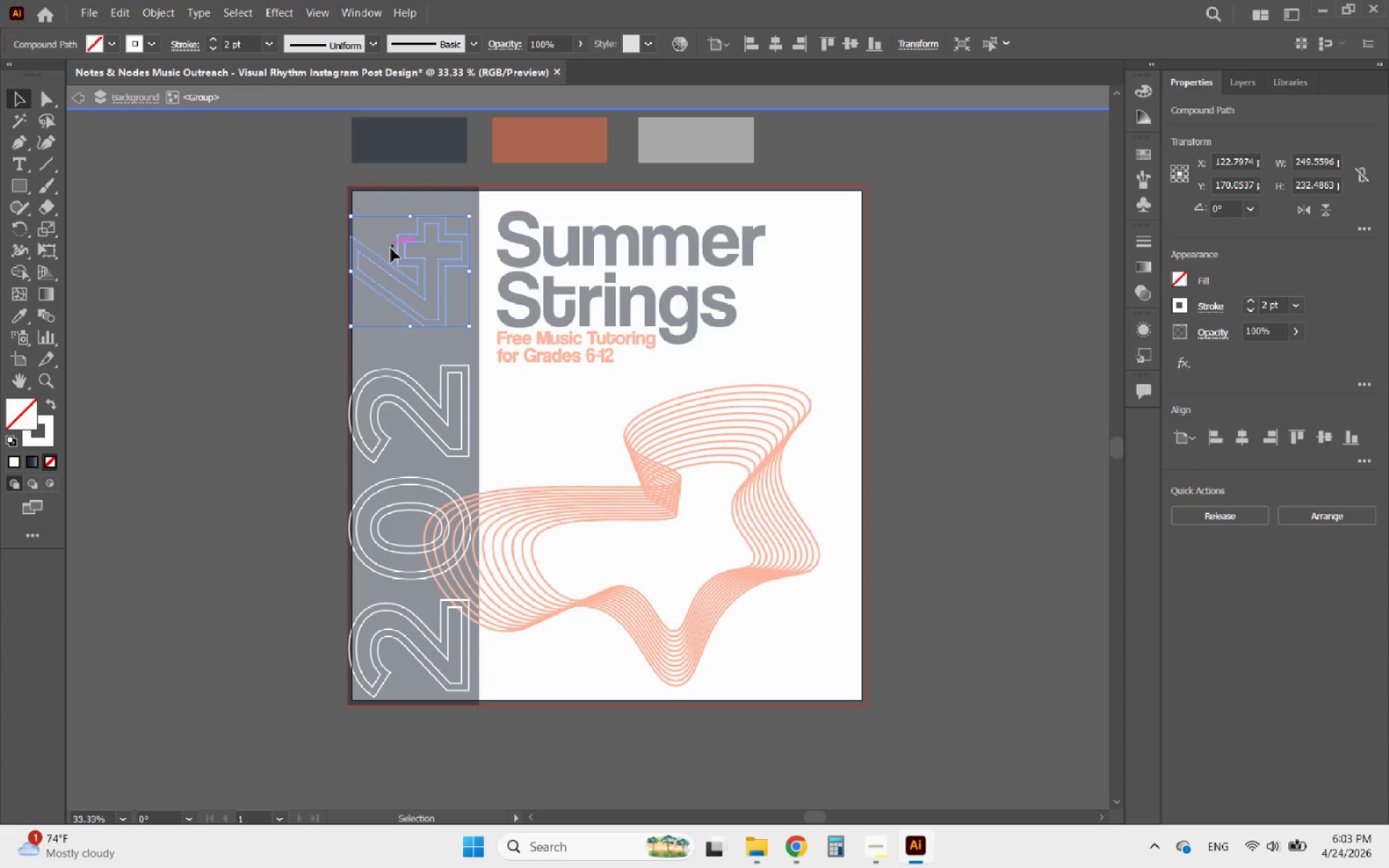 
key(ArrowDown)
 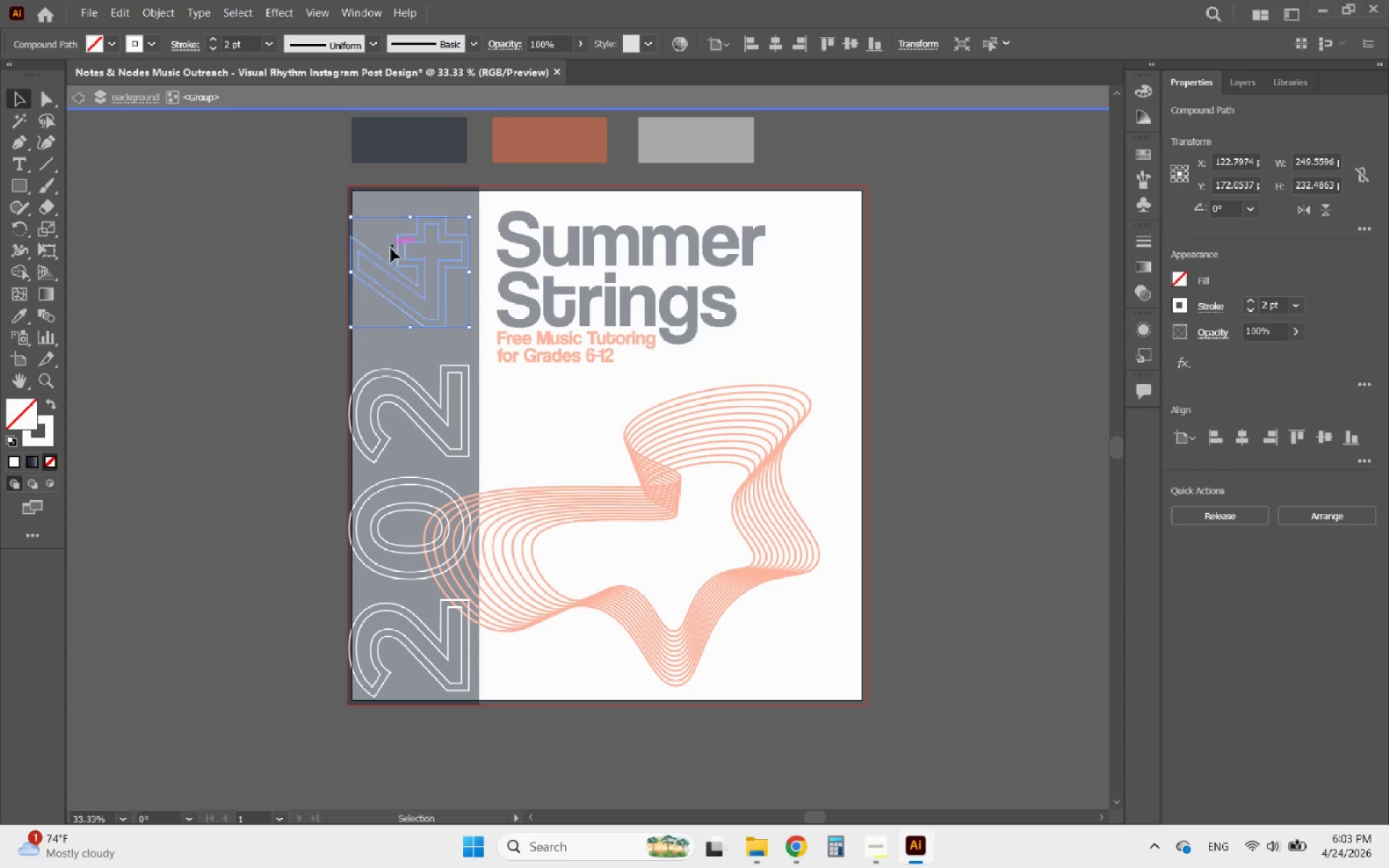 
key(ArrowDown)
 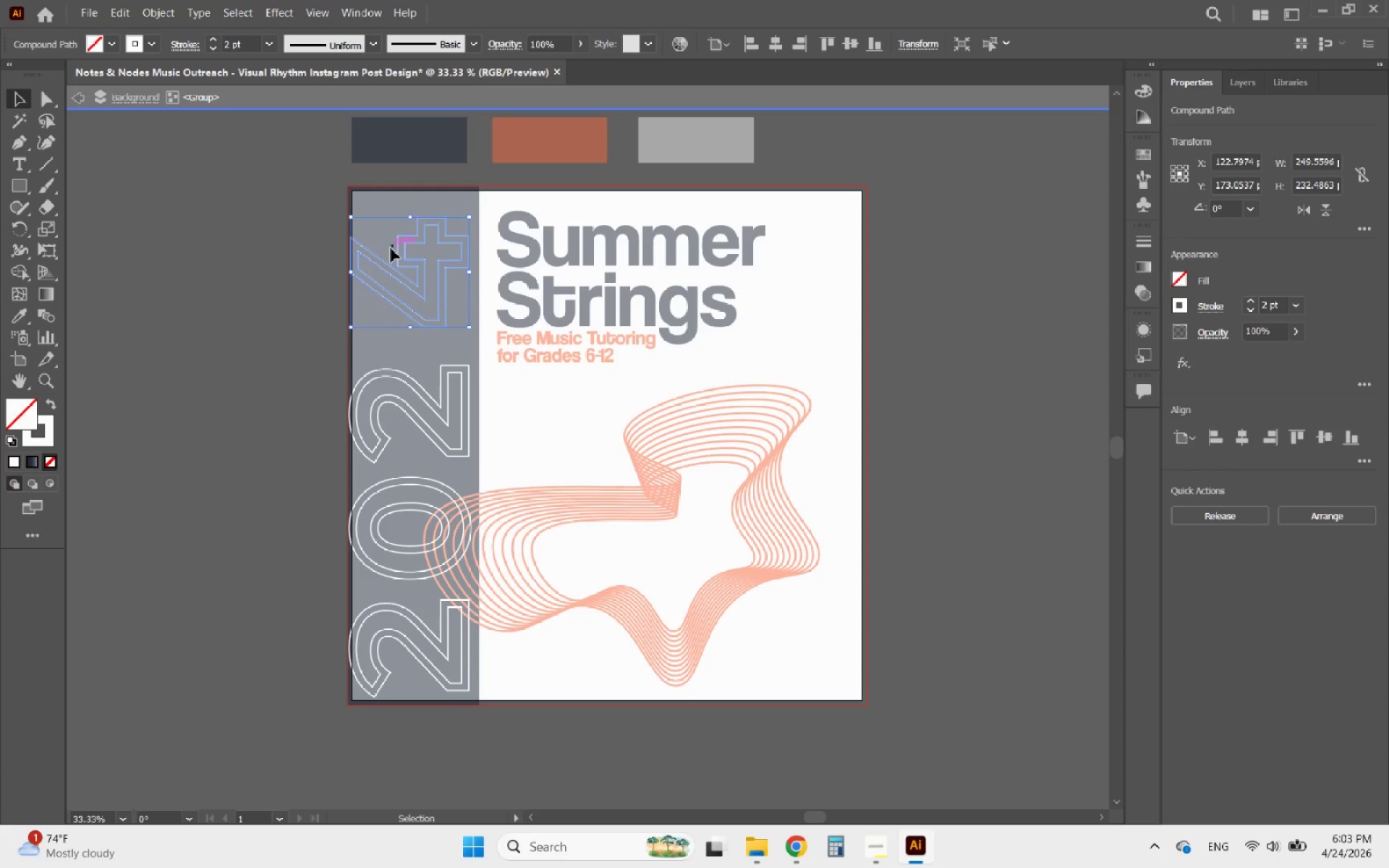 
key(ArrowDown)
 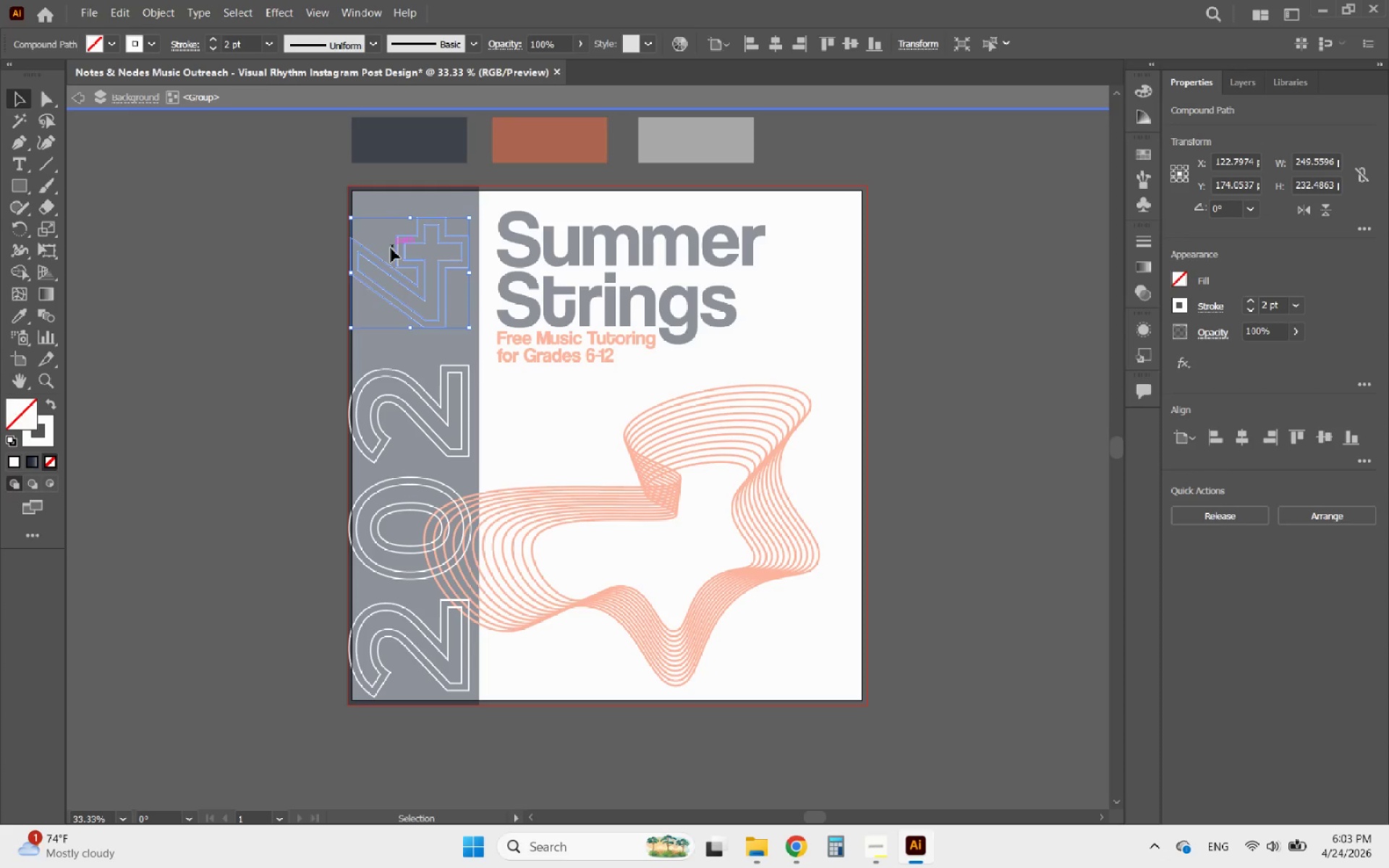 
key(ArrowDown)
 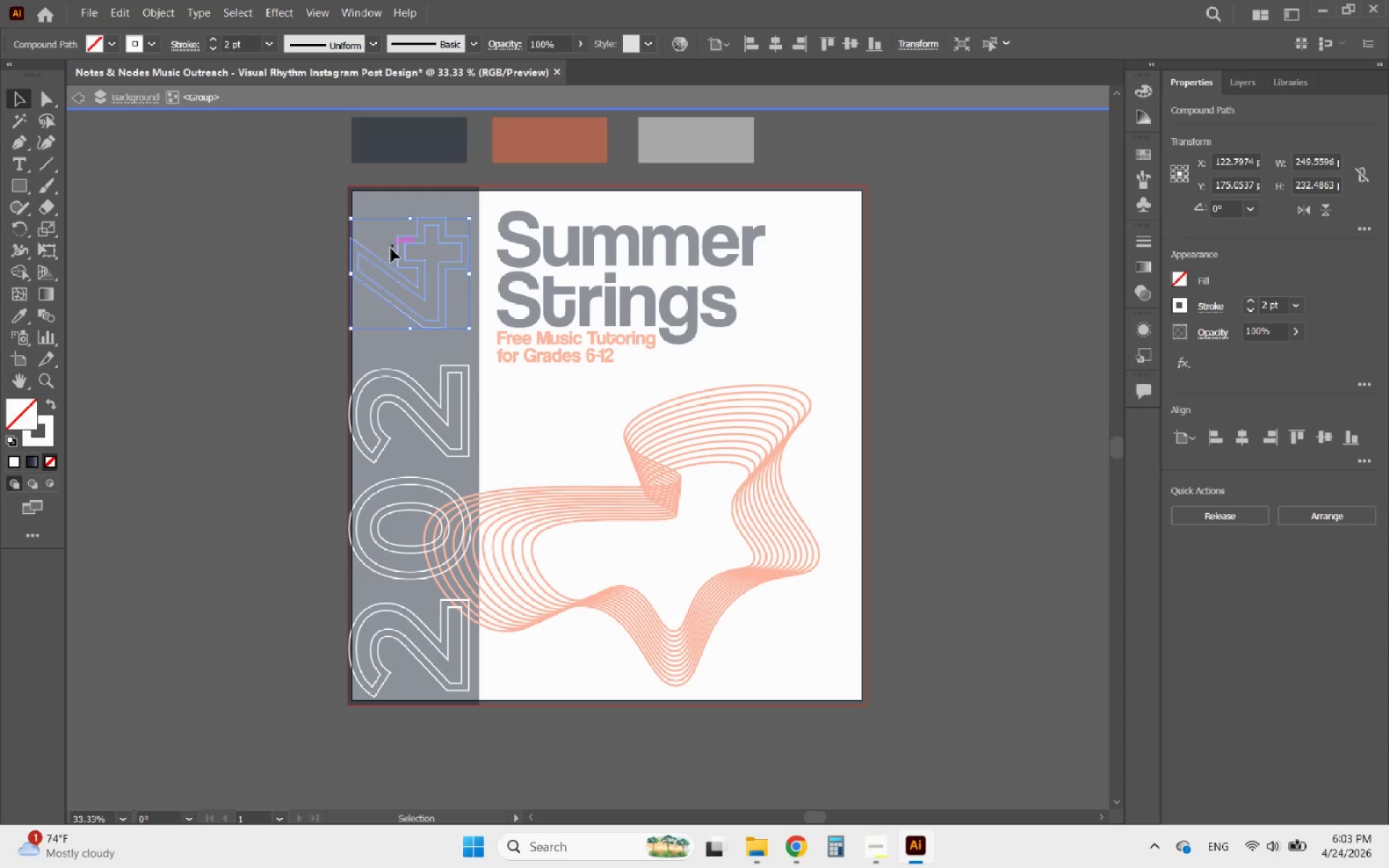 
key(ArrowDown)
 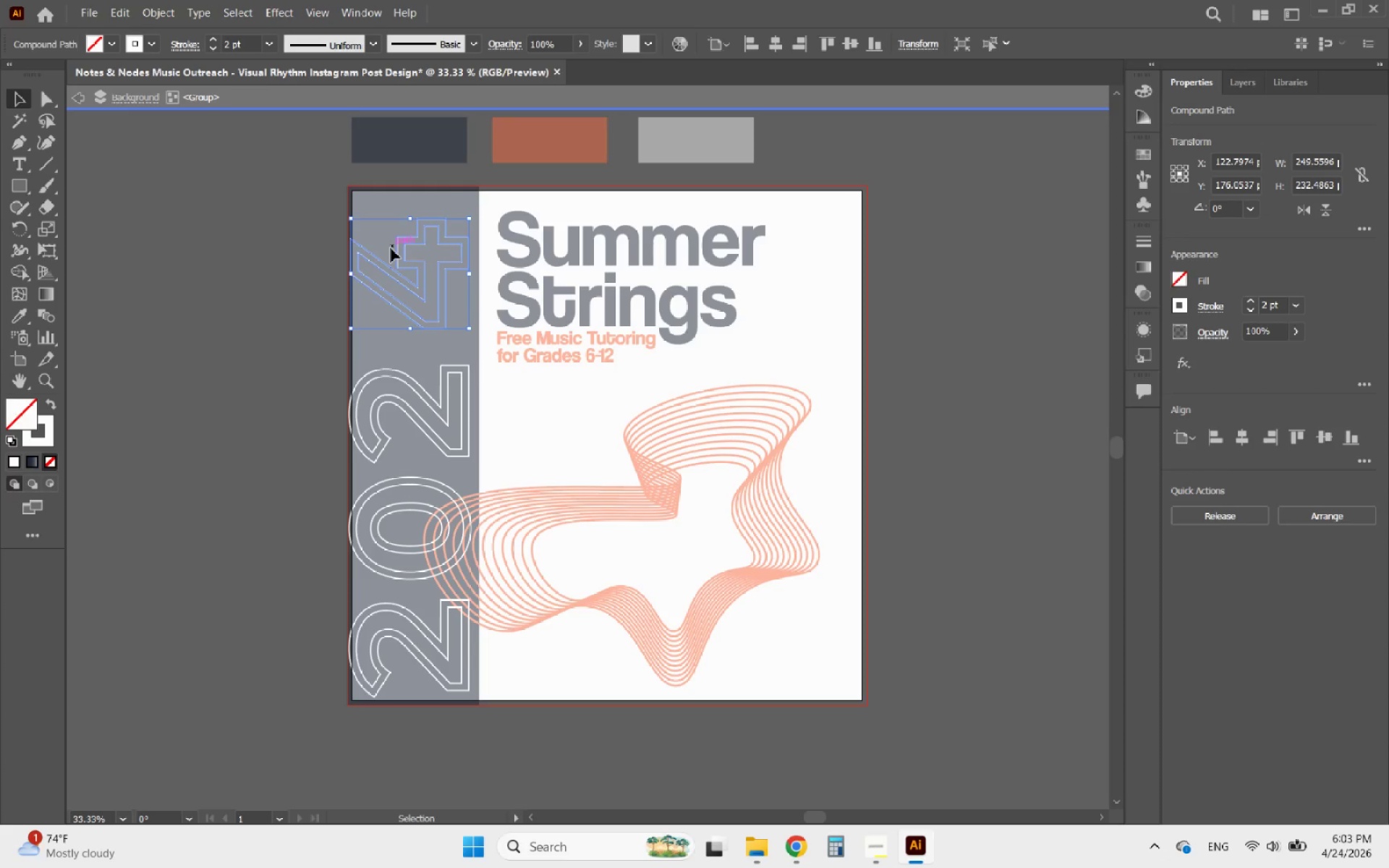 
key(ArrowDown)
 